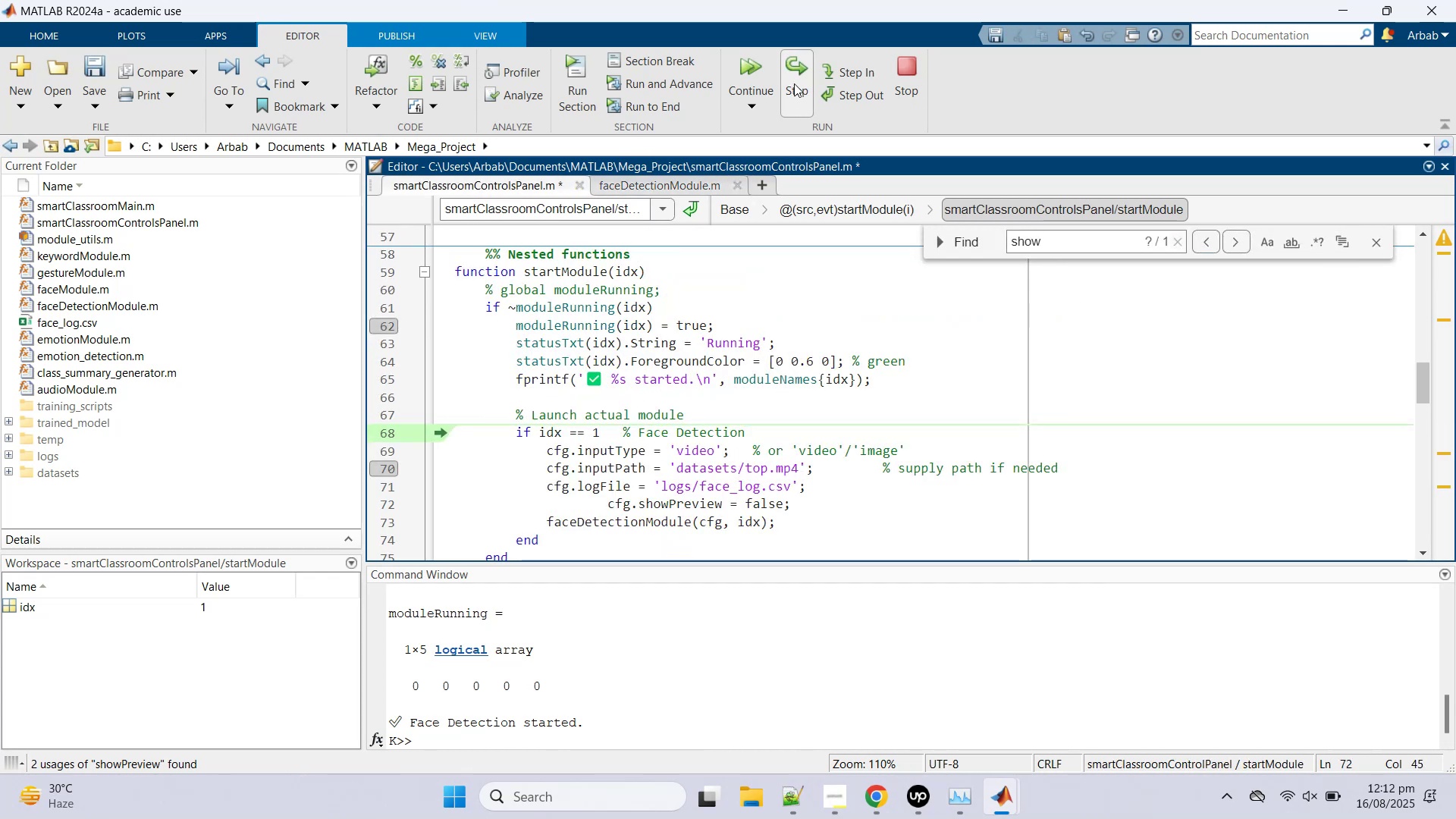 
left_click([794, 83])
 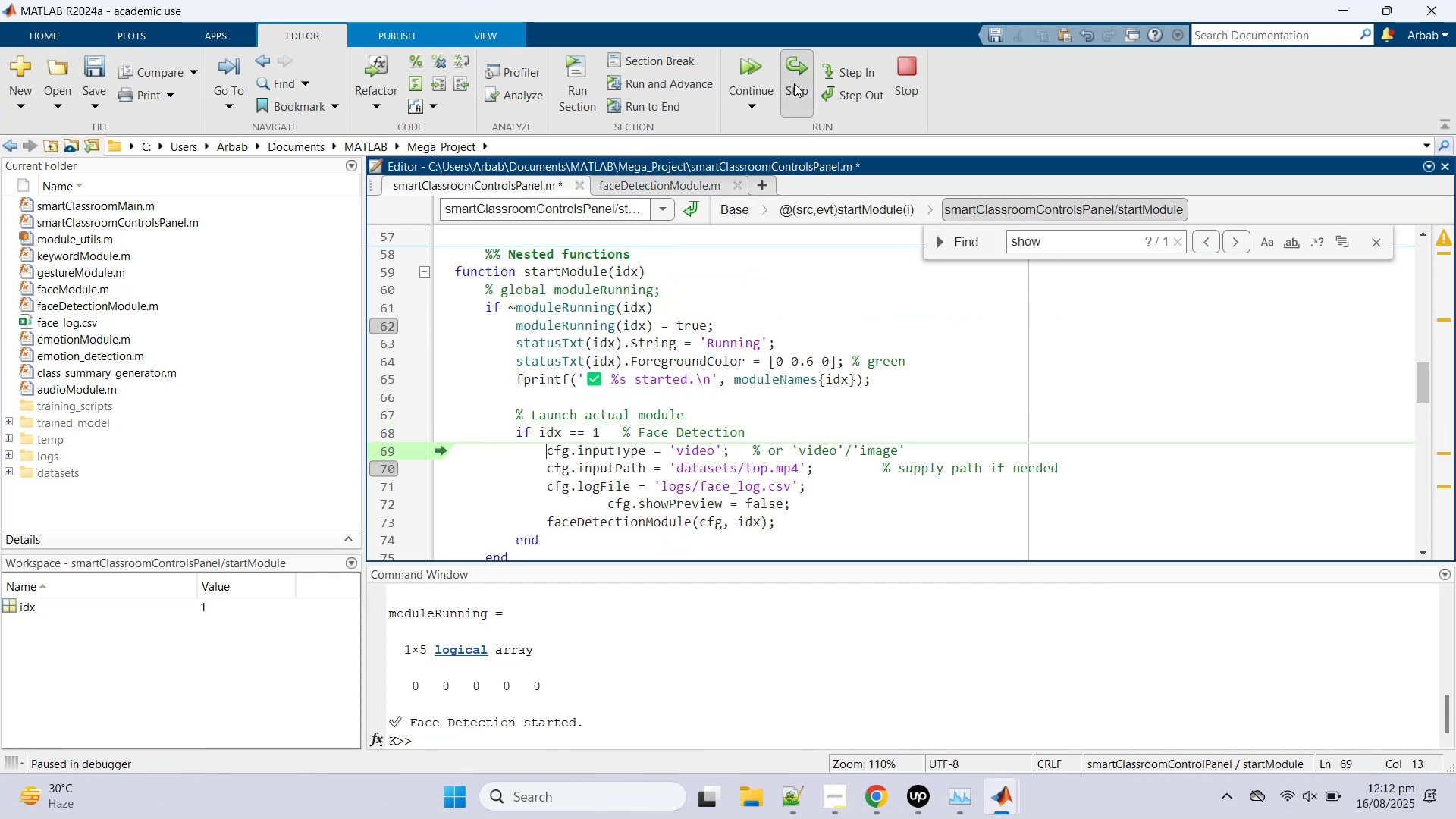 
left_click([794, 83])
 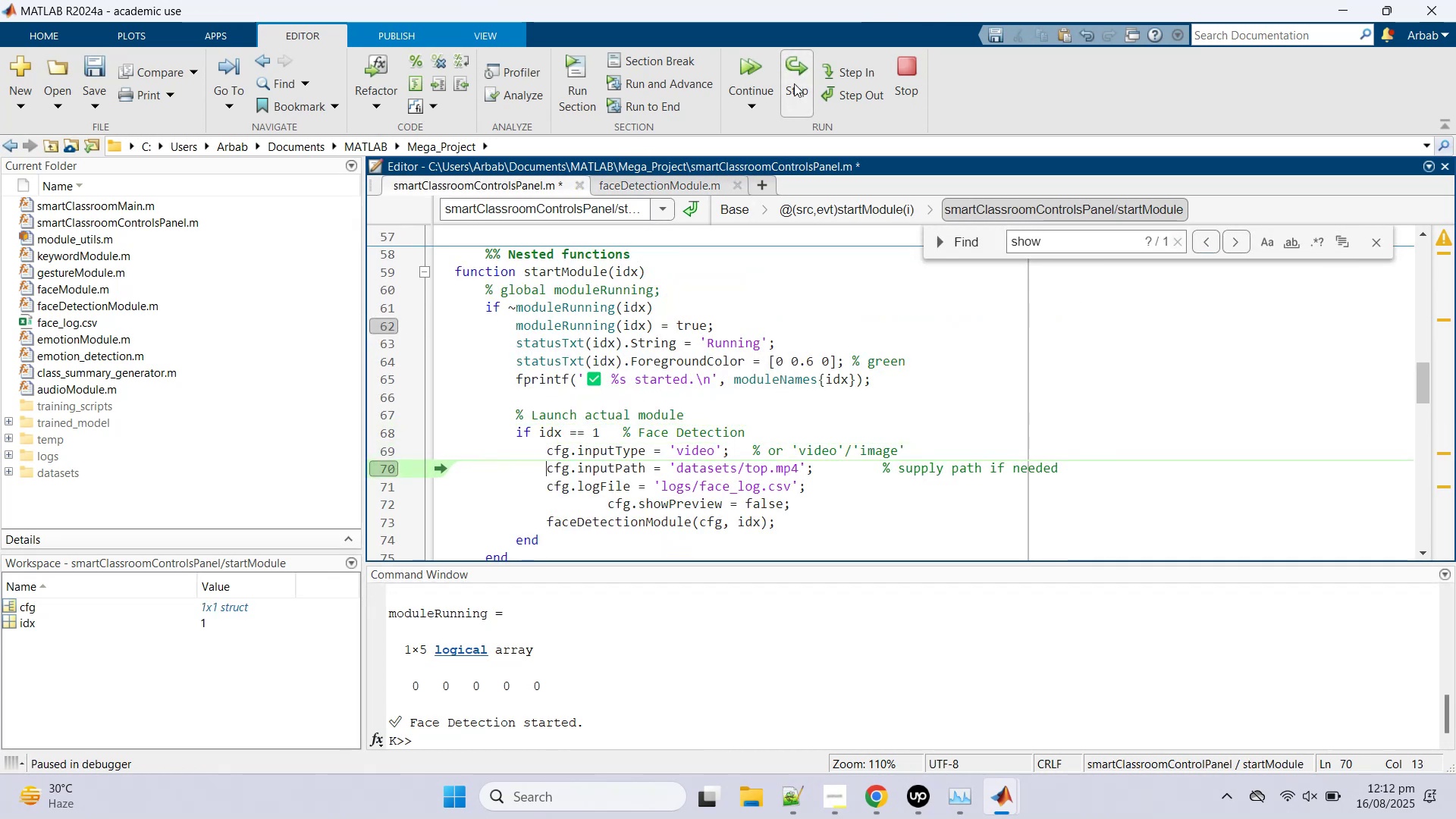 
left_click([794, 83])
 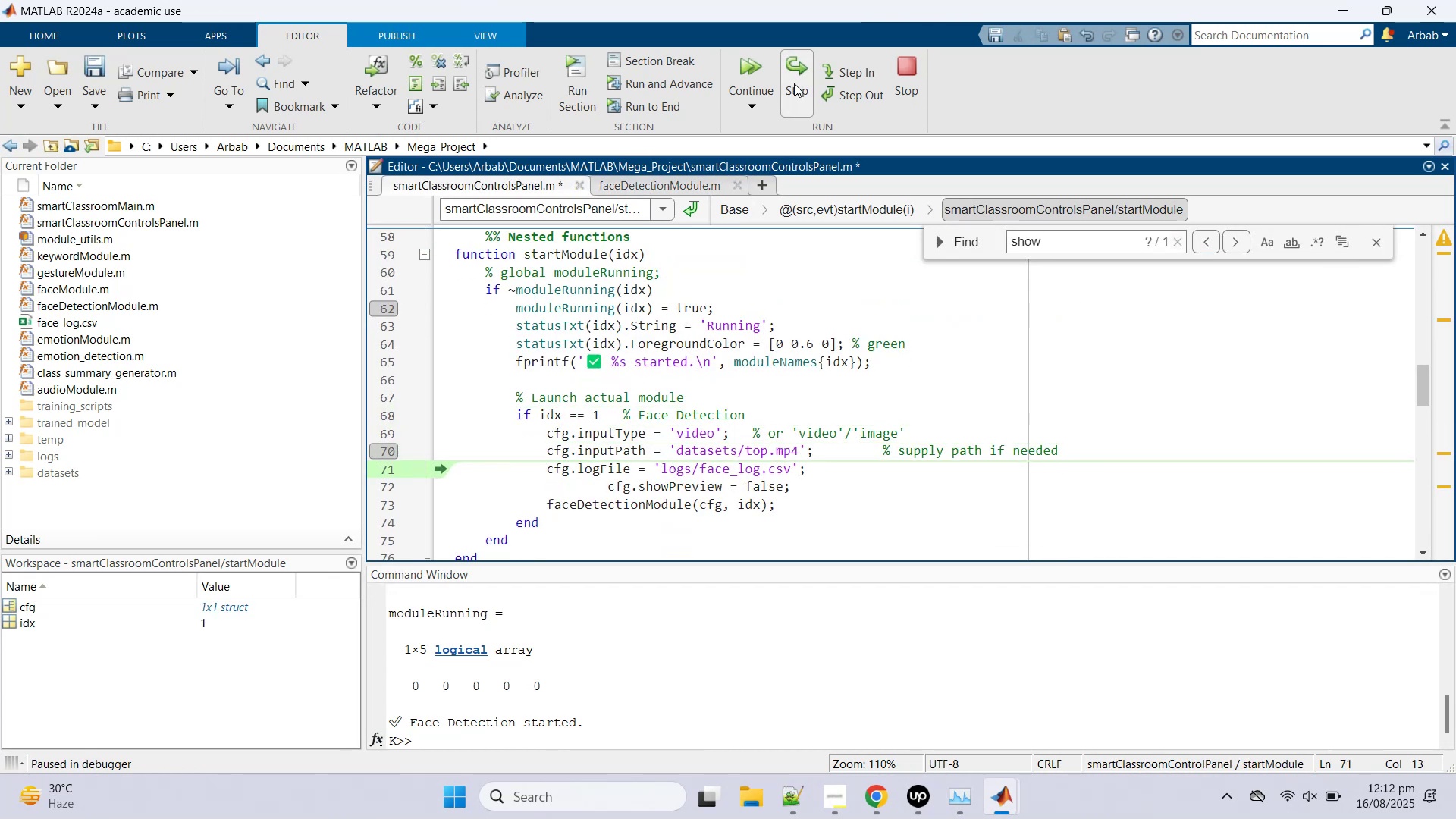 
left_click([794, 83])
 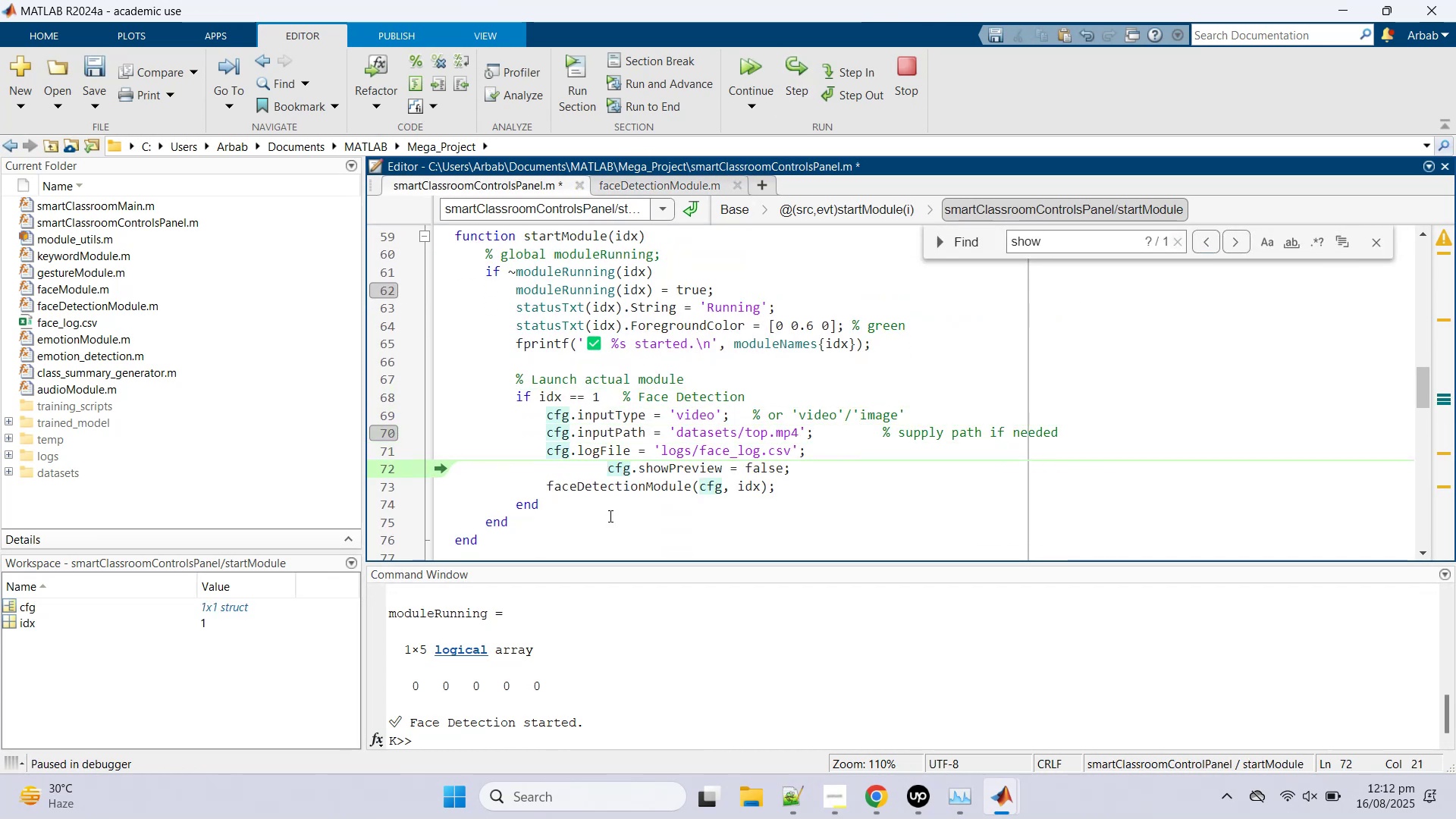 
double_click([614, 488])
 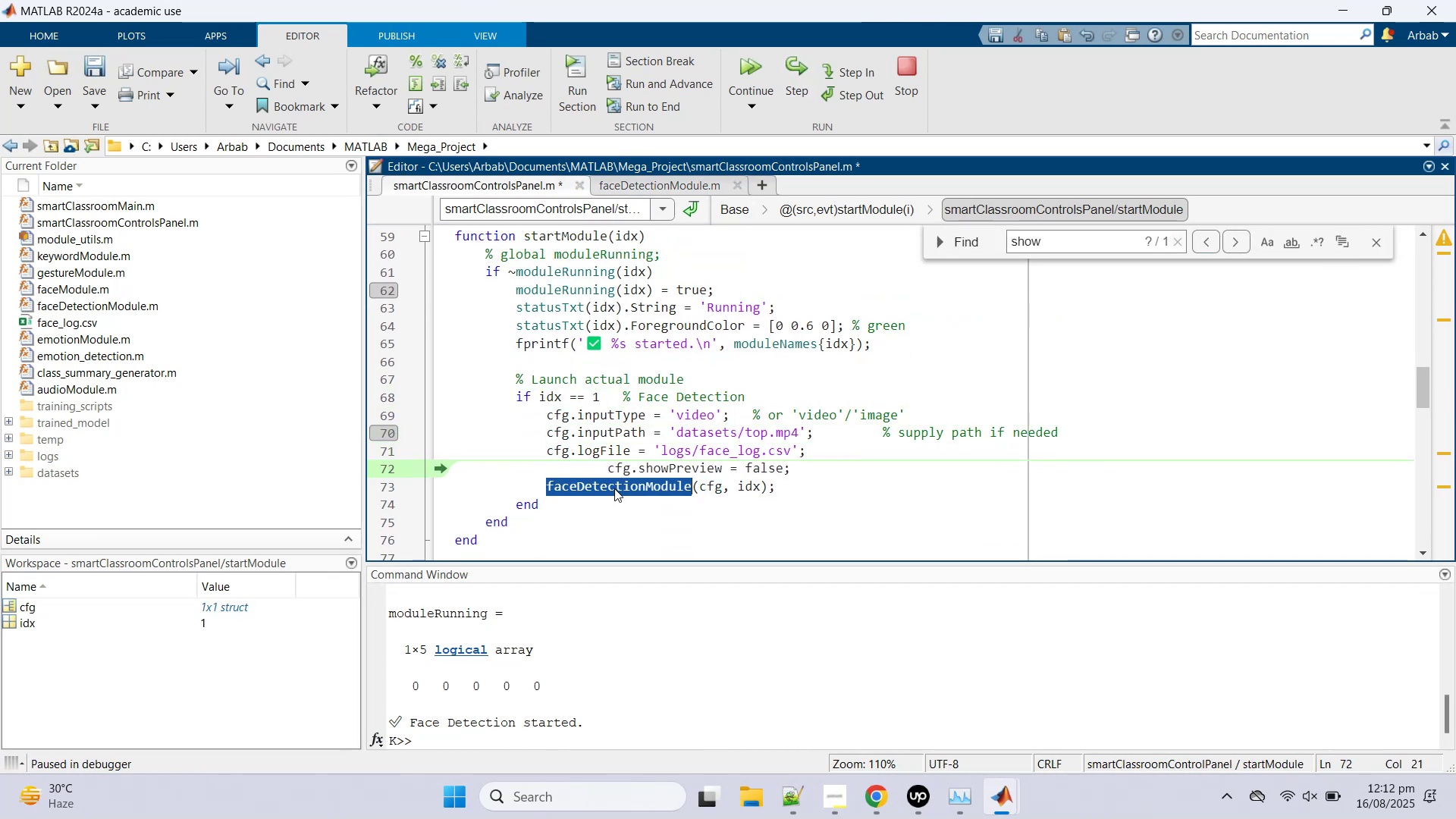 
triple_click([614, 488])
 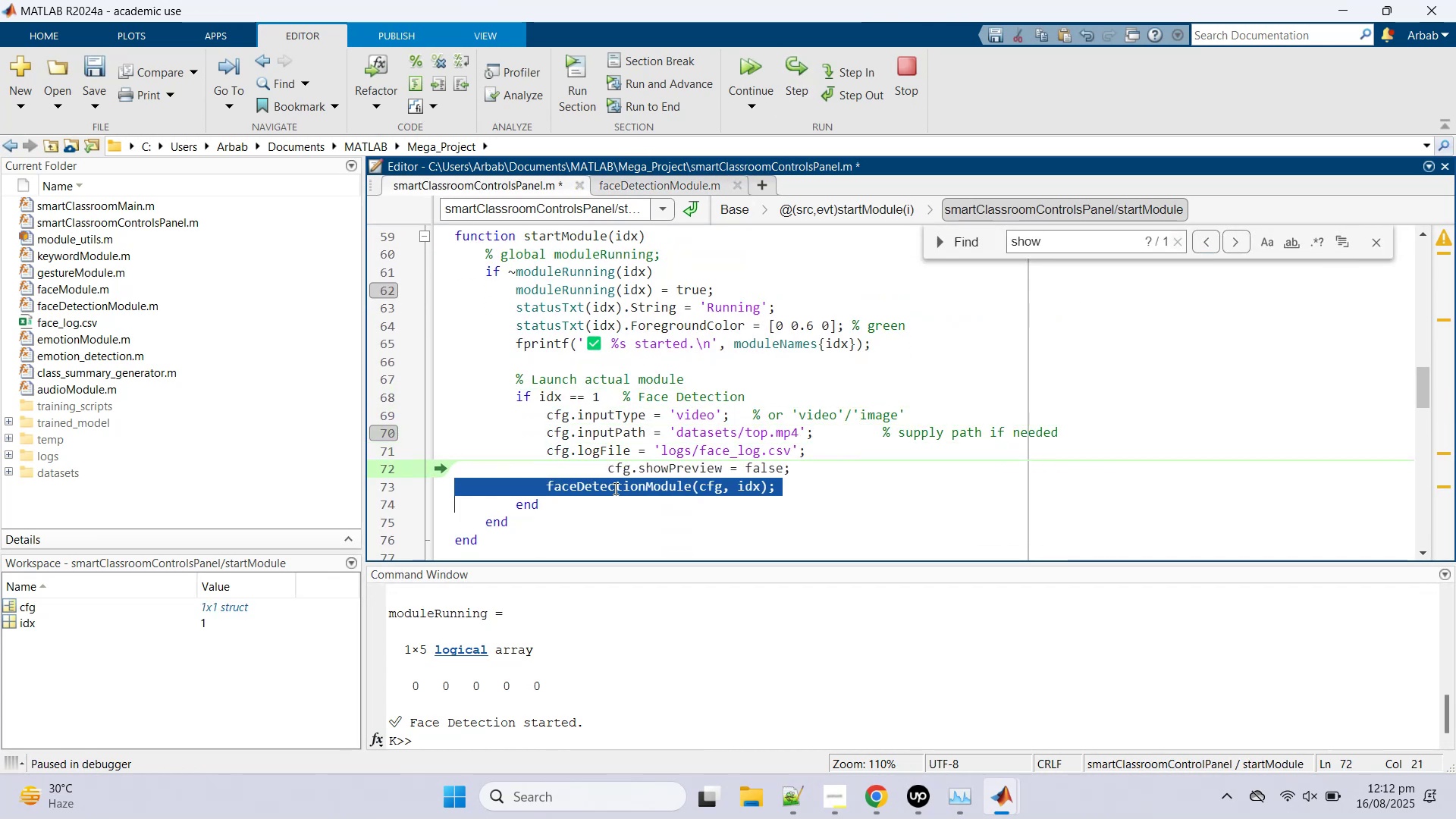 
right_click([614, 488])
 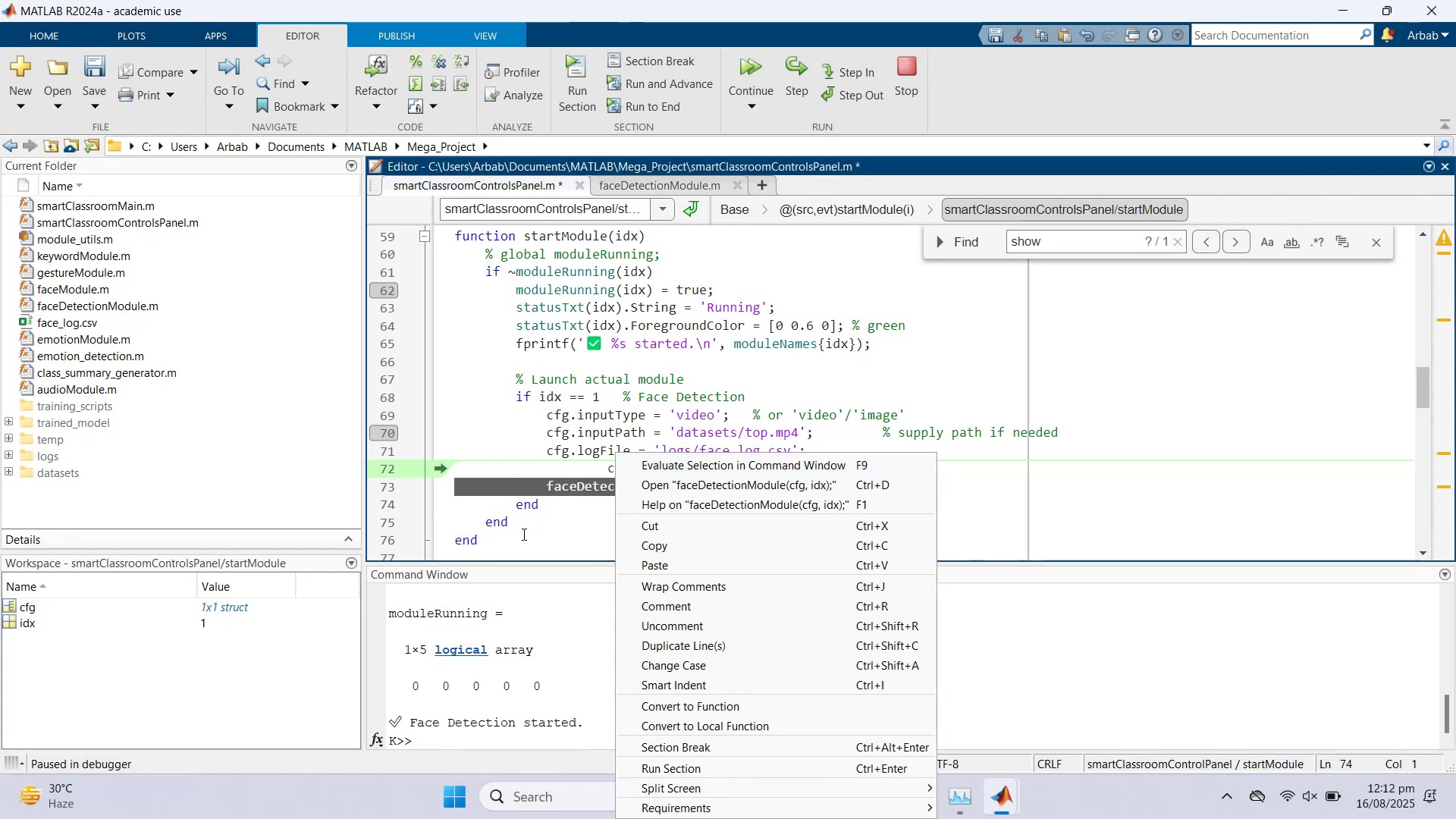 
left_click([567, 525])
 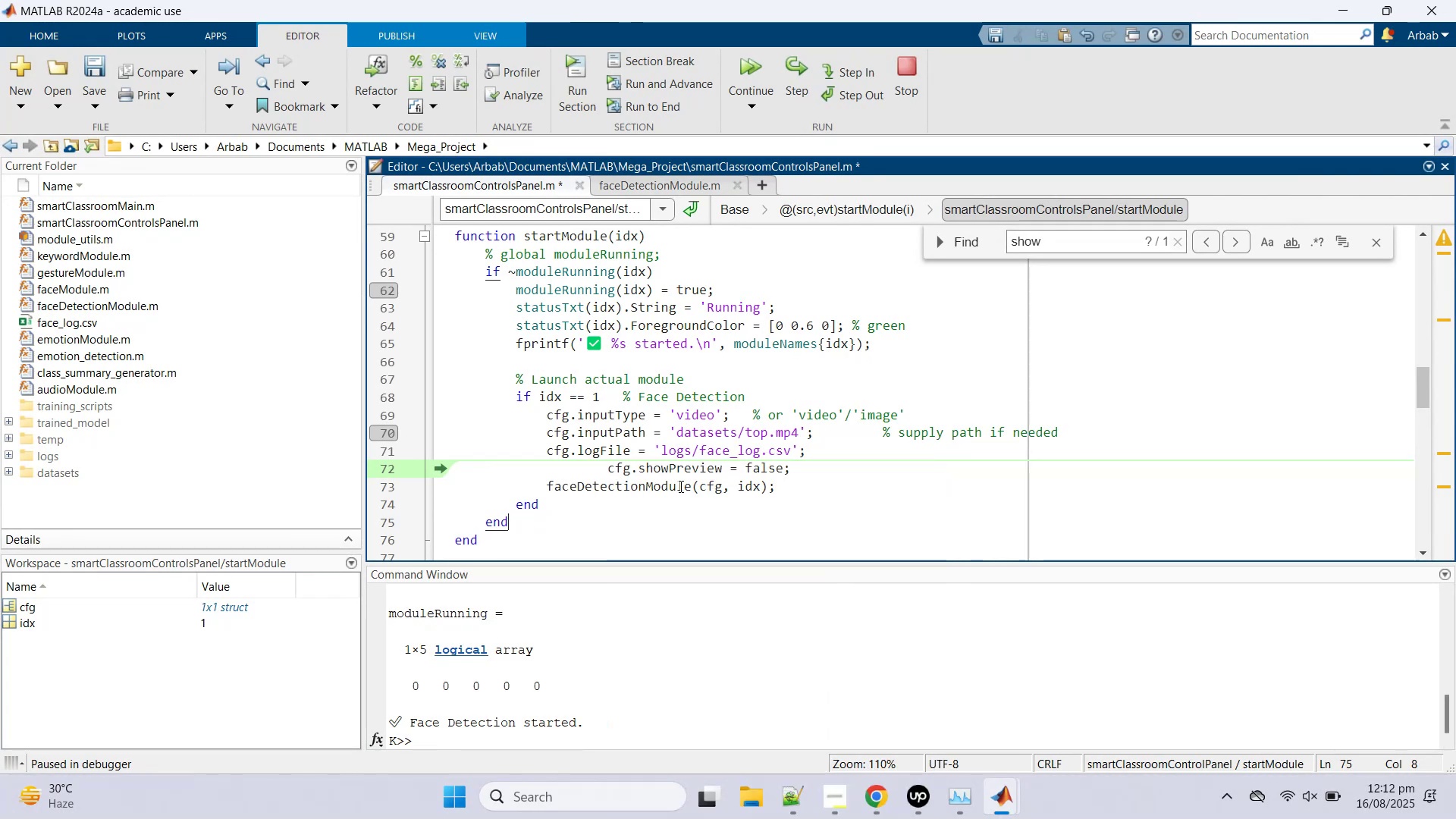 
mouse_move([726, 484])
 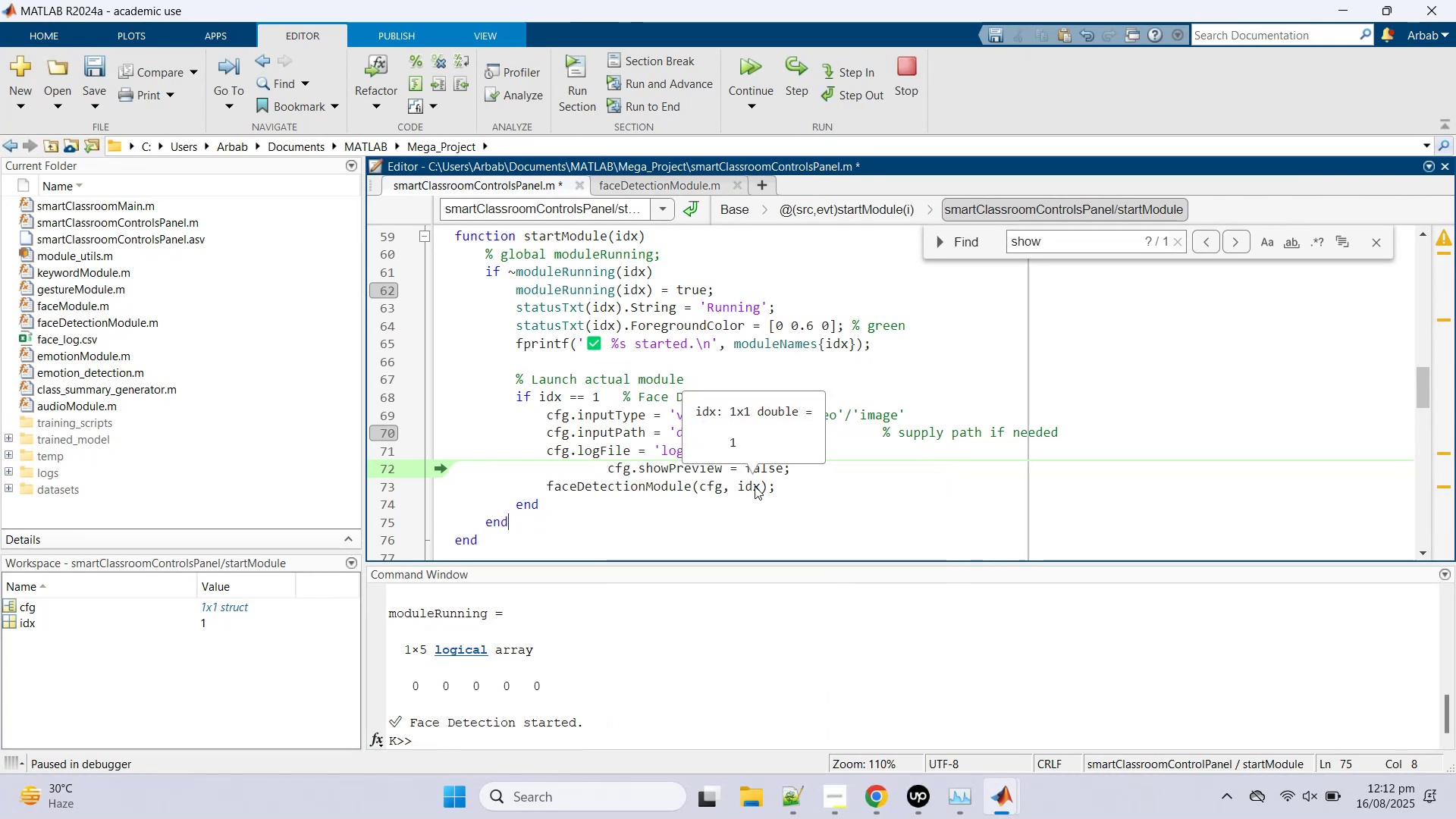 
double_click([755, 486])
 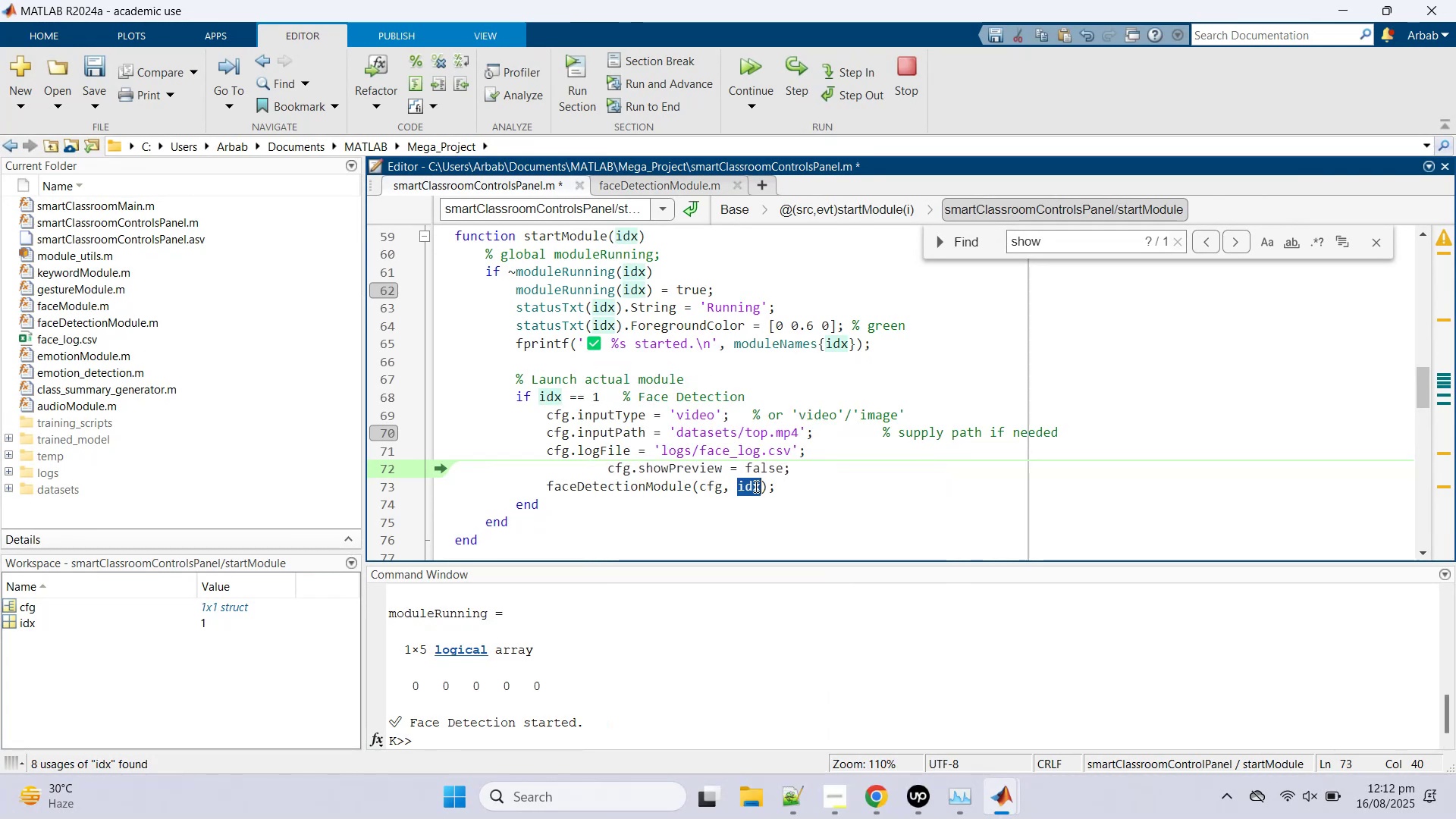 
triple_click([755, 486])
 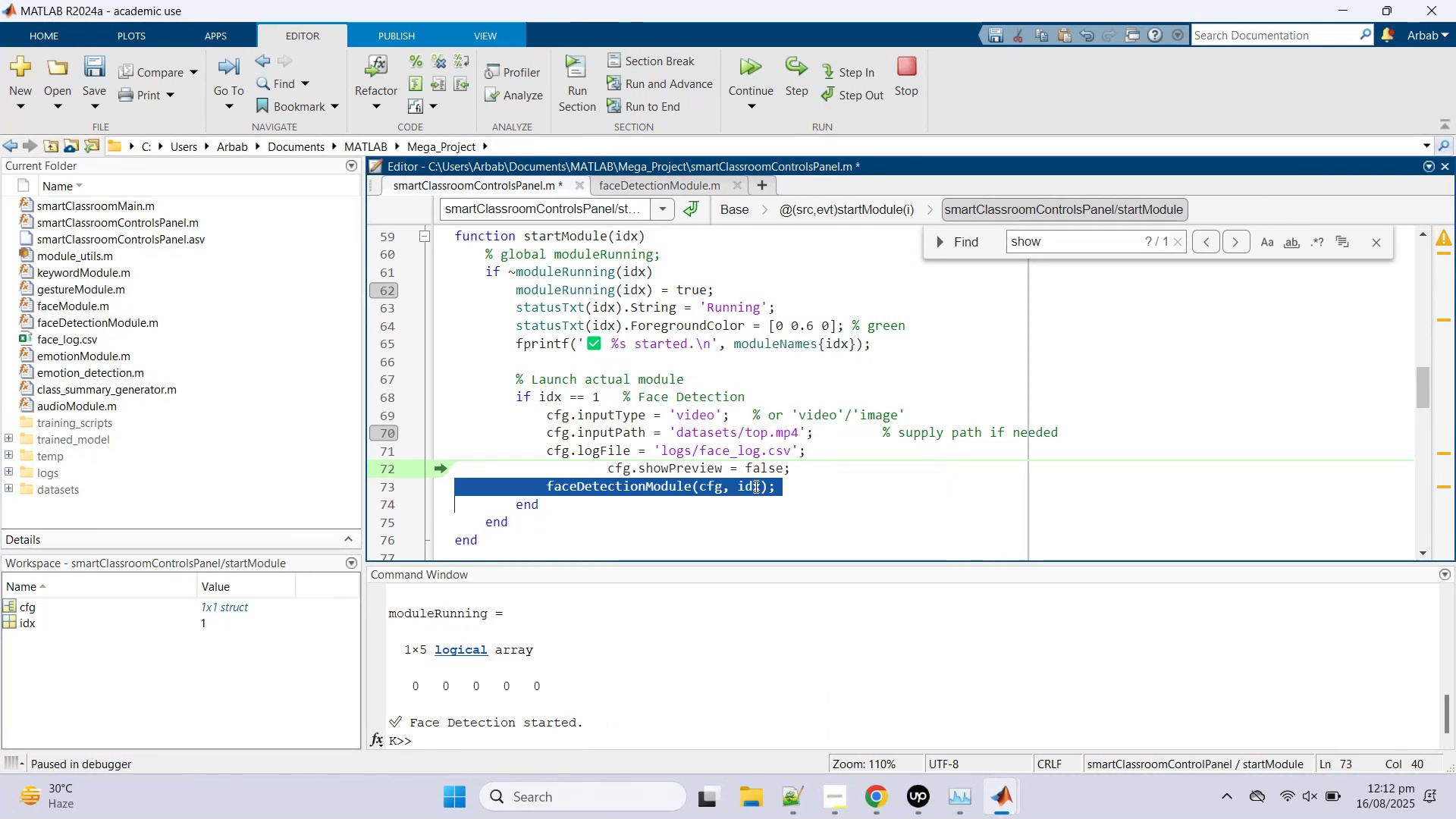 
right_click([755, 486])
 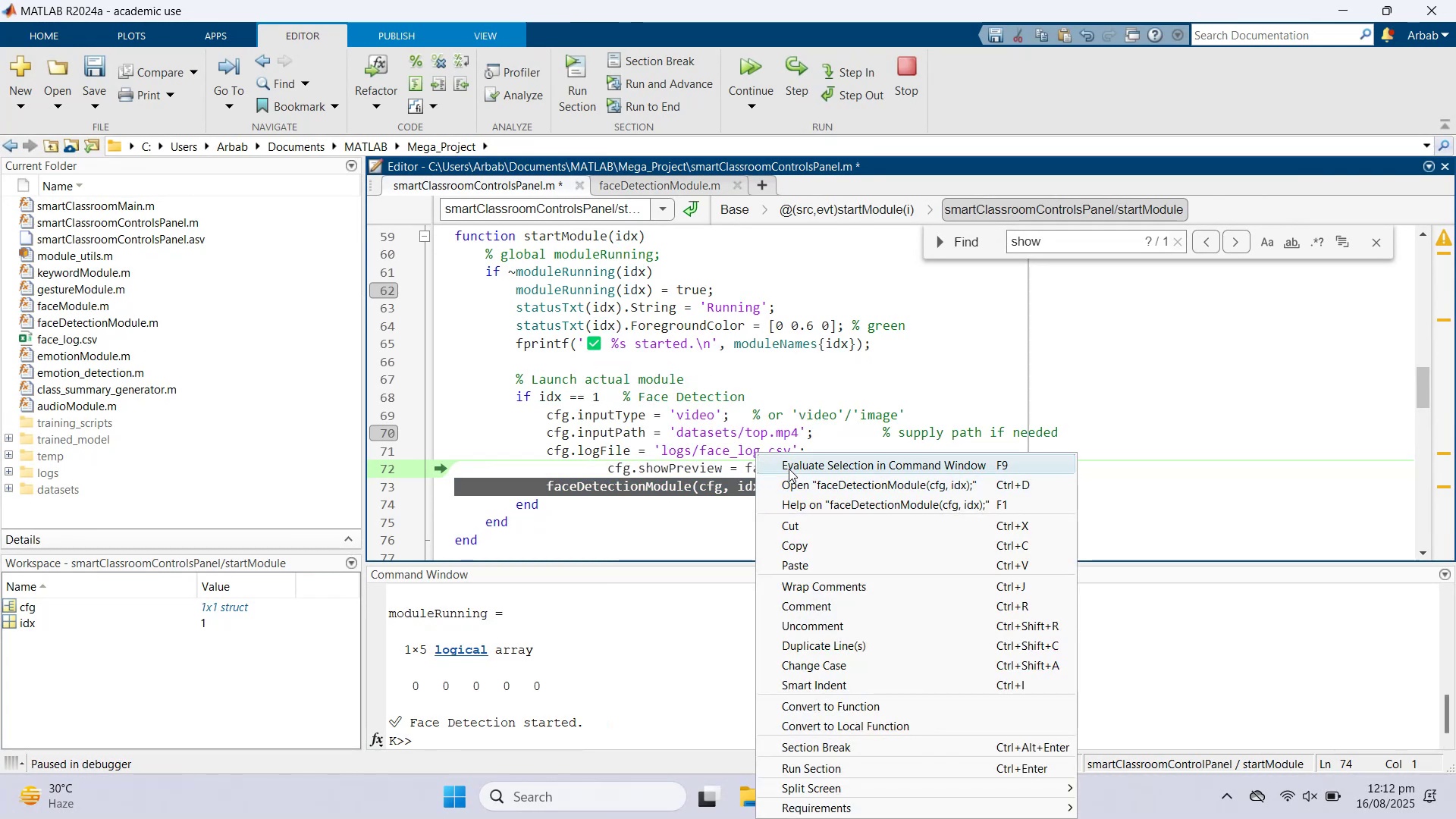 
left_click([789, 469])
 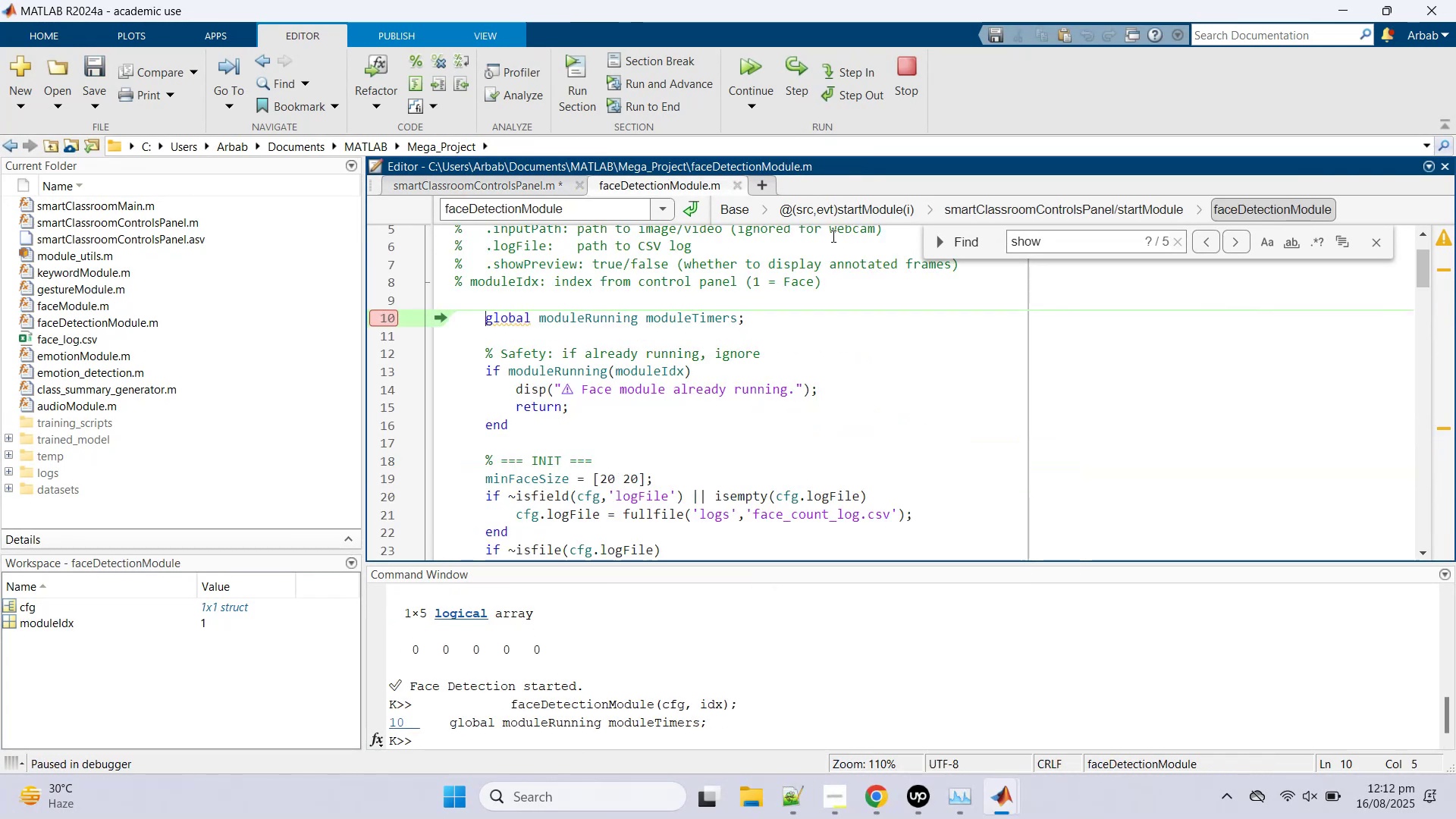 
left_click([802, 74])
 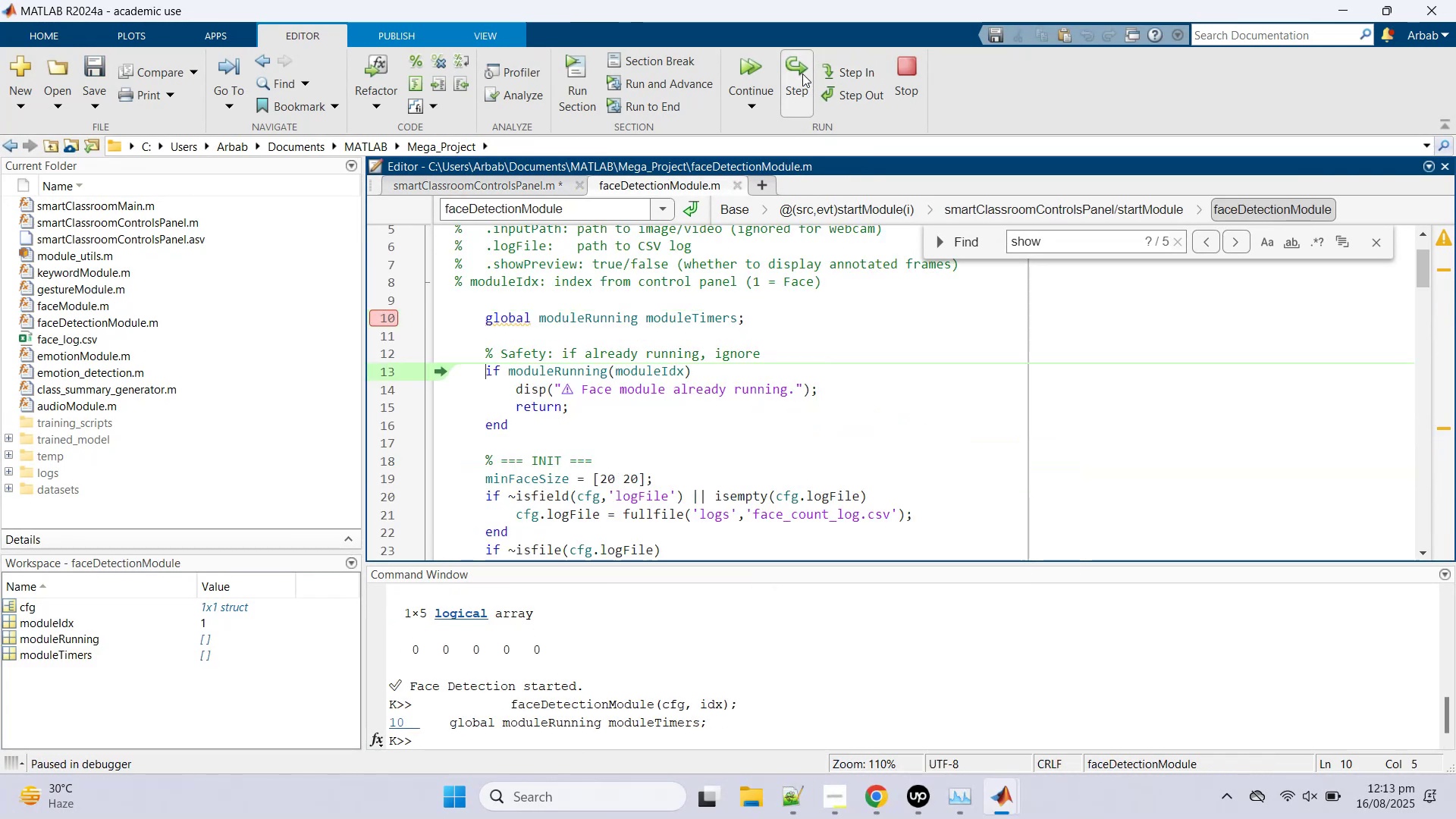 
double_click([802, 74])
 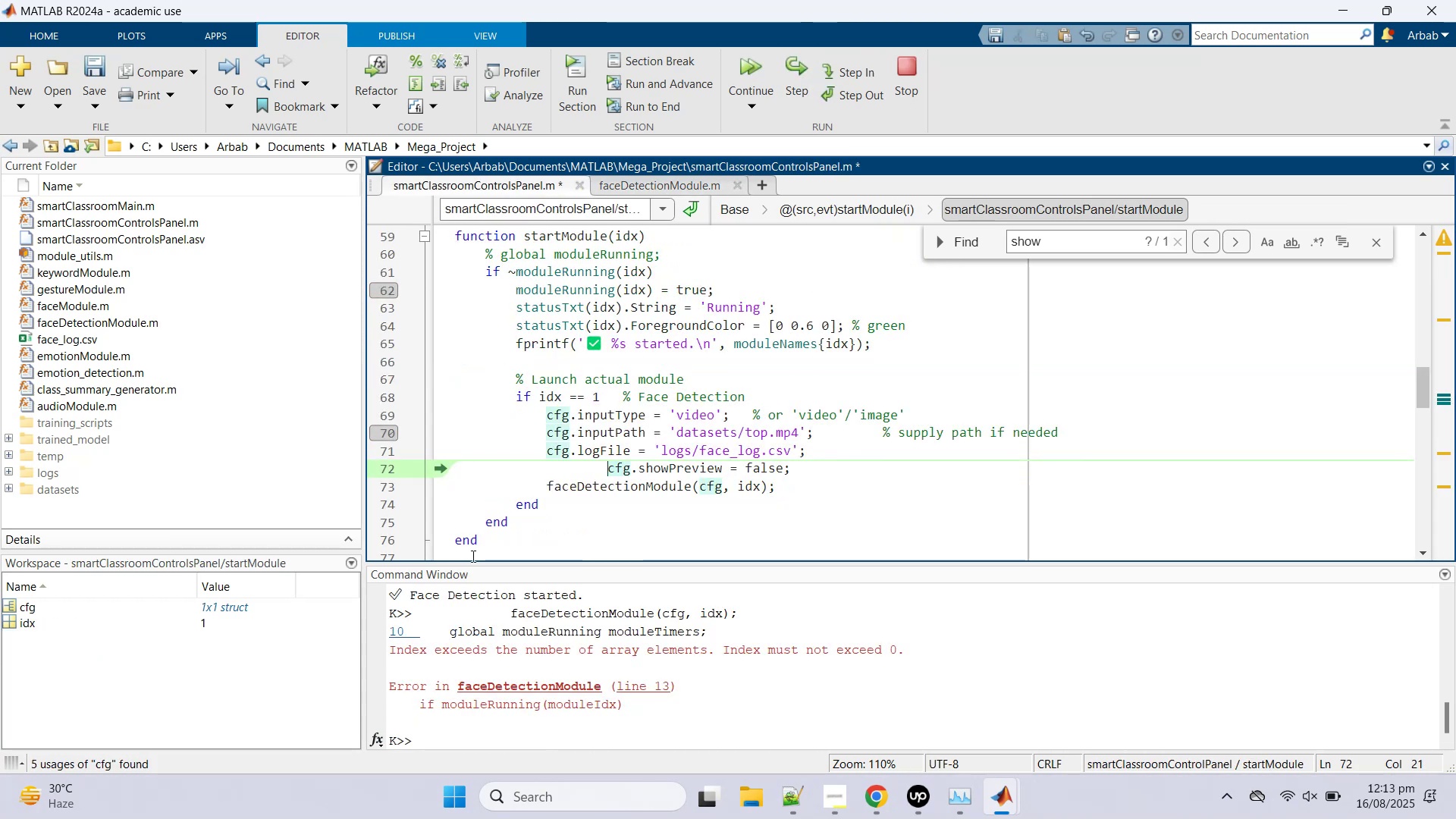 
wait(7.81)
 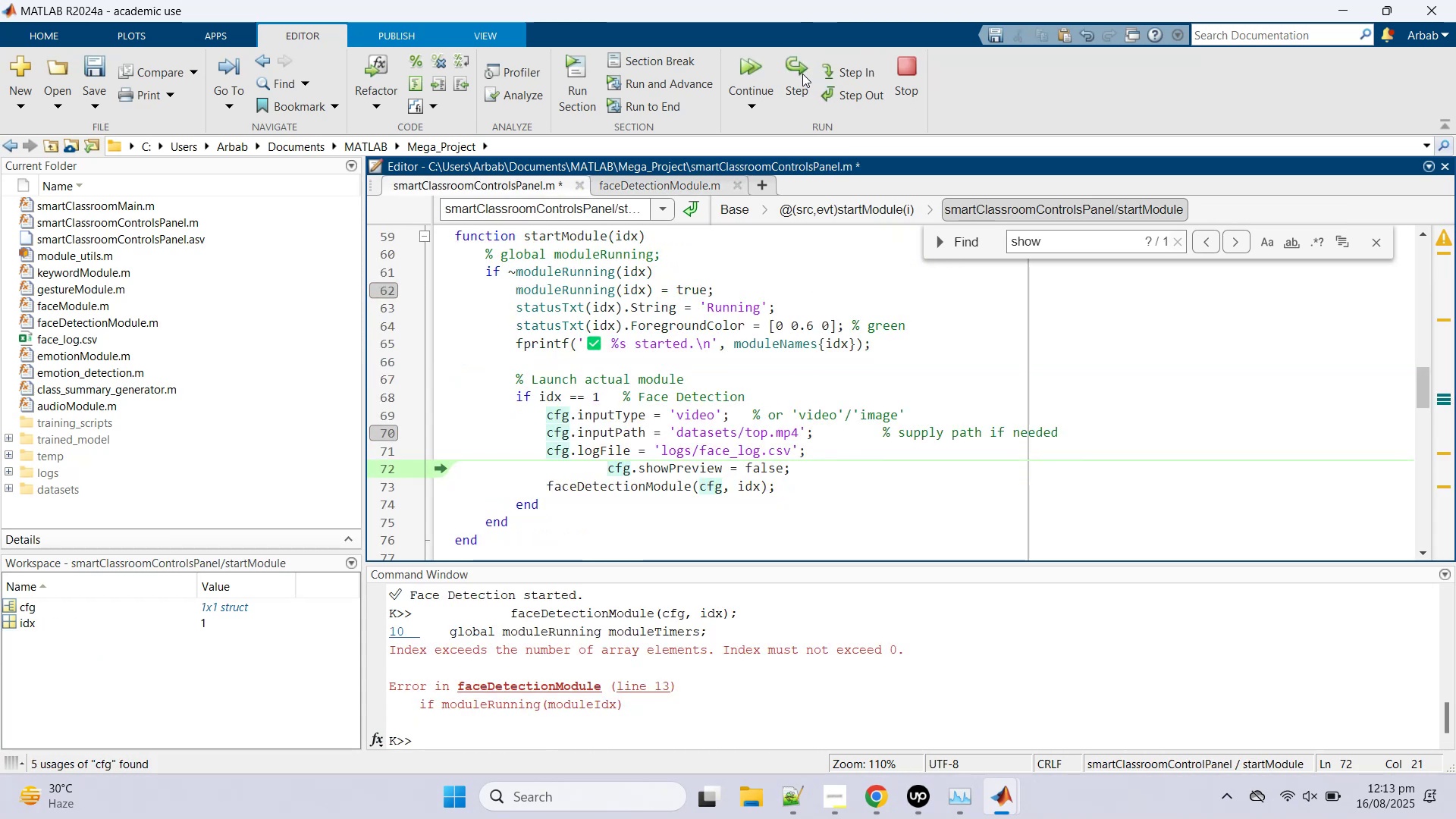 
double_click([625, 487])
 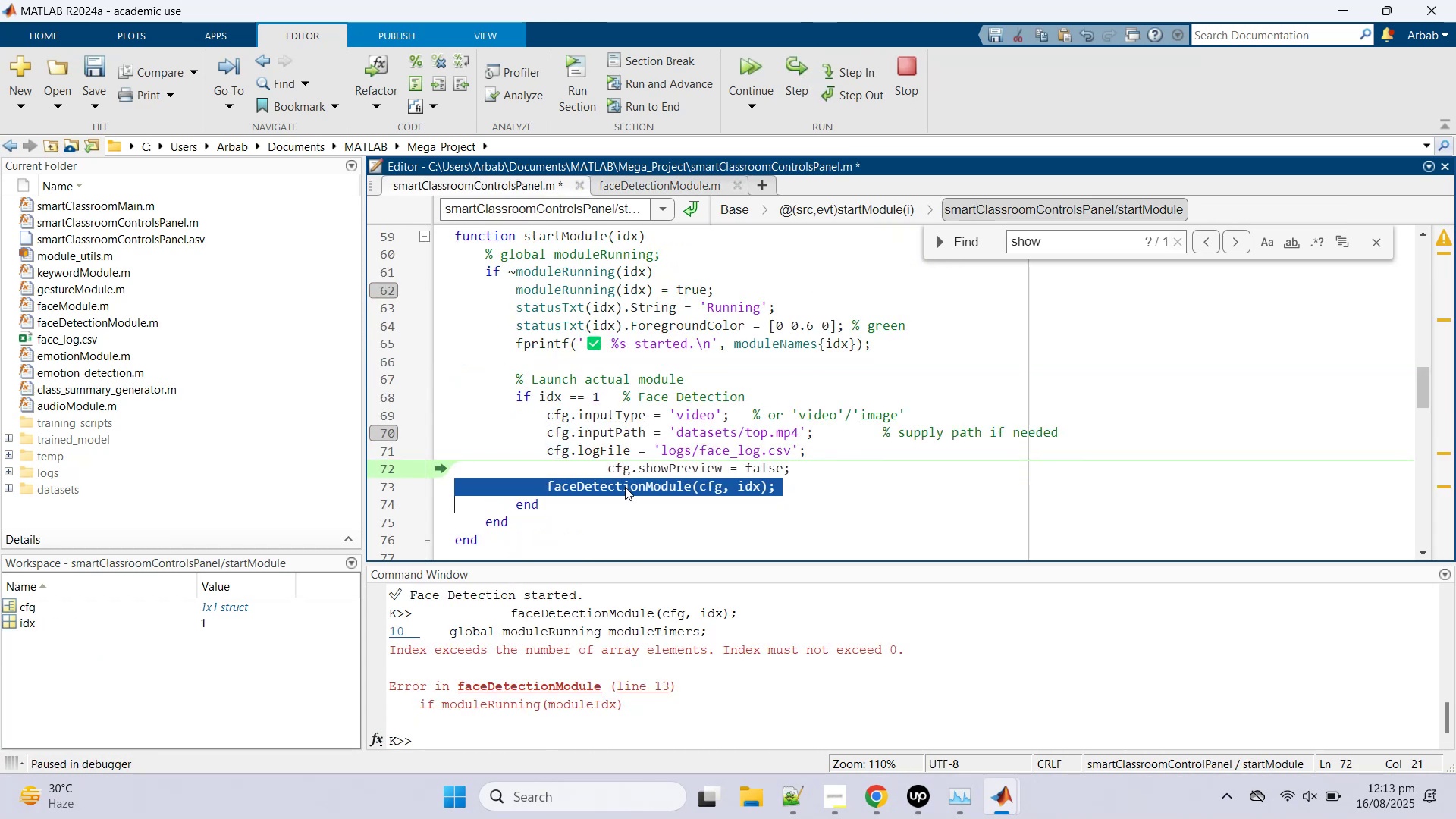 
triple_click([625, 487])
 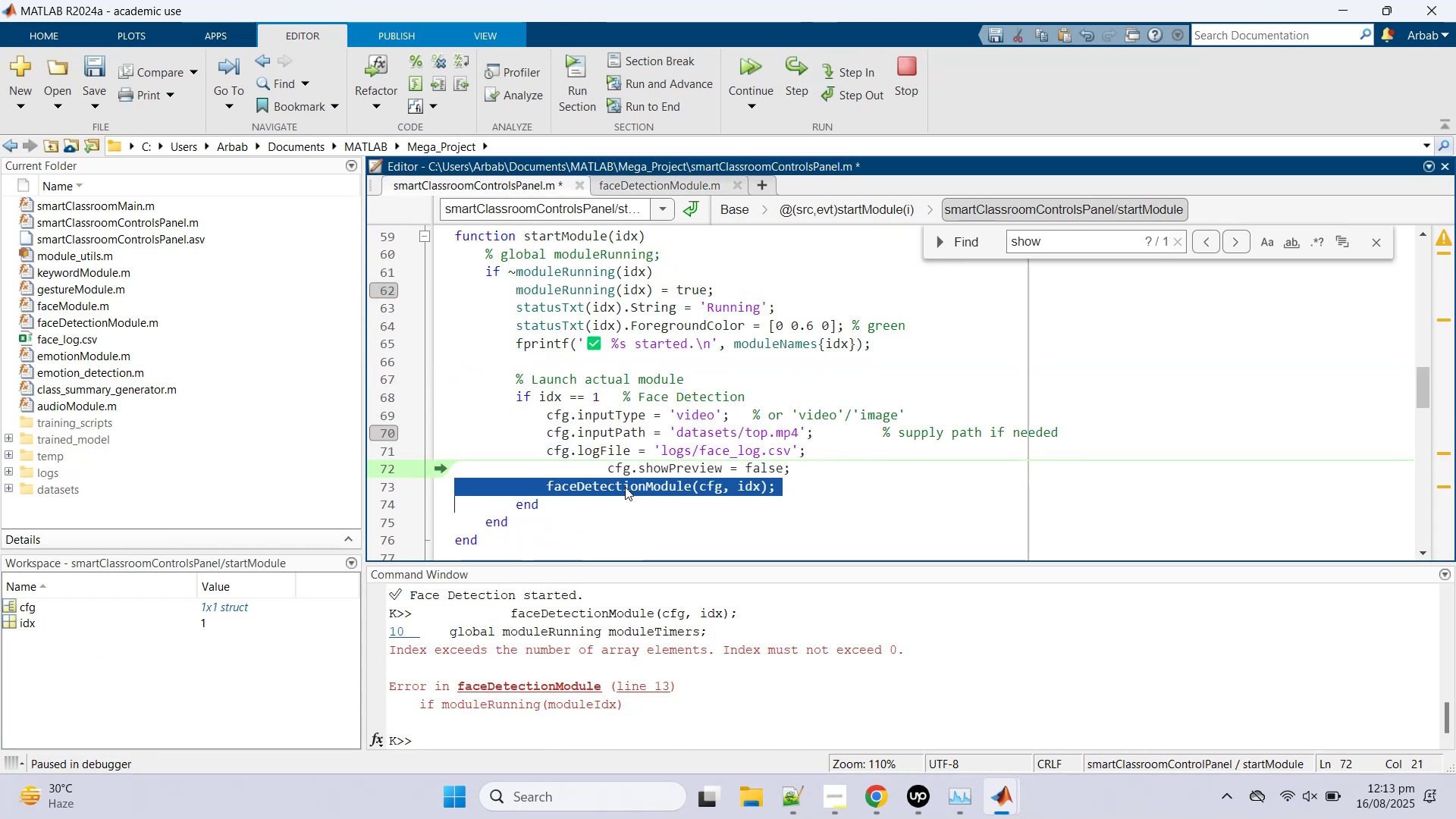 
right_click([625, 487])
 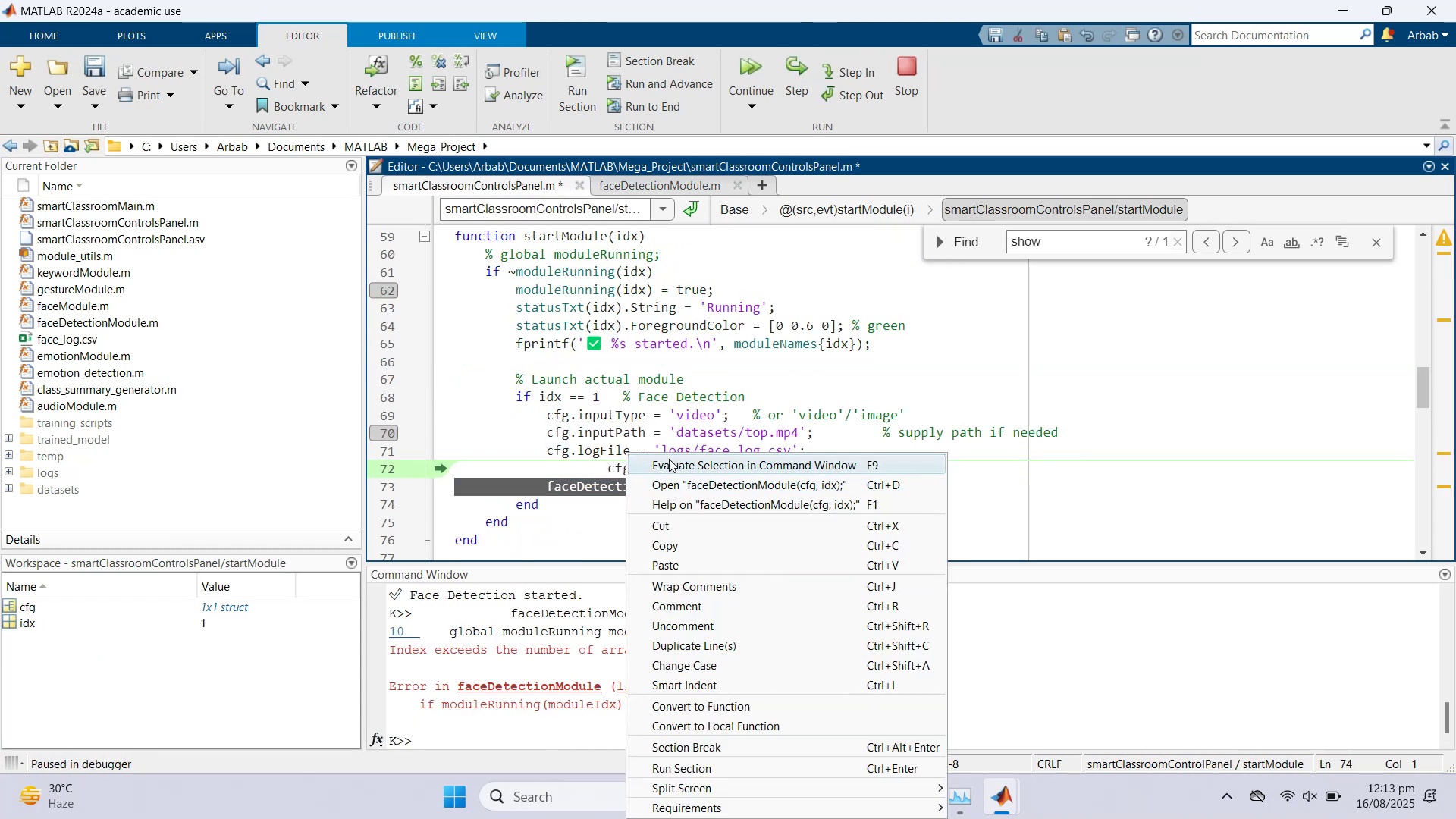 
left_click([669, 459])
 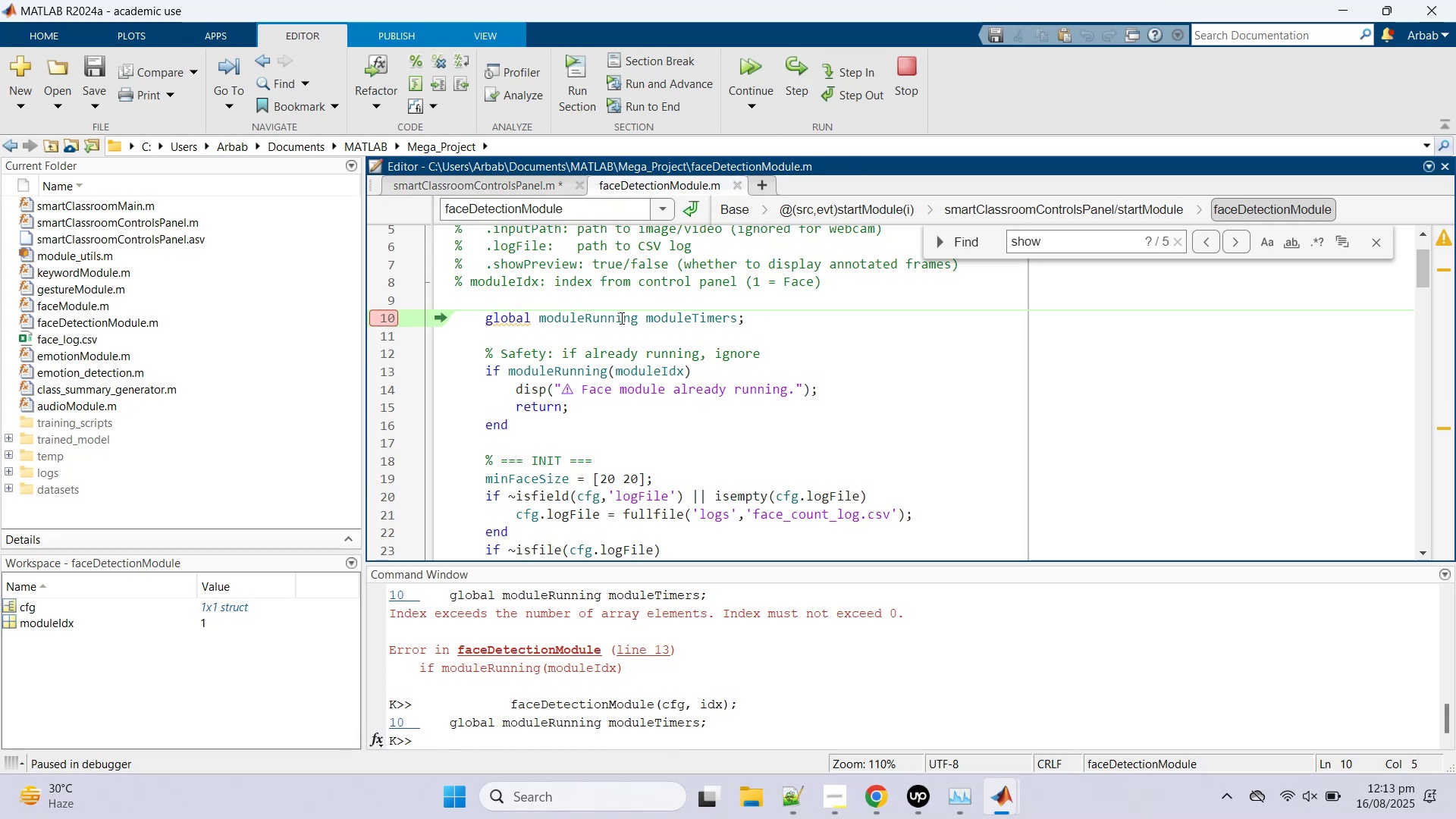 
double_click([620, 318])
 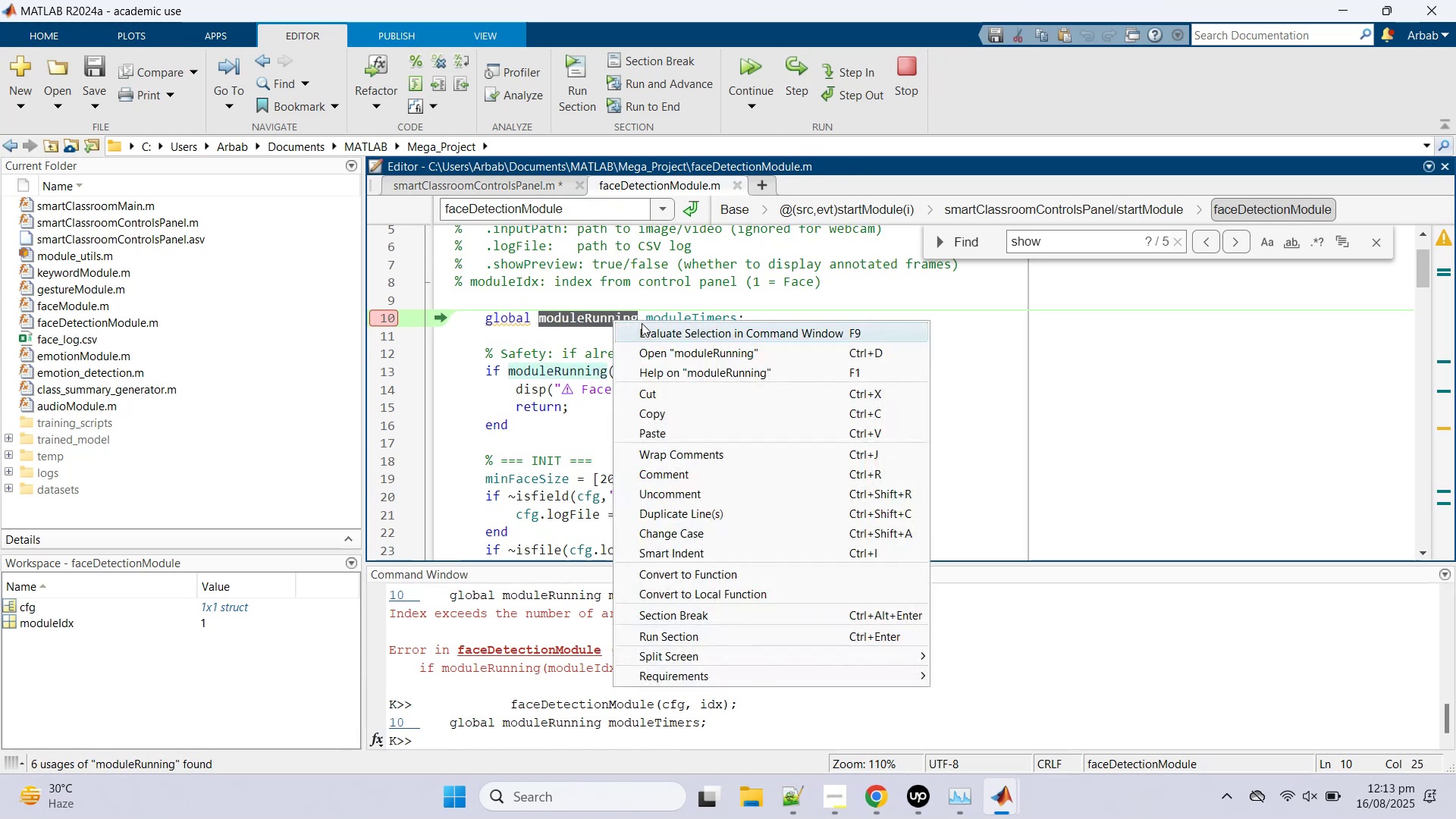 
left_click([643, 331])
 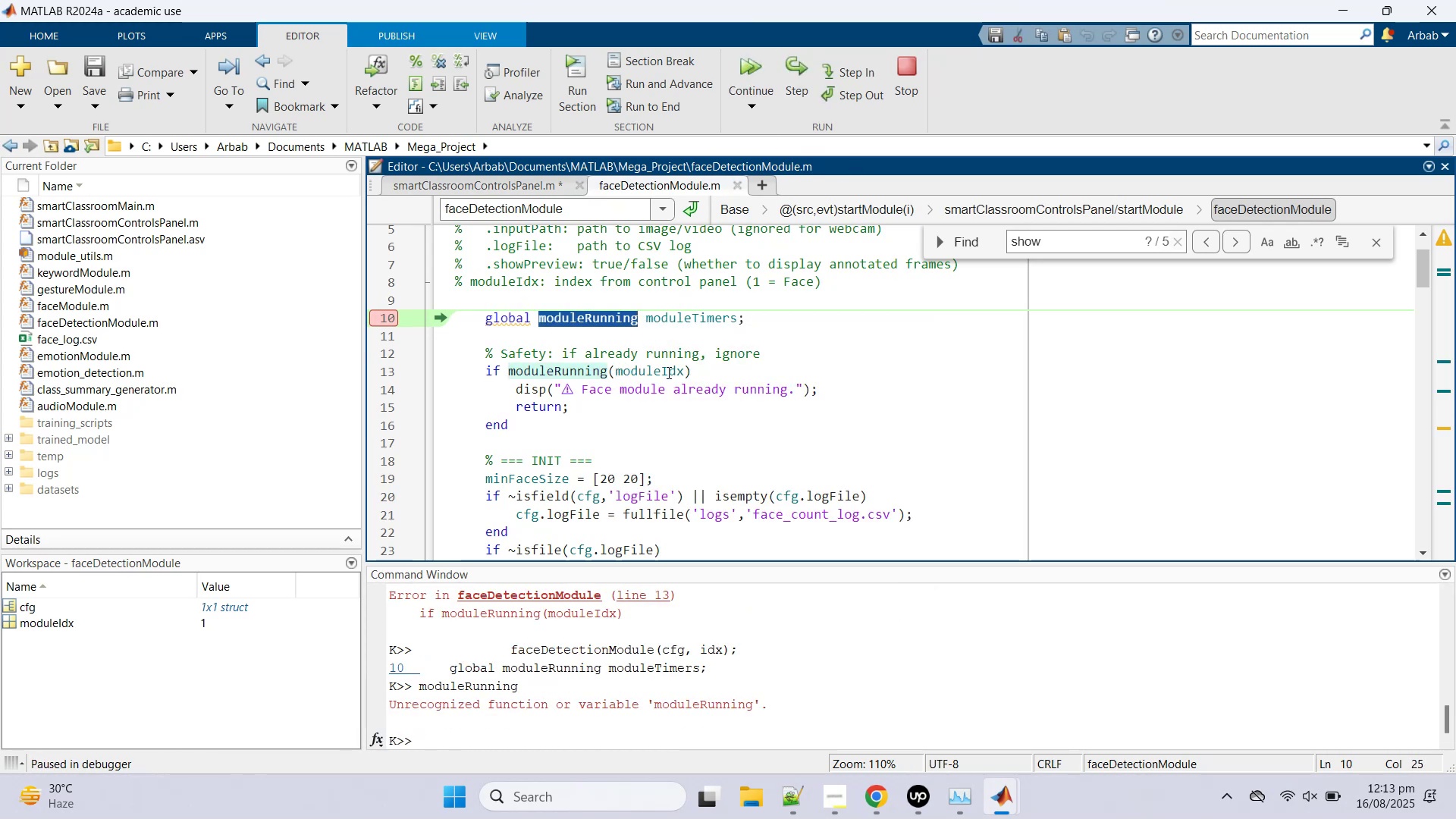 
scroll: coordinate [670, 398], scroll_direction: up, amount: 1.0
 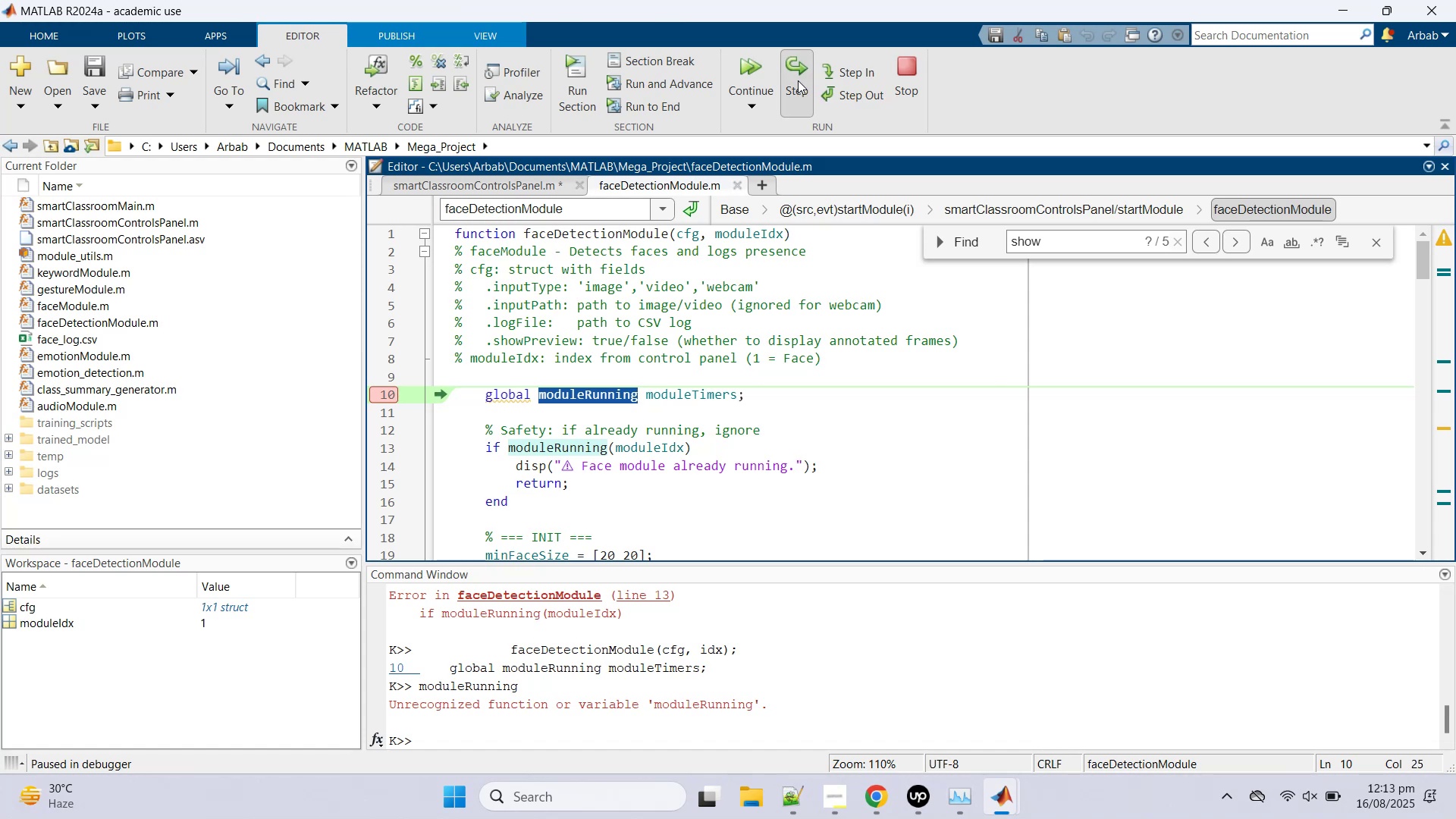 
left_click([798, 80])
 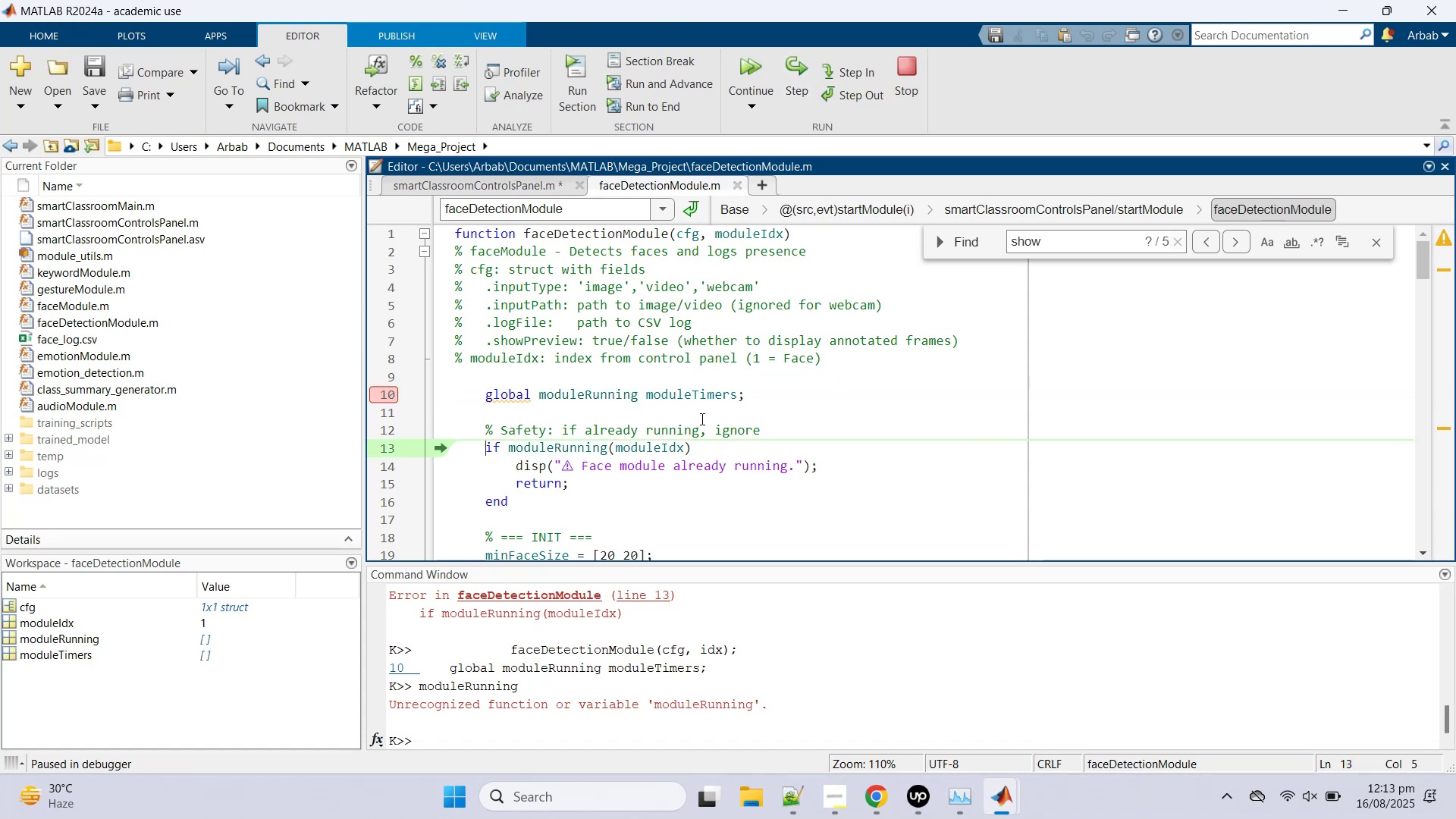 
mouse_move([652, 452])
 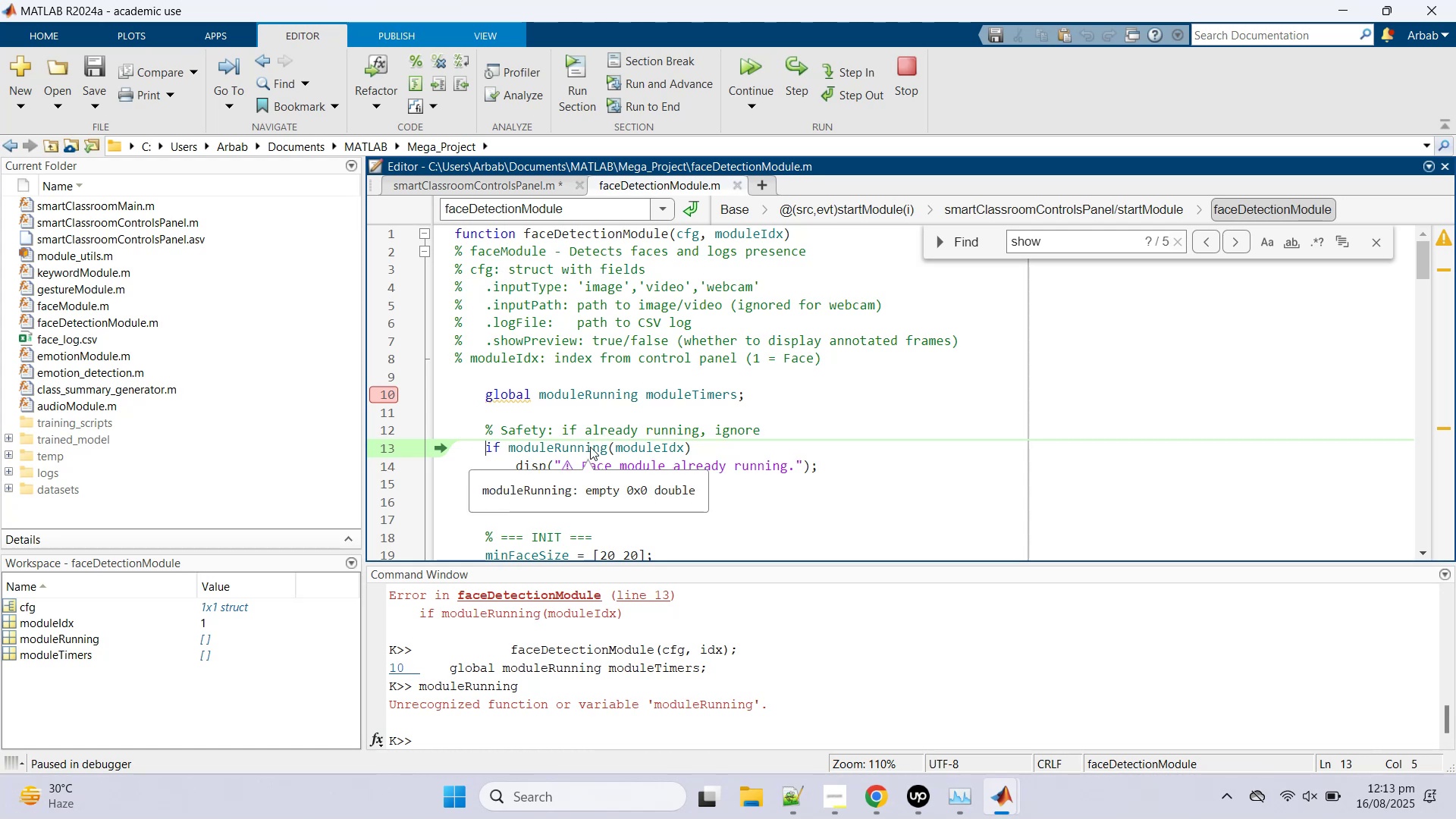 
double_click([590, 447])
 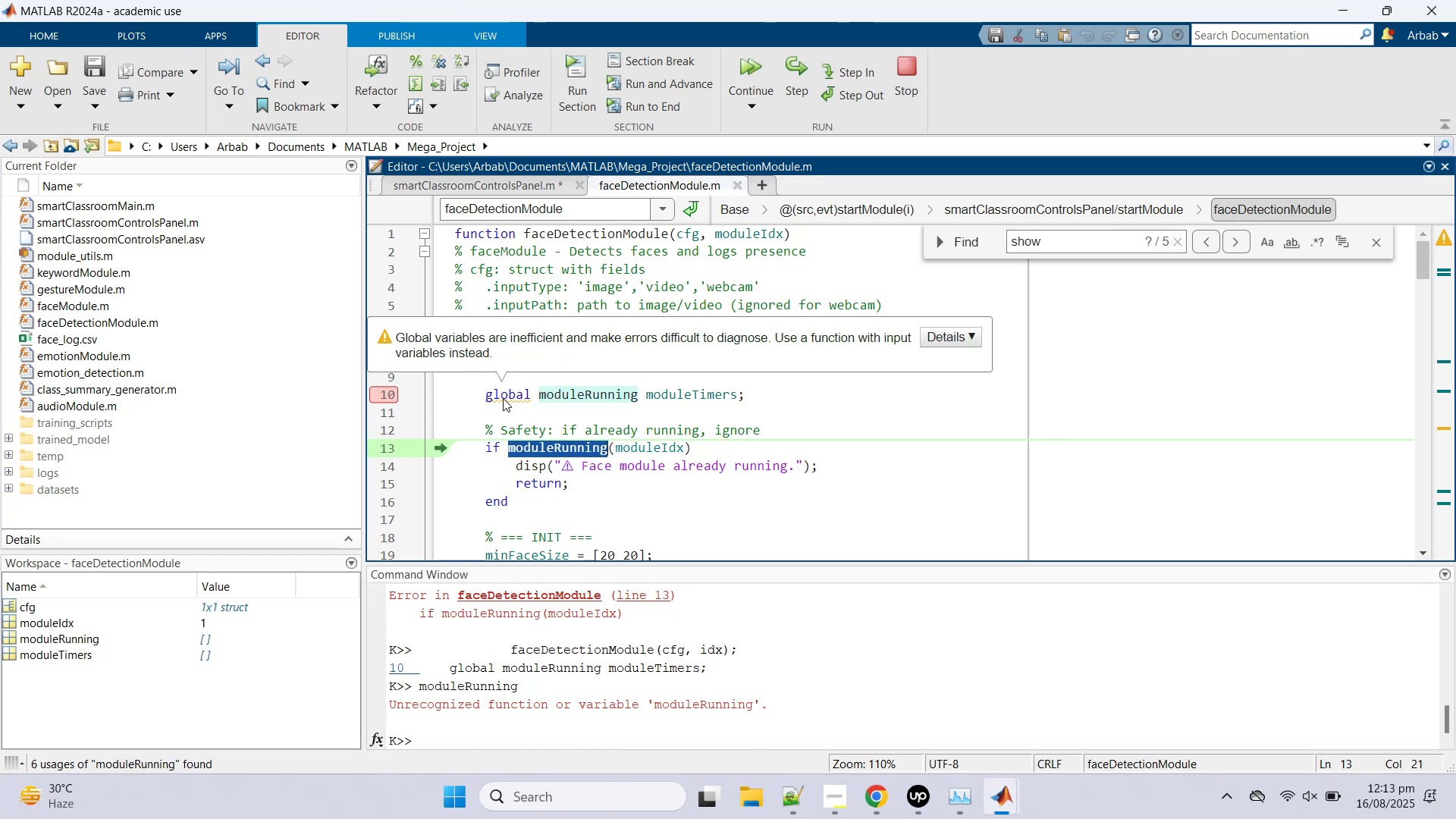 
double_click([503, 398])
 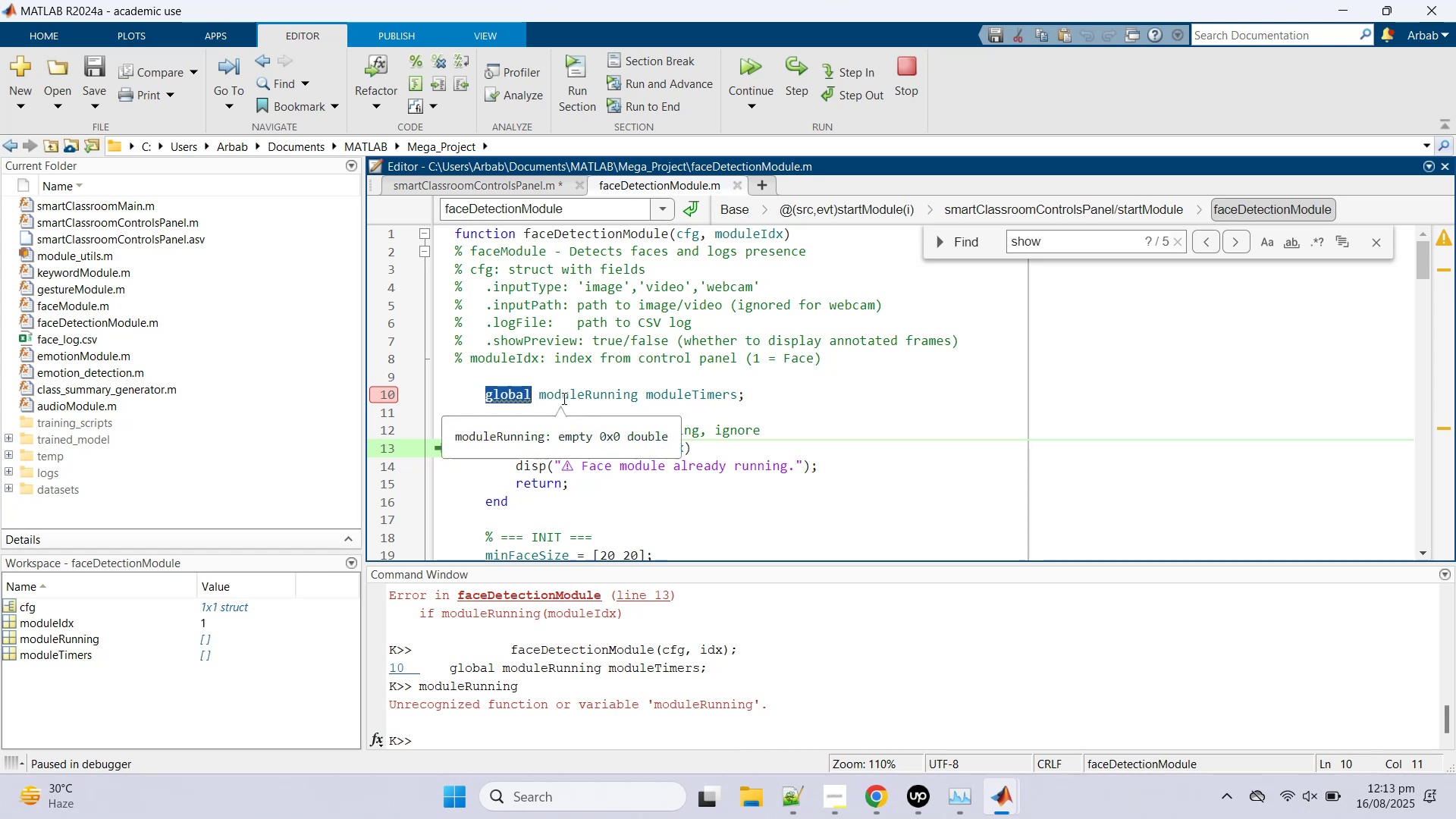 
left_click([571, 510])
 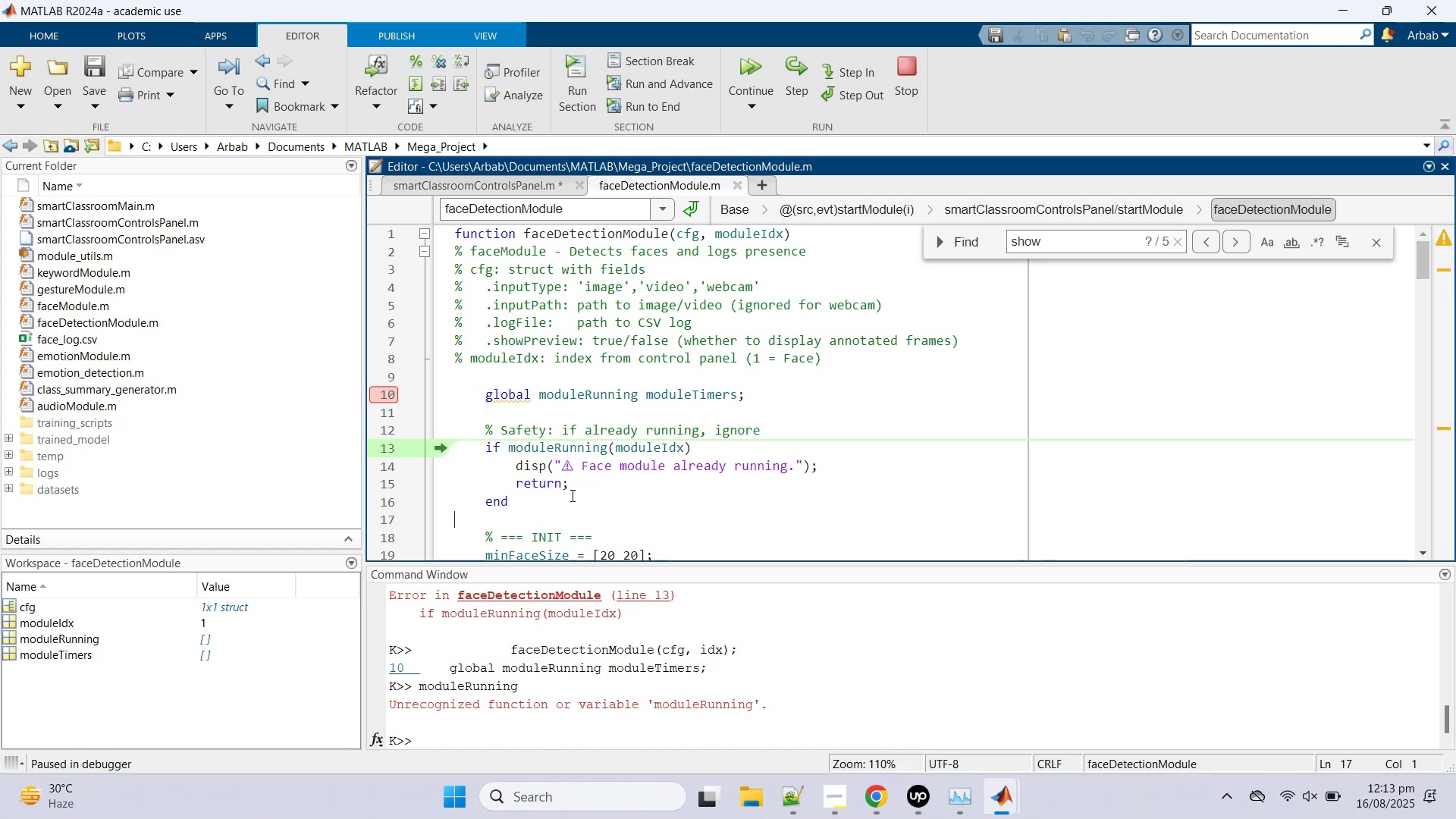 
wait(12.66)
 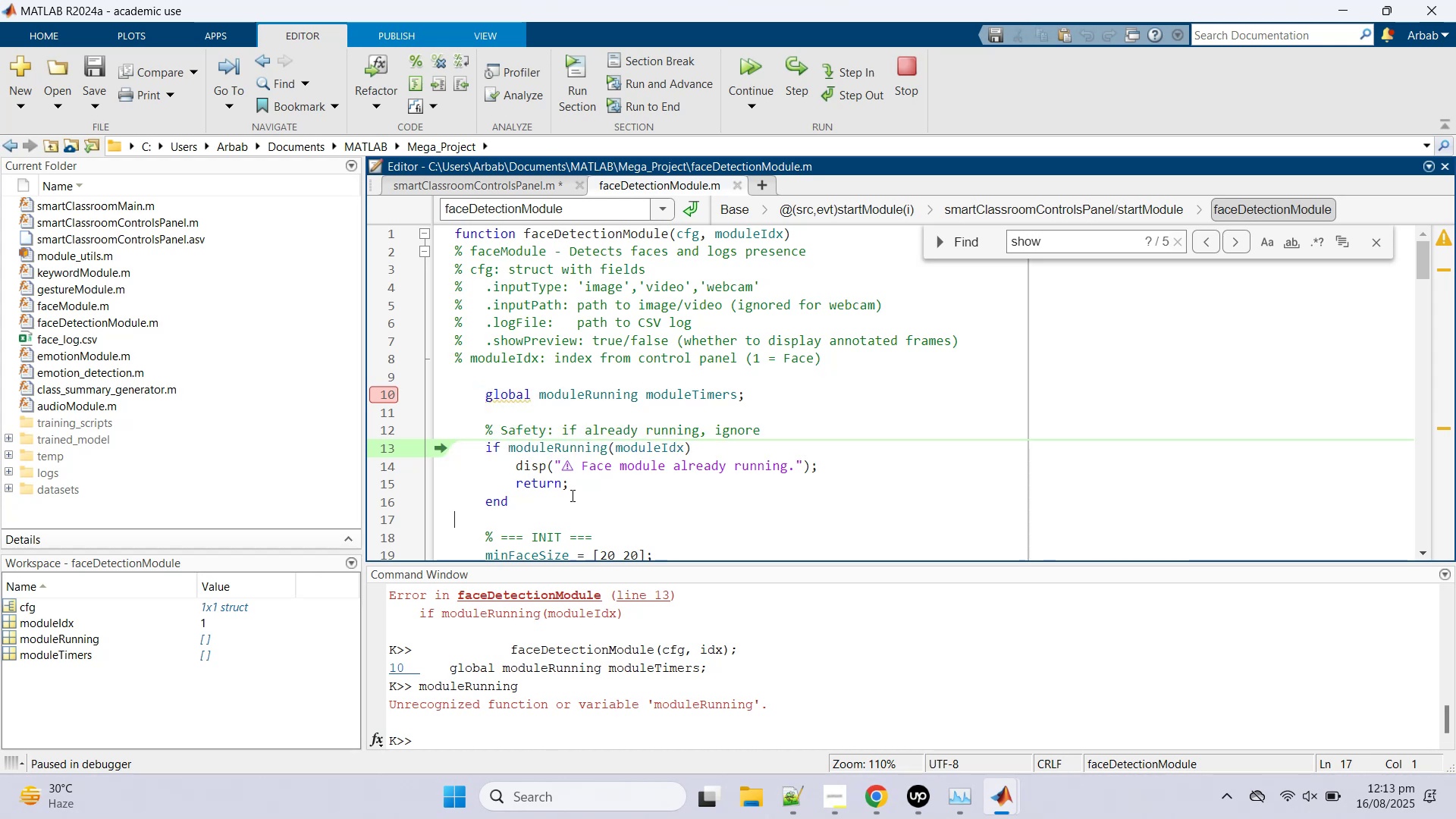 
left_click([513, 183])
 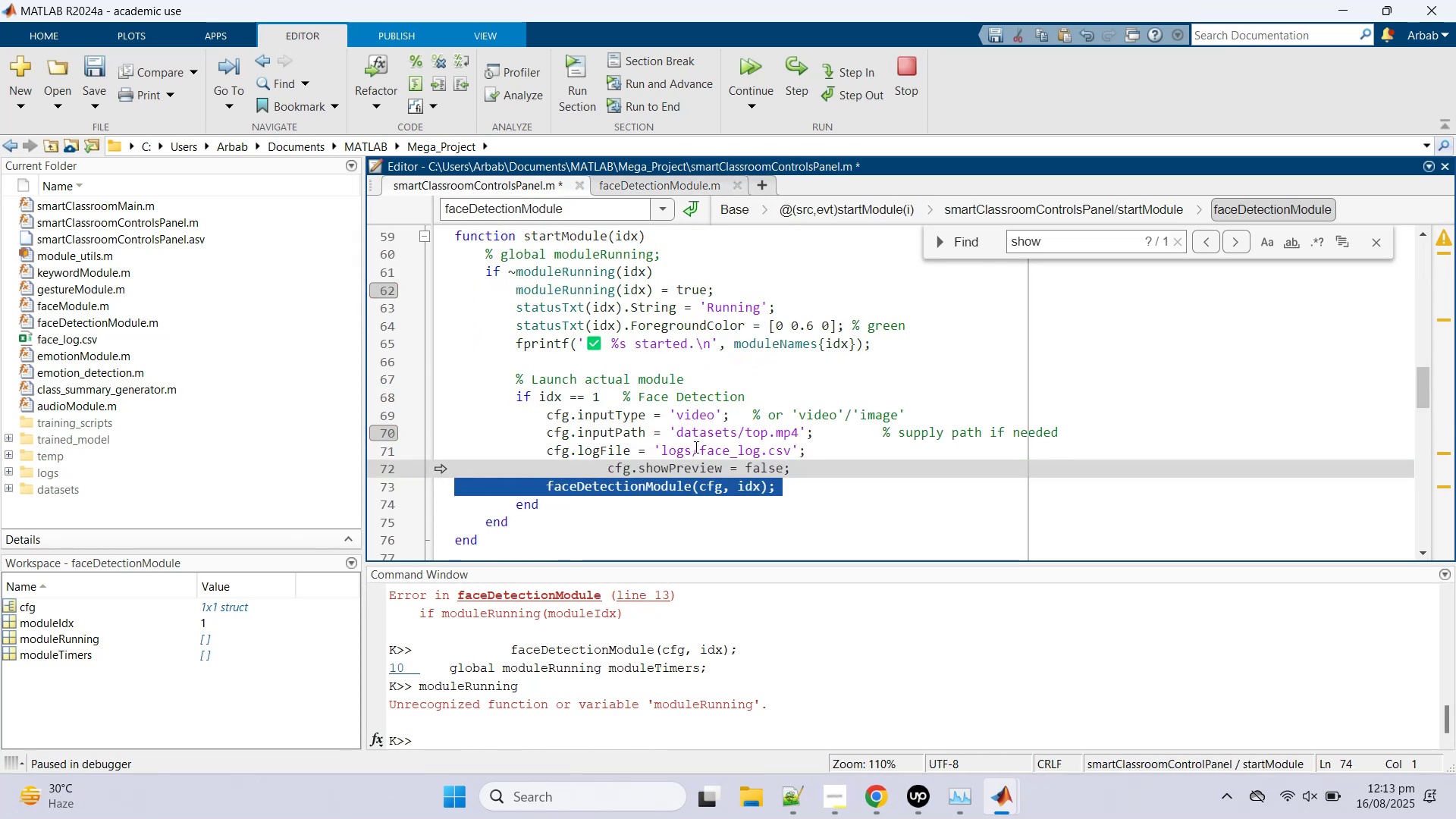 
left_click([773, 463])
 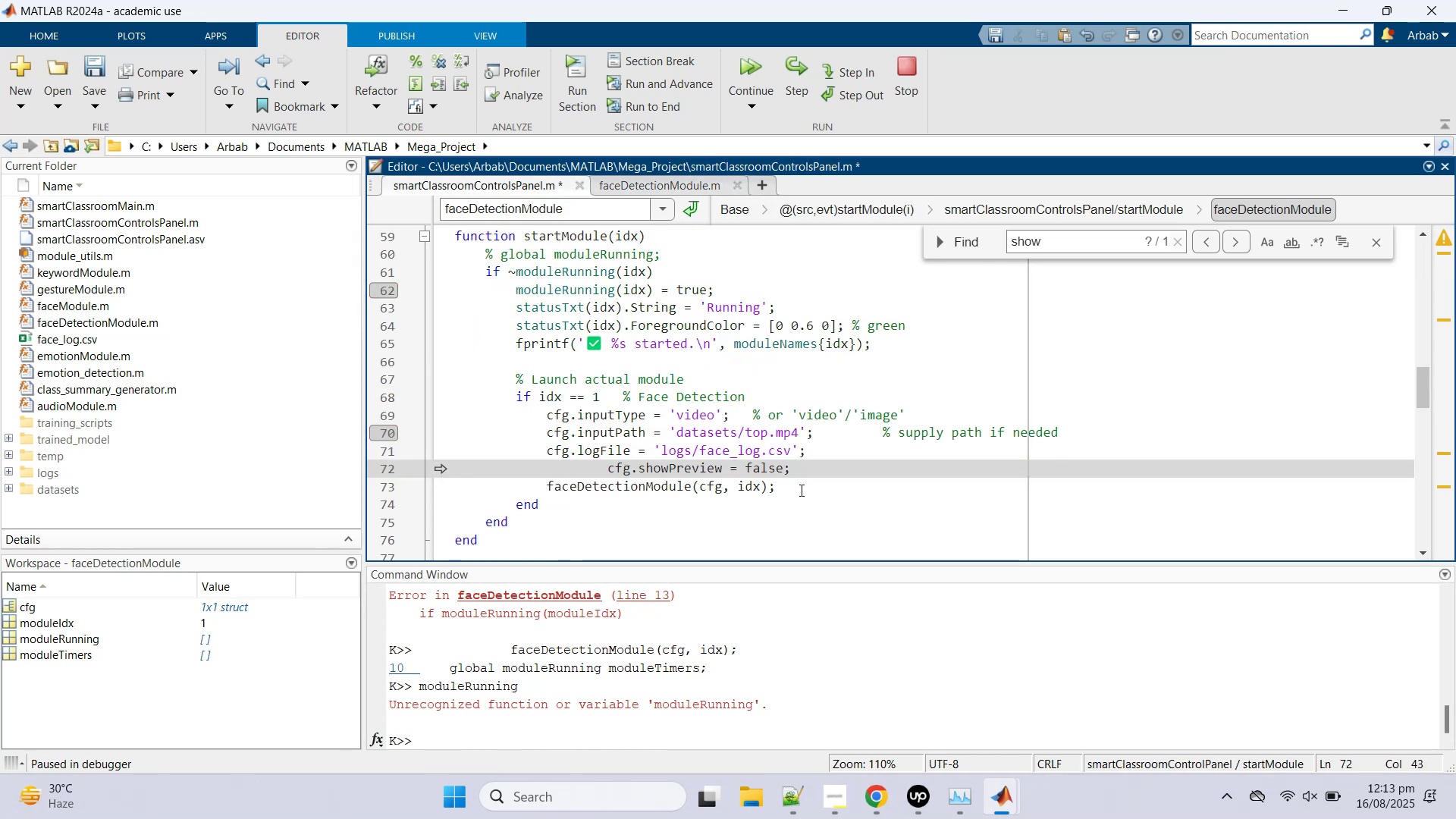 
left_click([800, 488])
 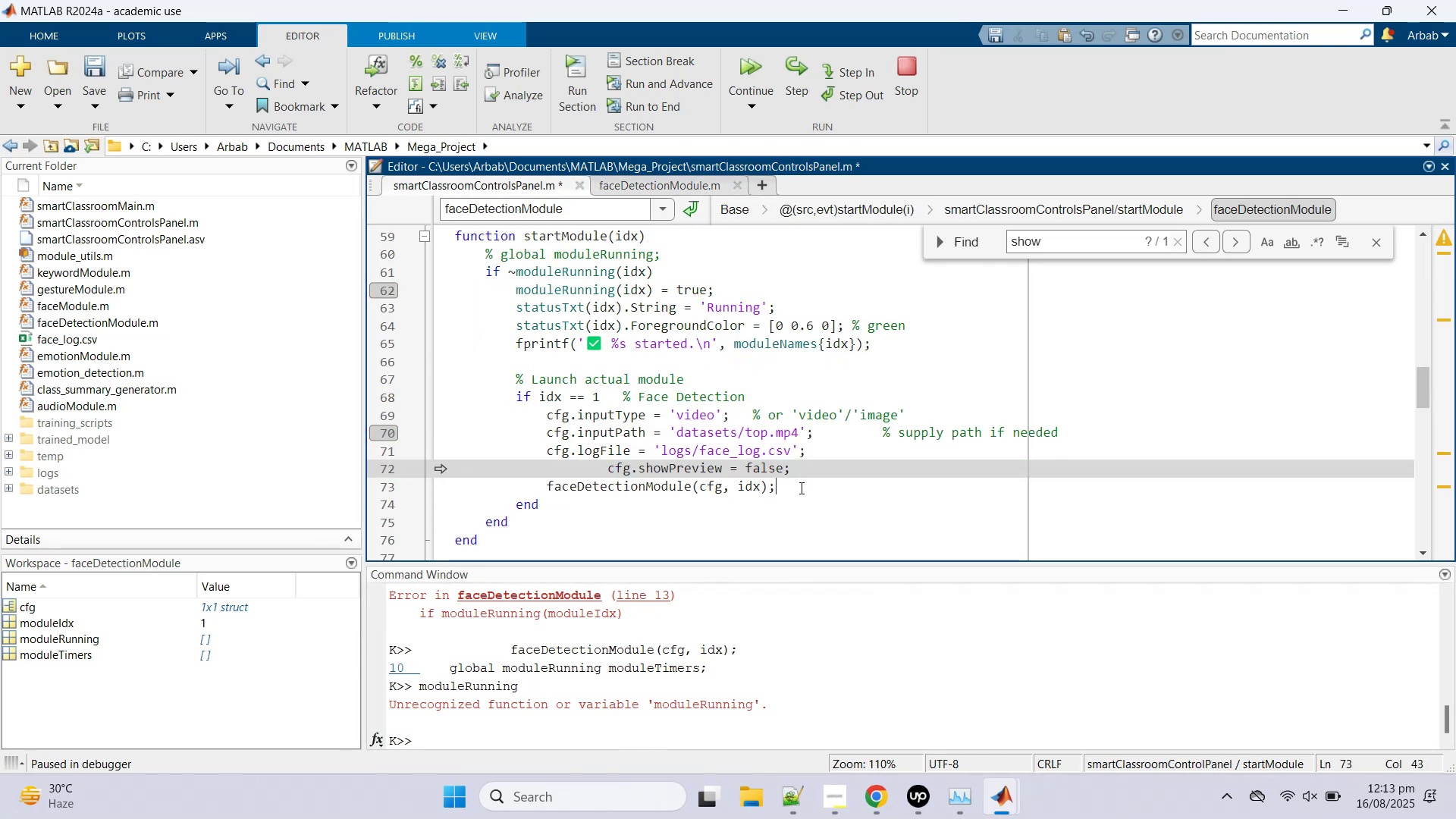 
scroll: coordinate [800, 488], scroll_direction: up, amount: 10.0
 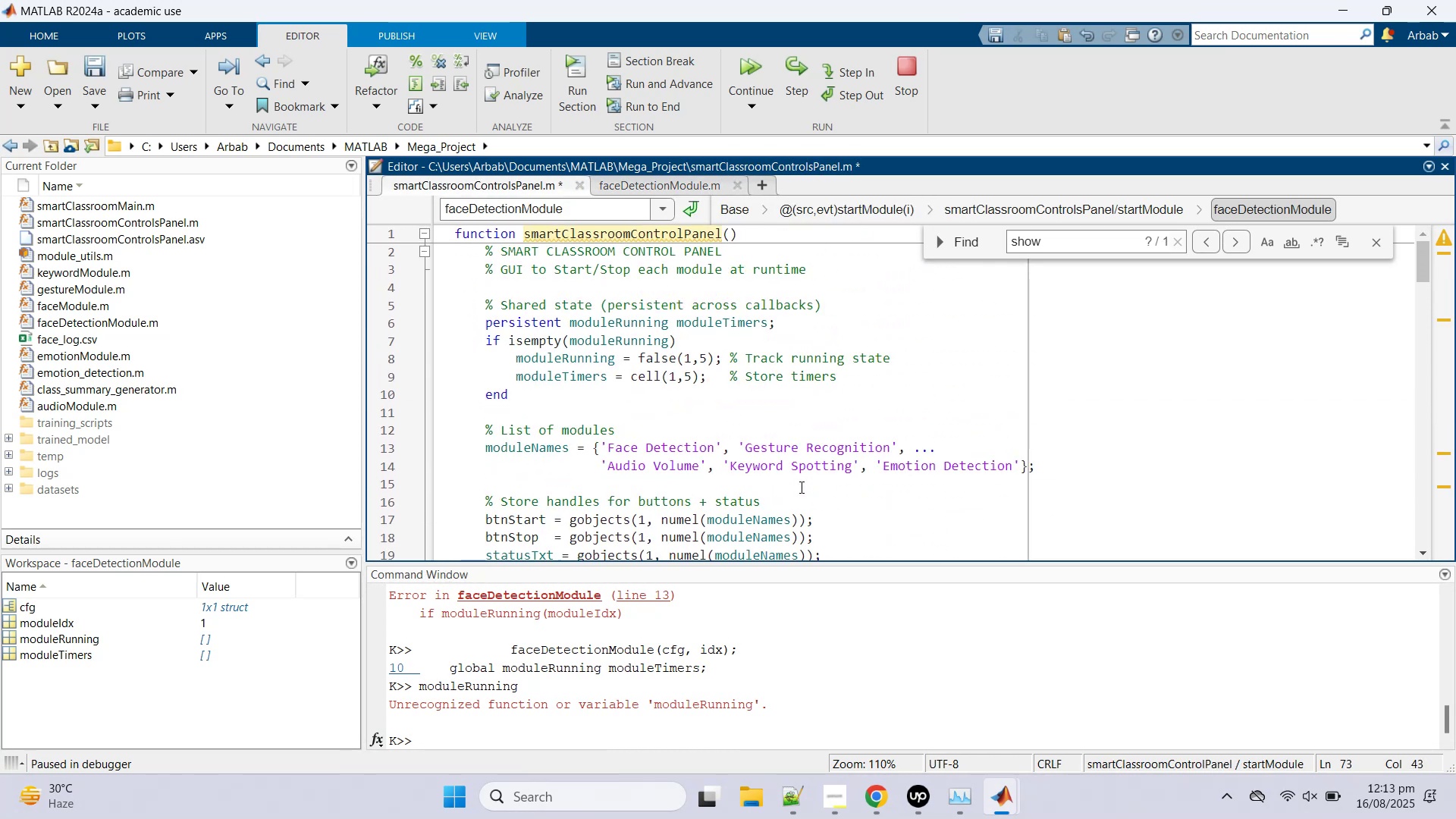 
scroll: coordinate [800, 486], scroll_direction: down, amount: 11.0
 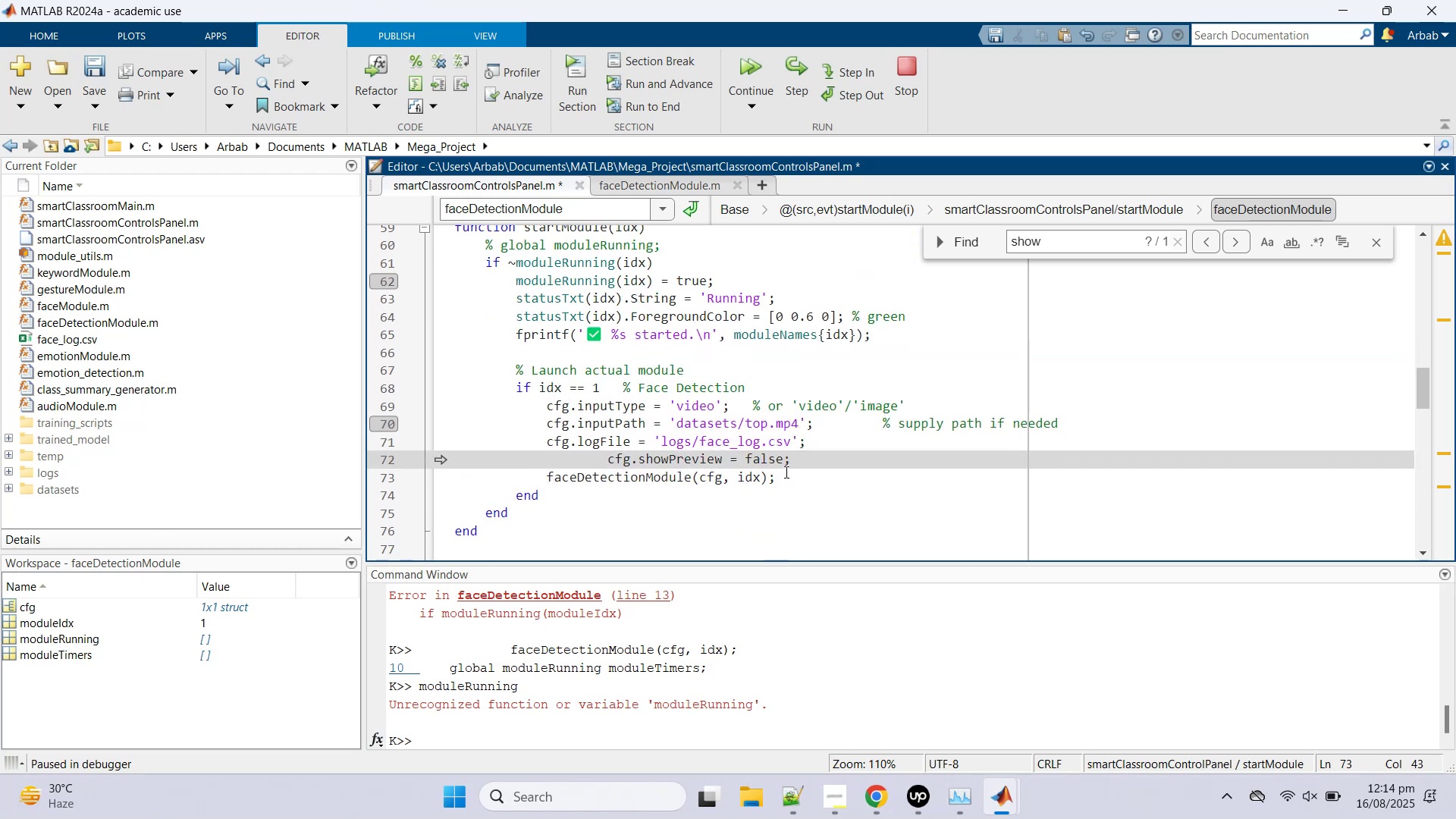 
left_click([797, 461])
 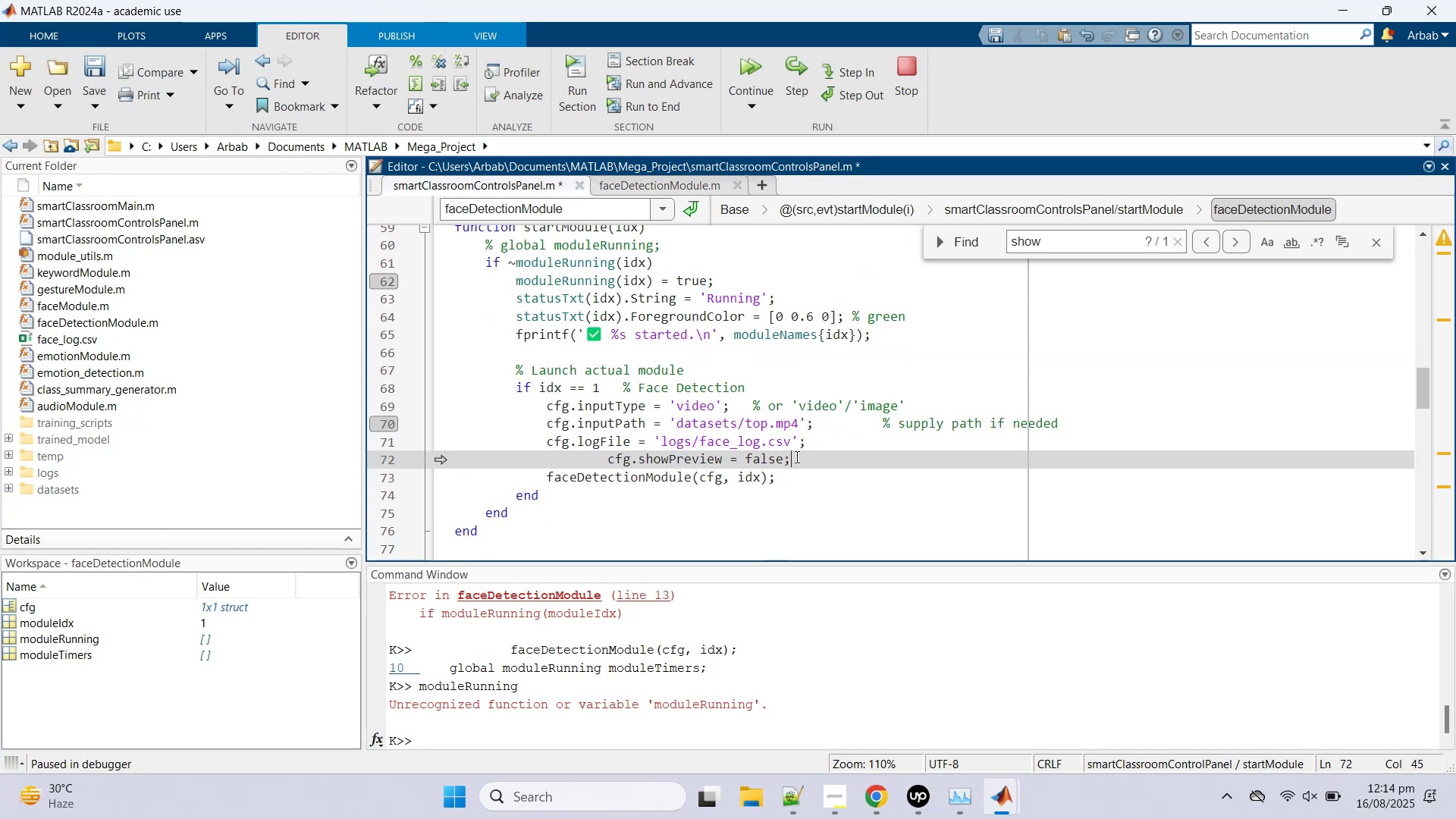 
wait(6.61)
 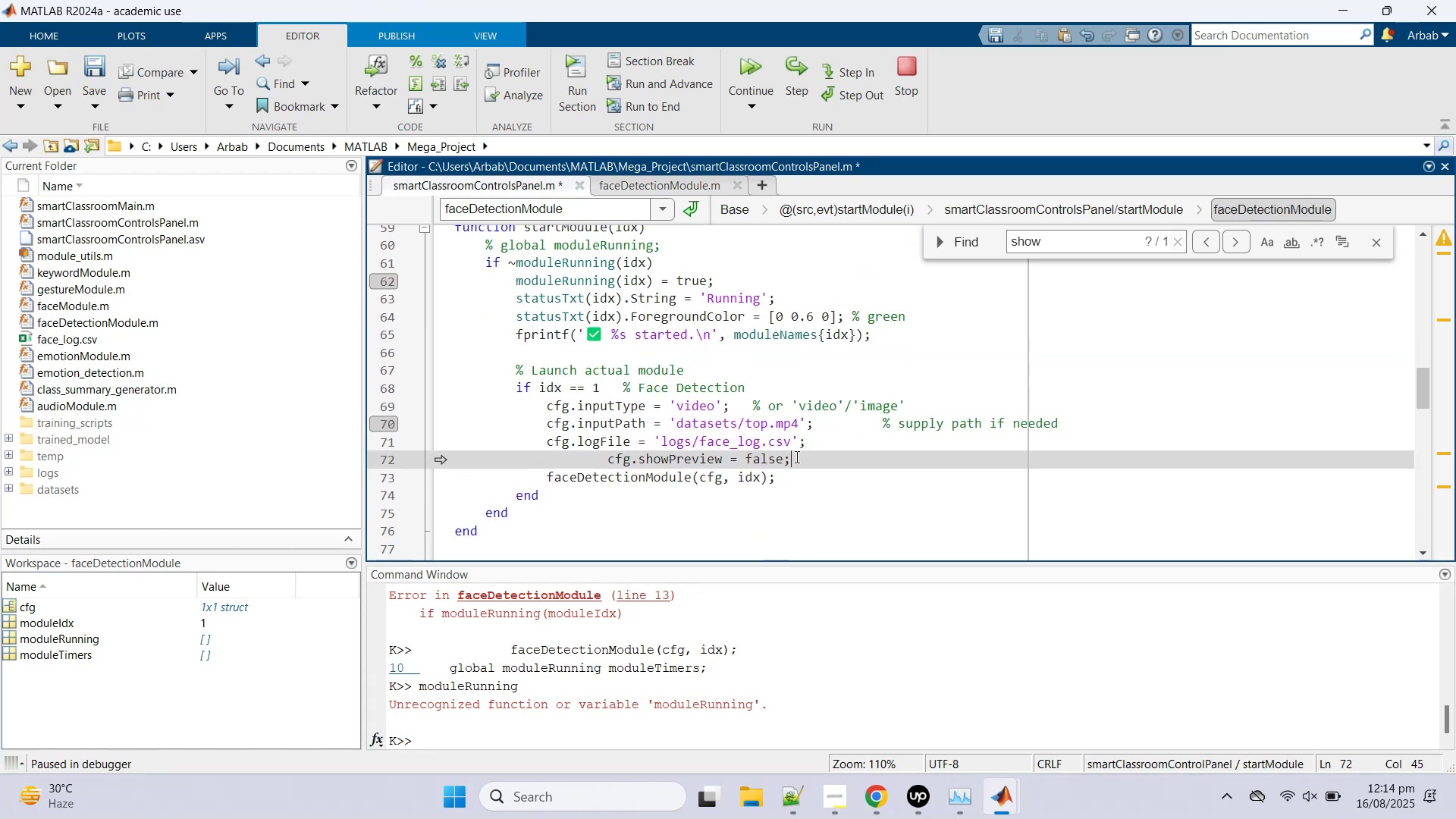 
scroll: coordinate [672, 684], scroll_direction: up, amount: 1.0
 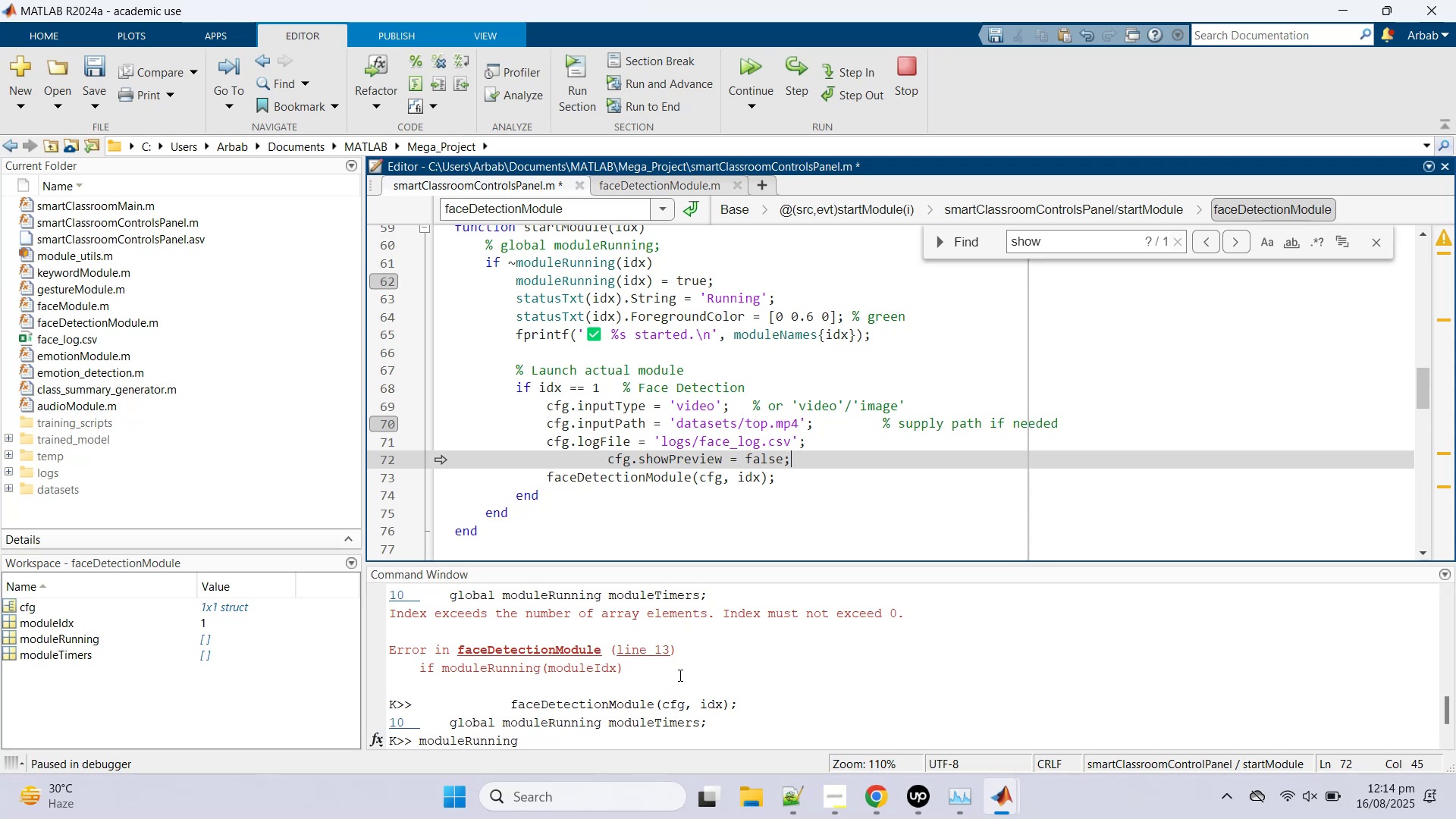 
scroll: coordinate [698, 460], scroll_direction: down, amount: 2.0
 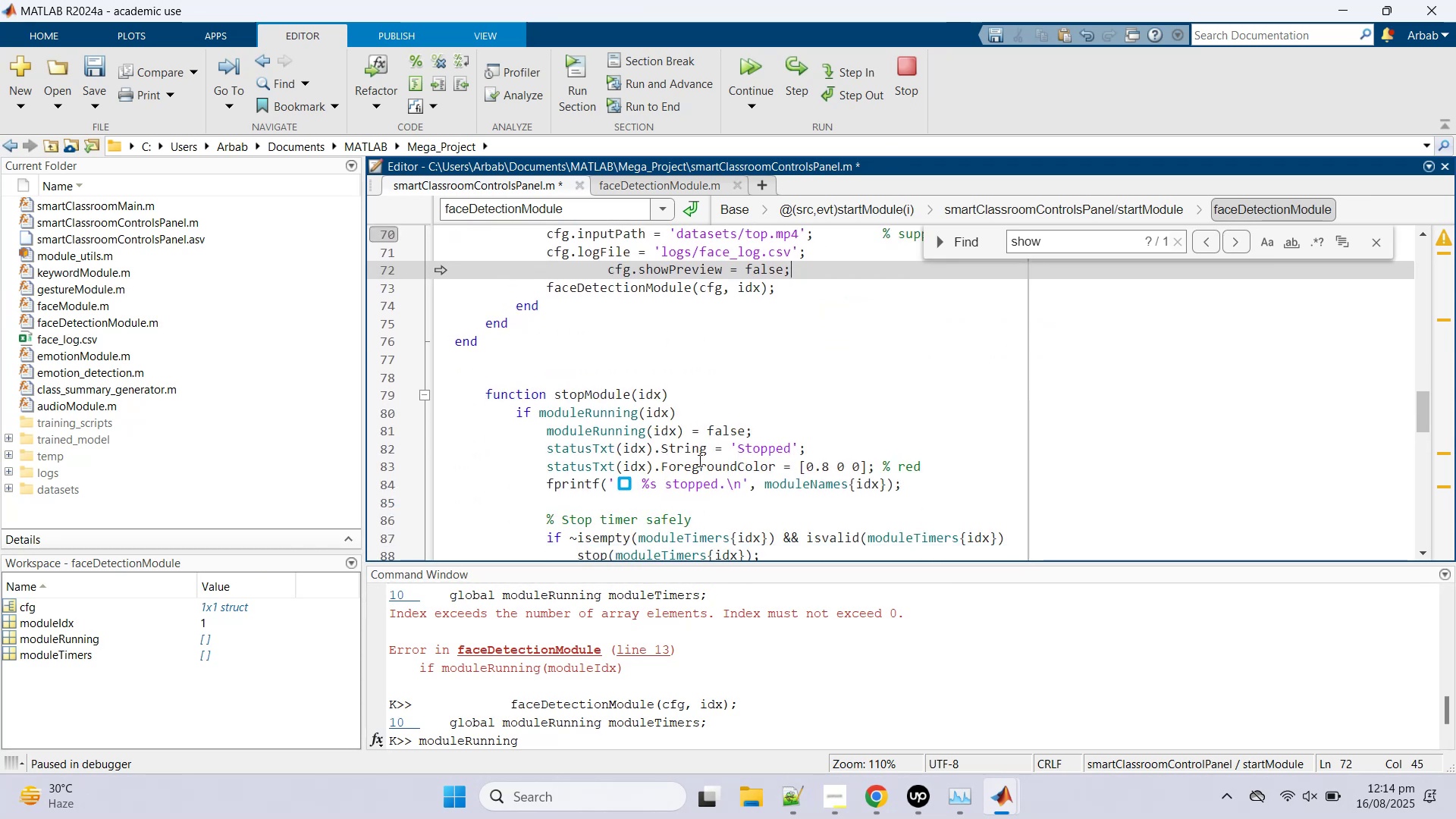 
scroll: coordinate [698, 460], scroll_direction: up, amount: 2.0
 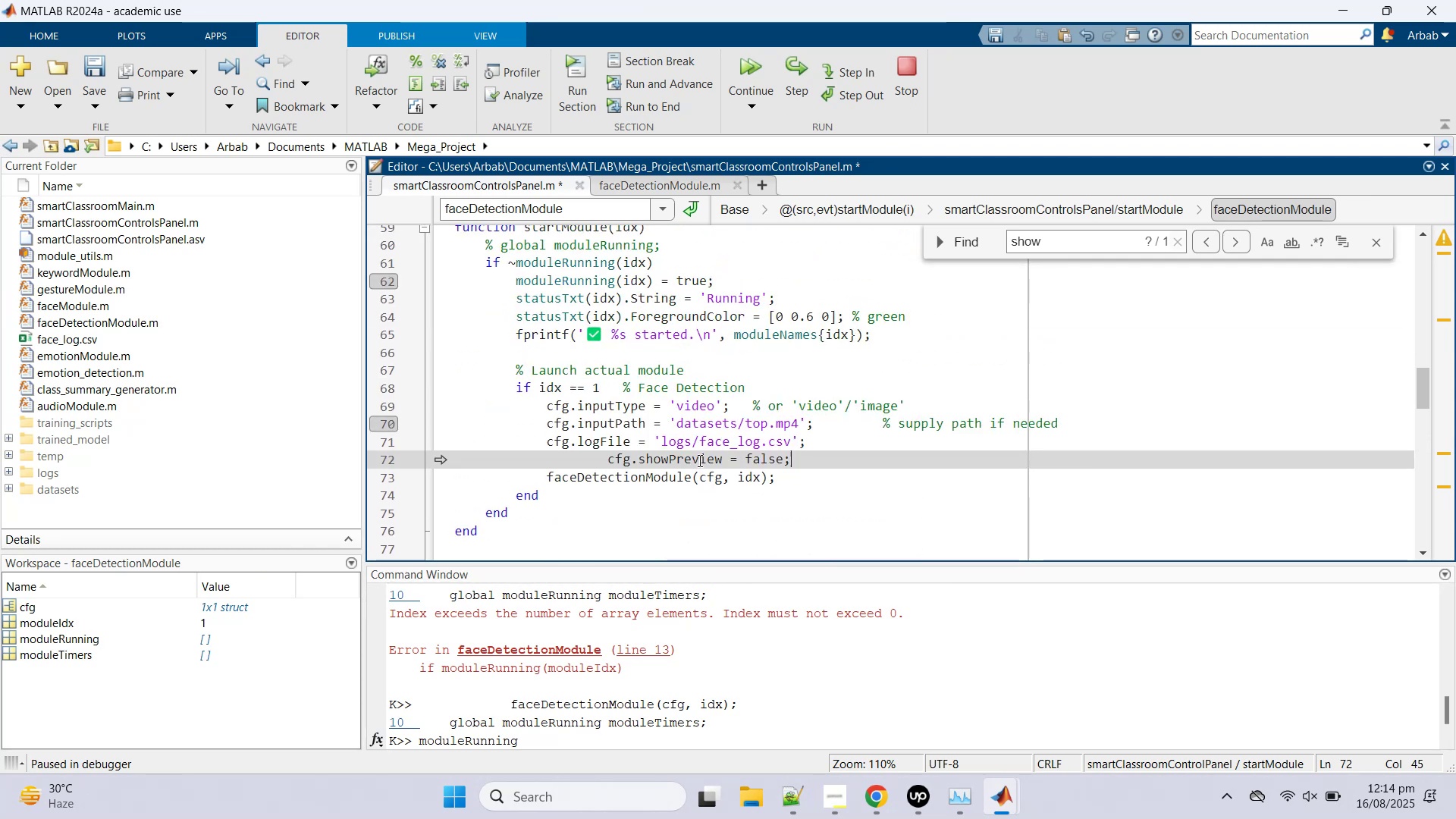 
scroll: coordinate [698, 460], scroll_direction: down, amount: 2.0
 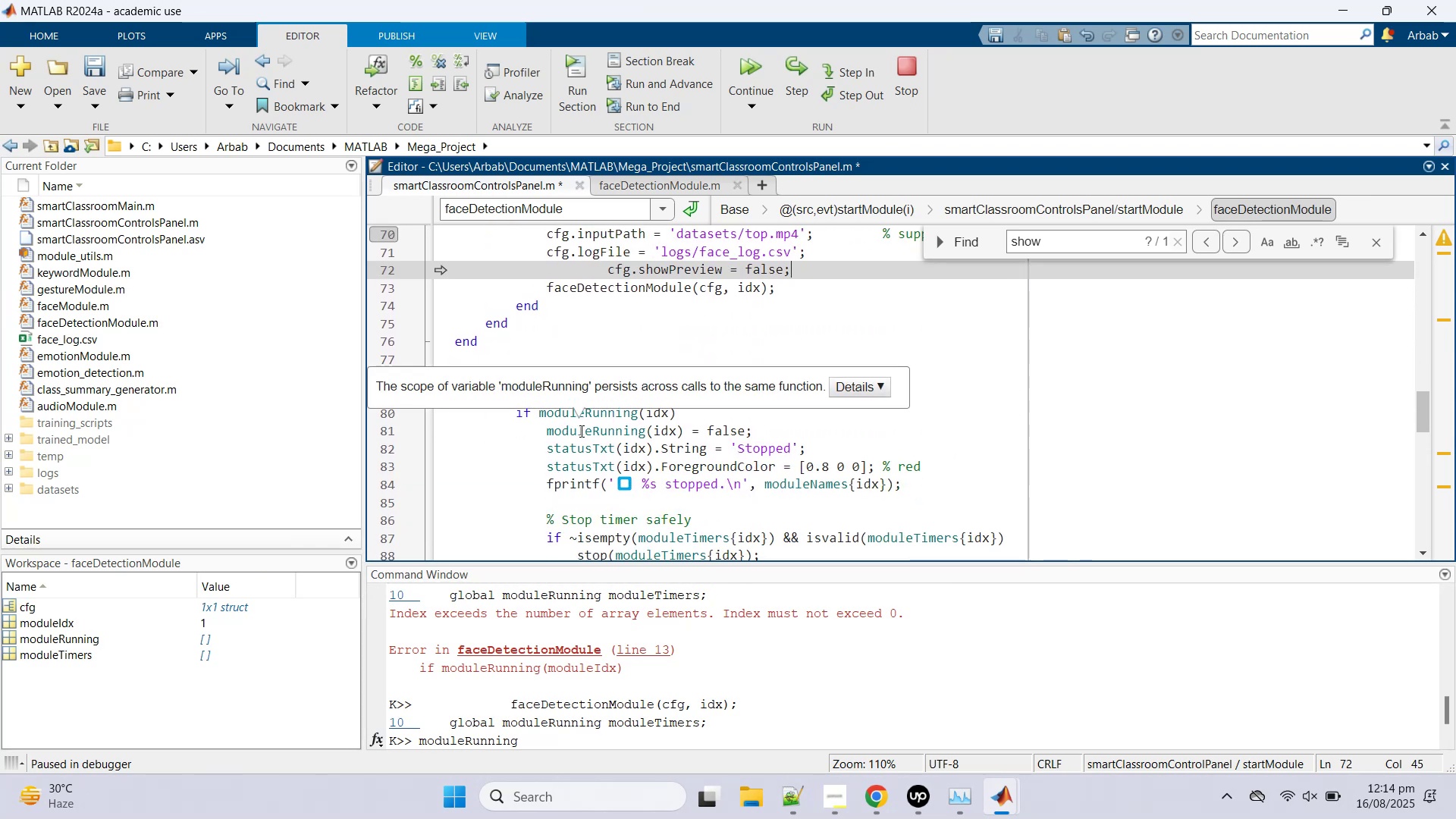 
wait(5.67)
 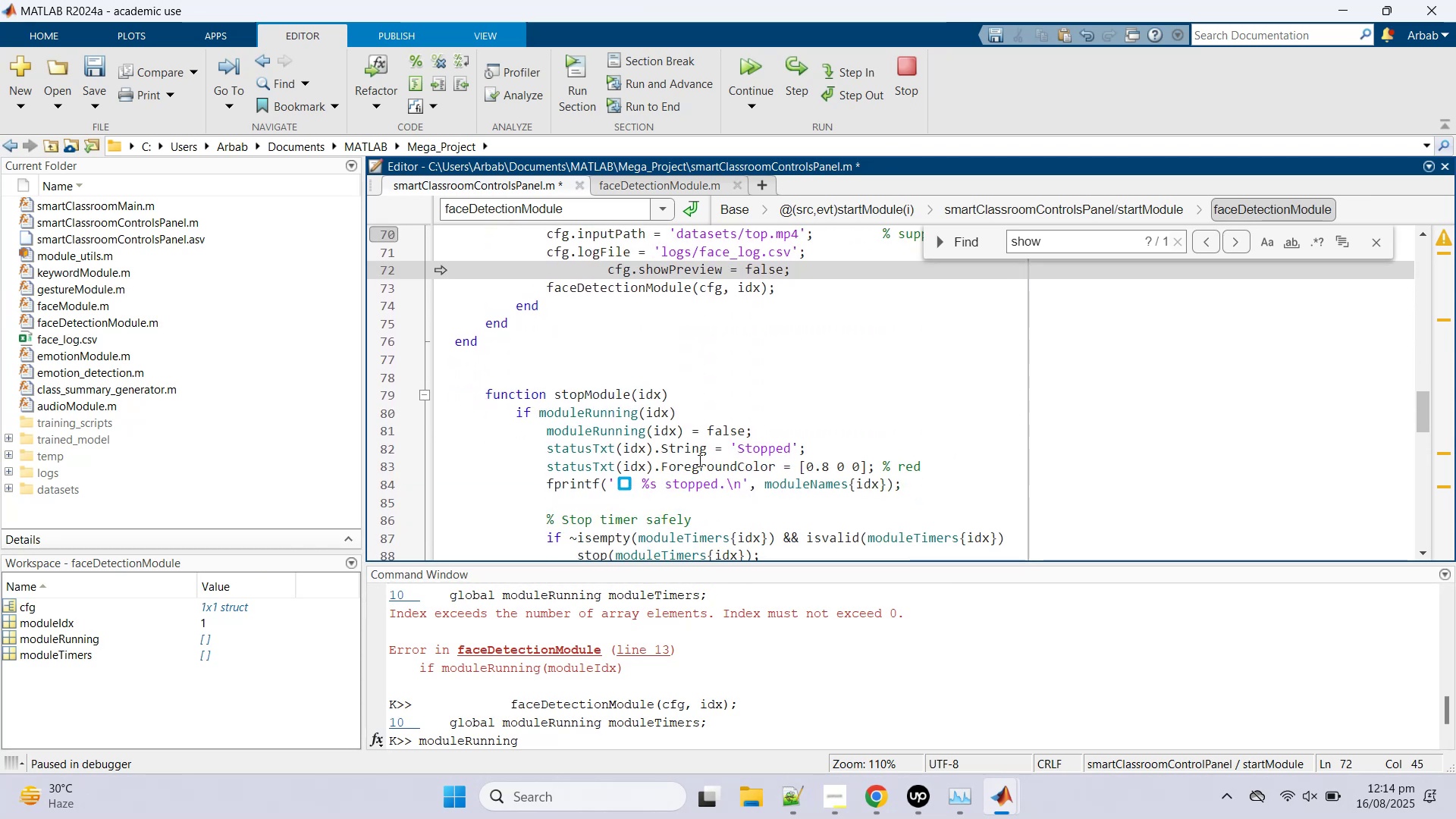 
scroll: coordinate [665, 476], scroll_direction: up, amount: 5.0
 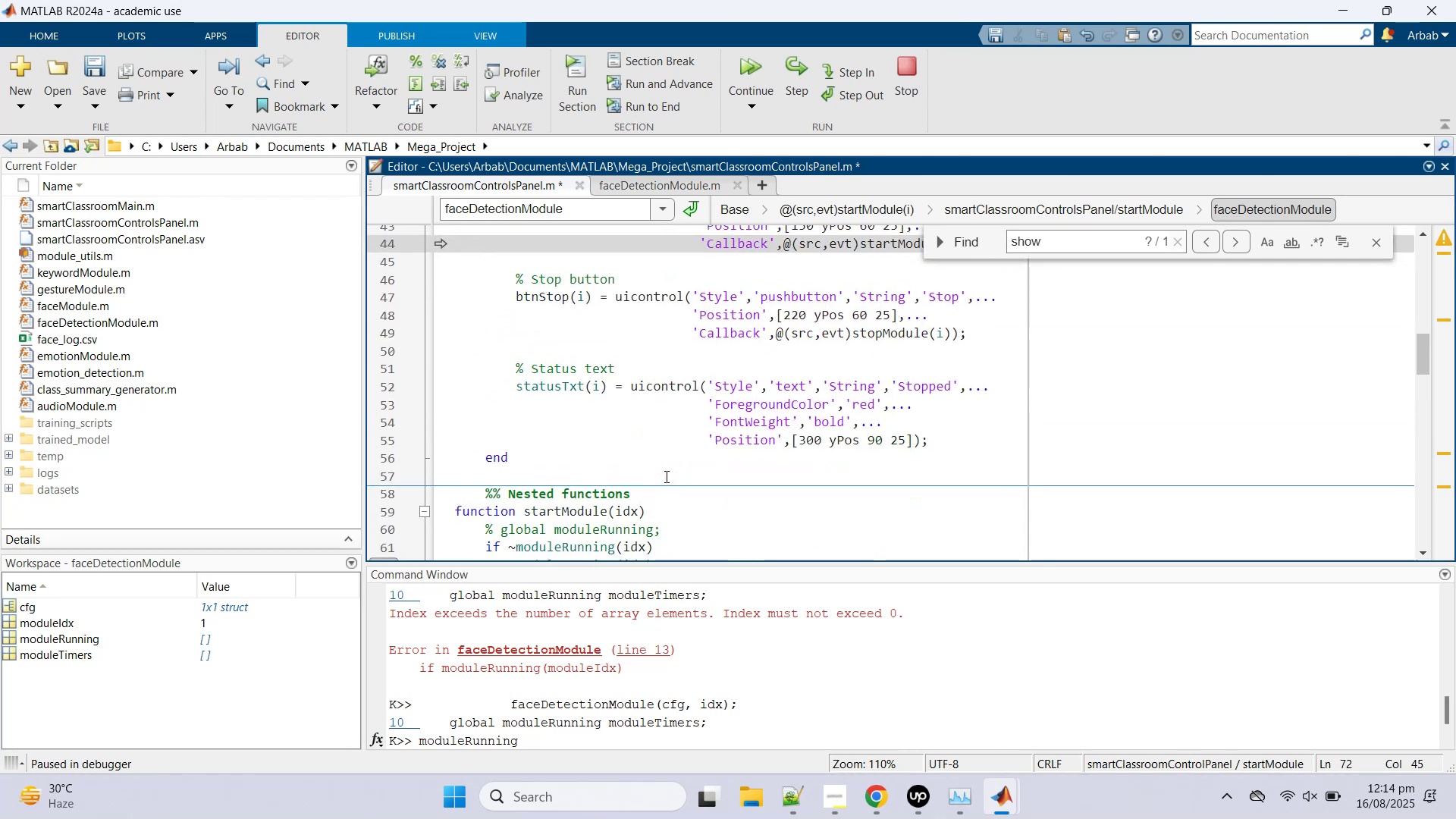 
scroll: coordinate [665, 478], scroll_direction: down, amount: 2.0
 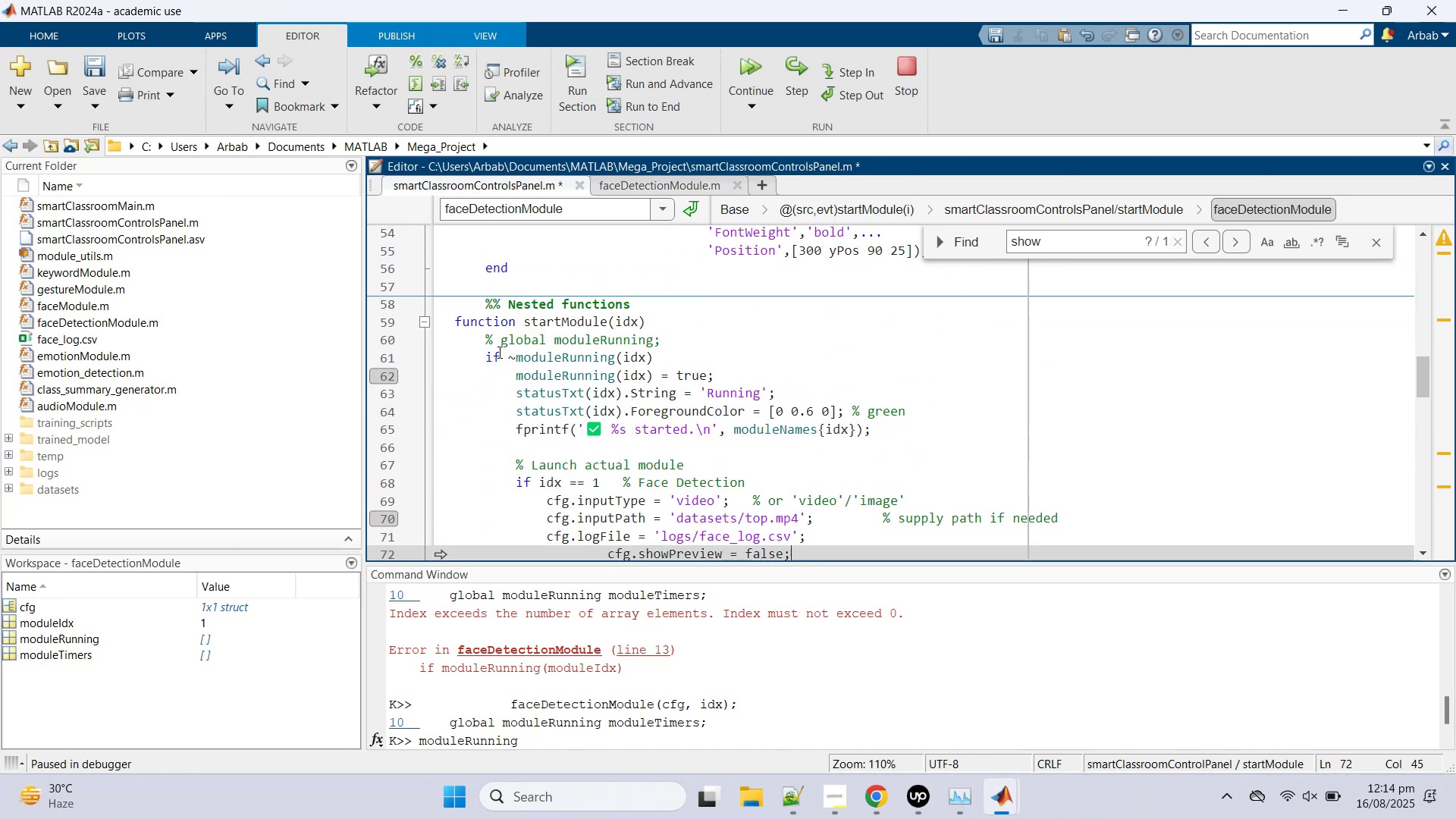 
left_click([494, 337])
 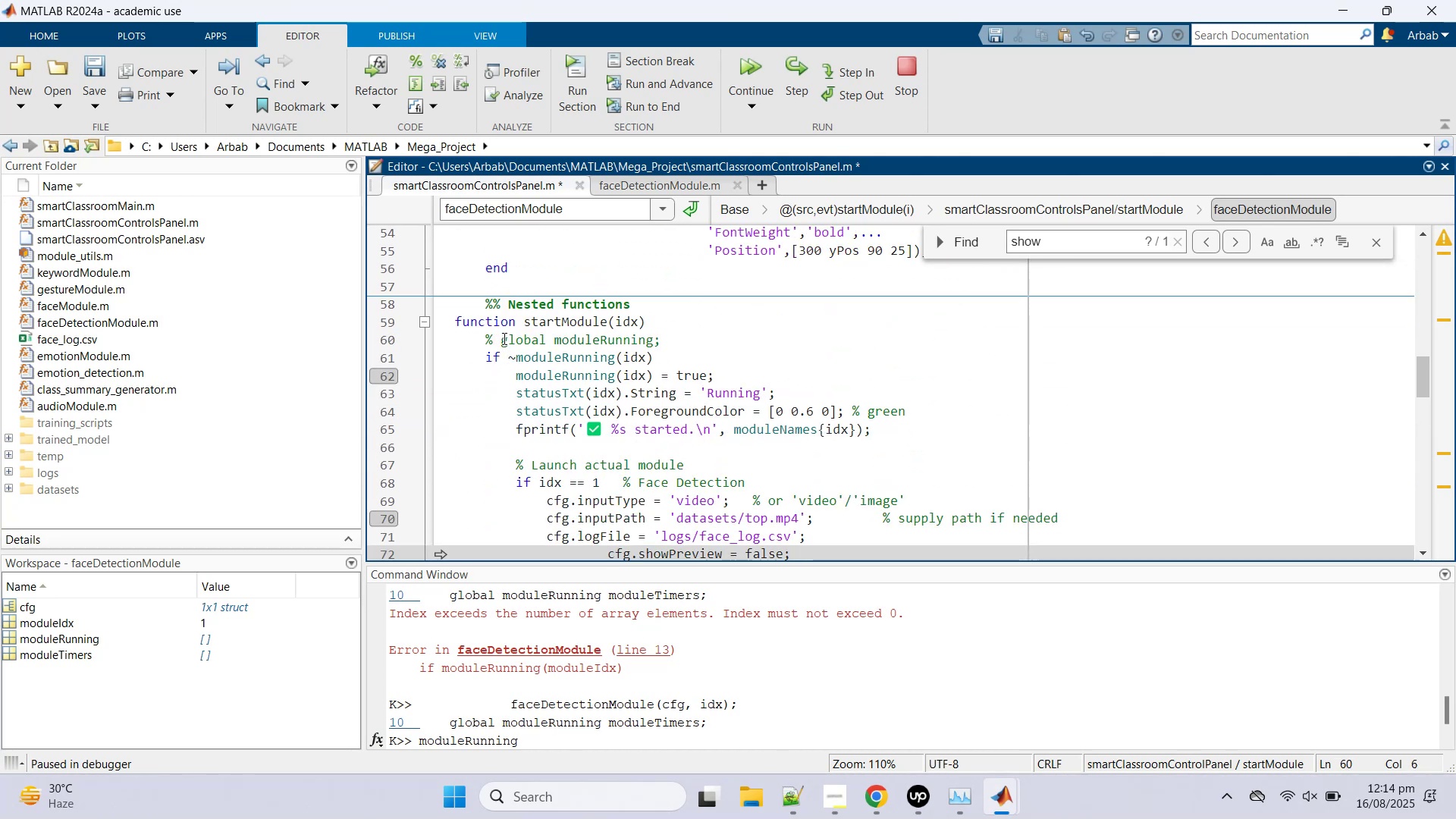 
key(Backspace)
 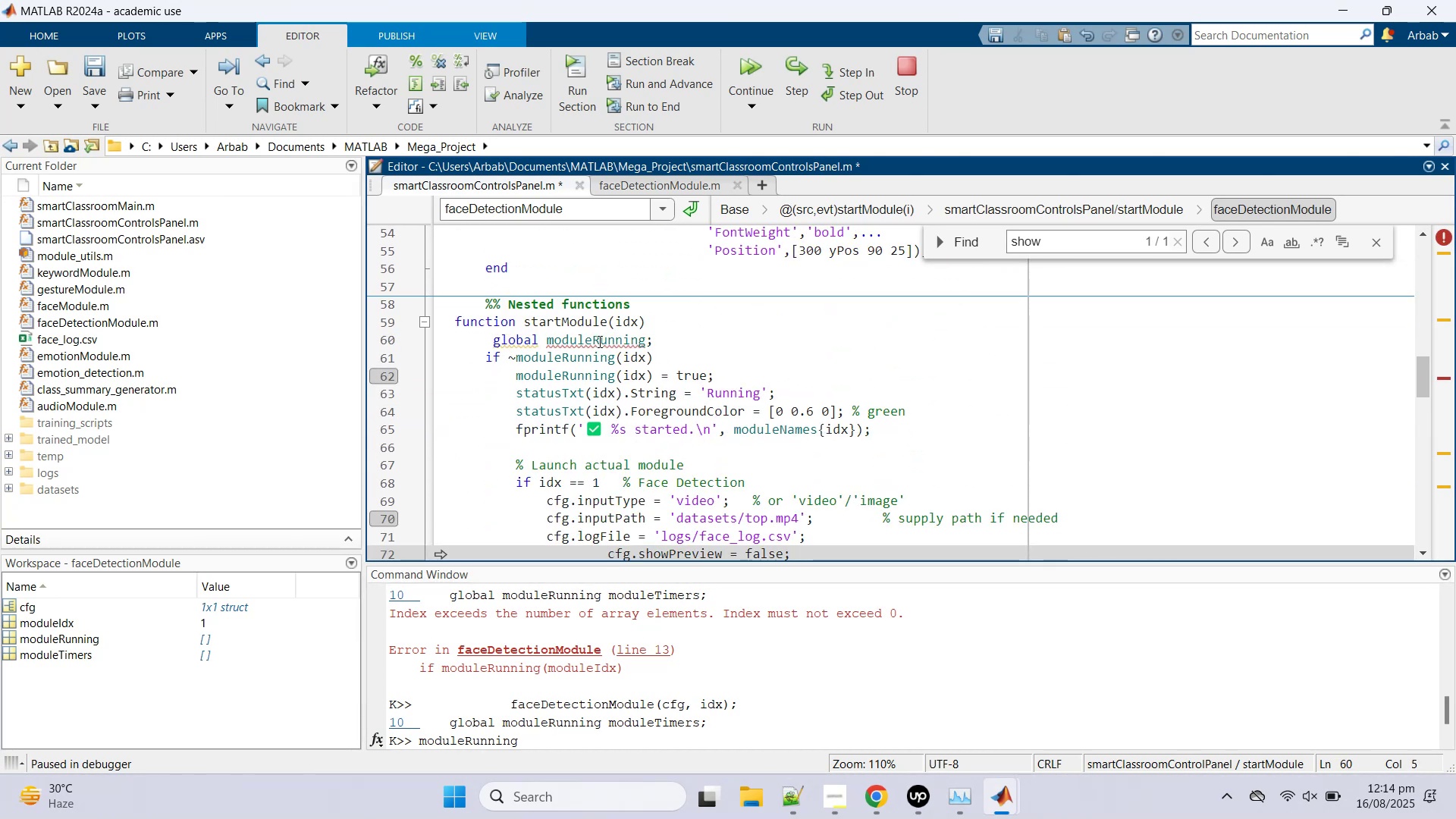 
key(Control+Z)
 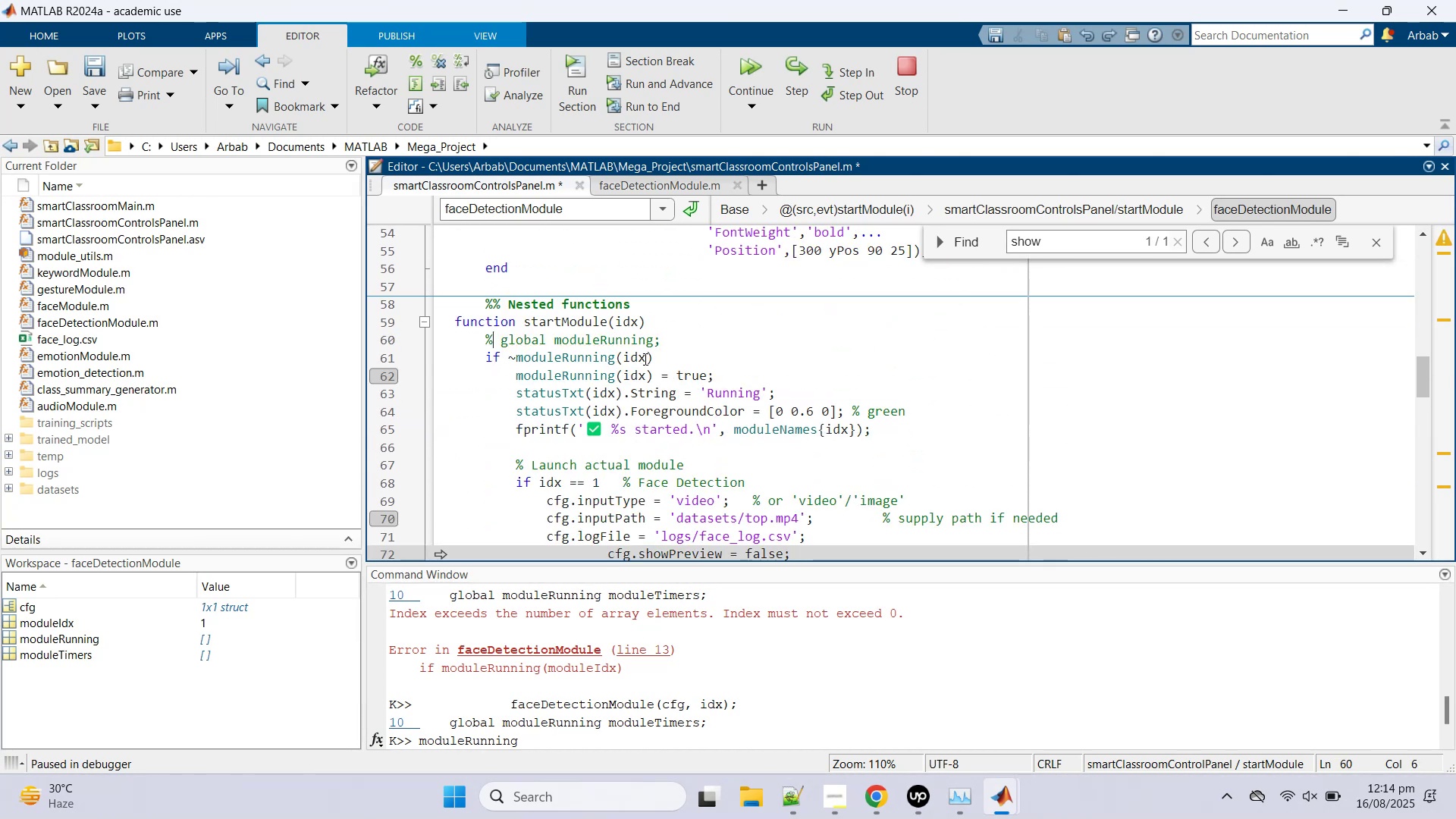 
scroll: coordinate [624, 422], scroll_direction: down, amount: 2.0
 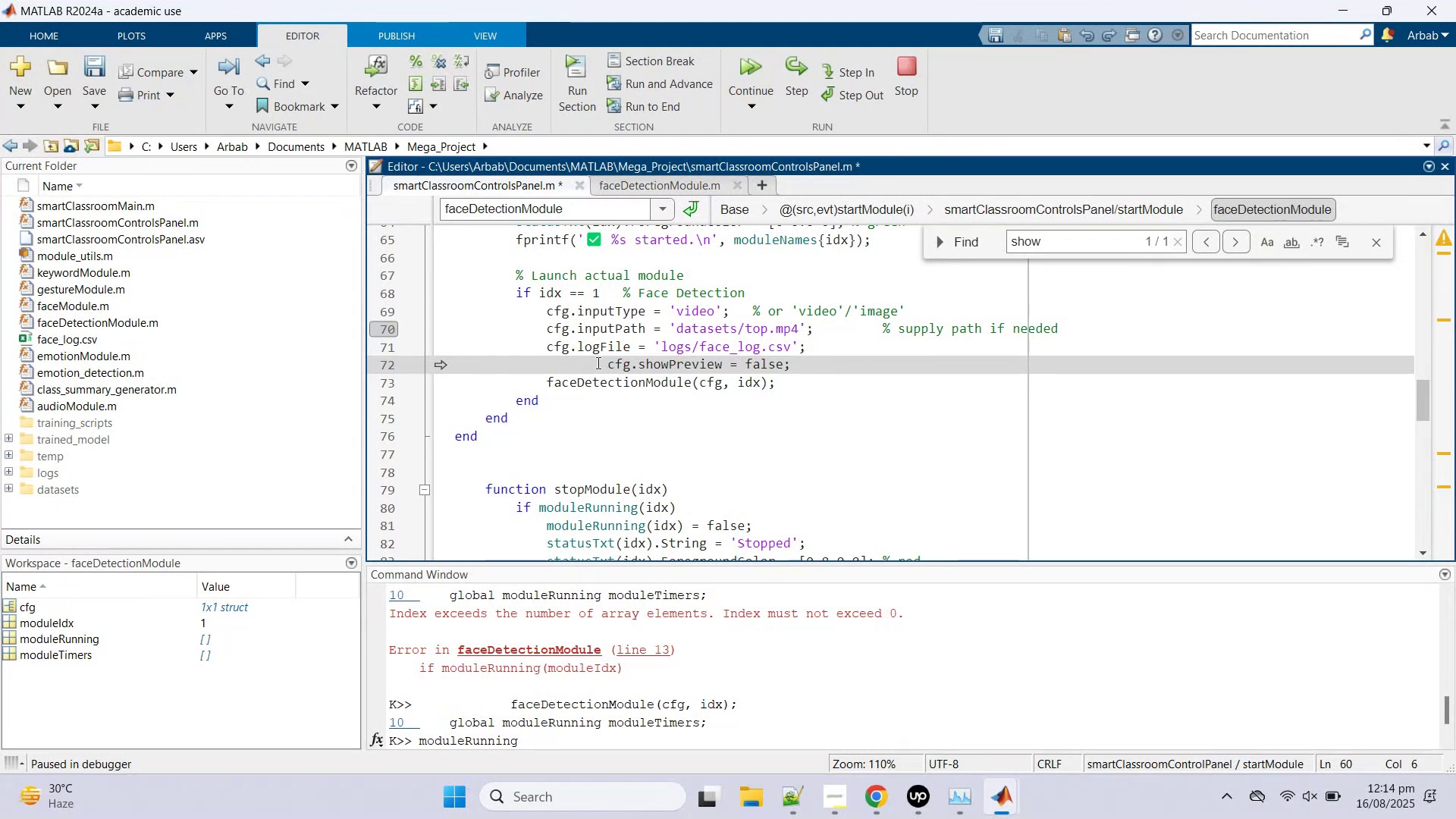 
left_click([609, 366])
 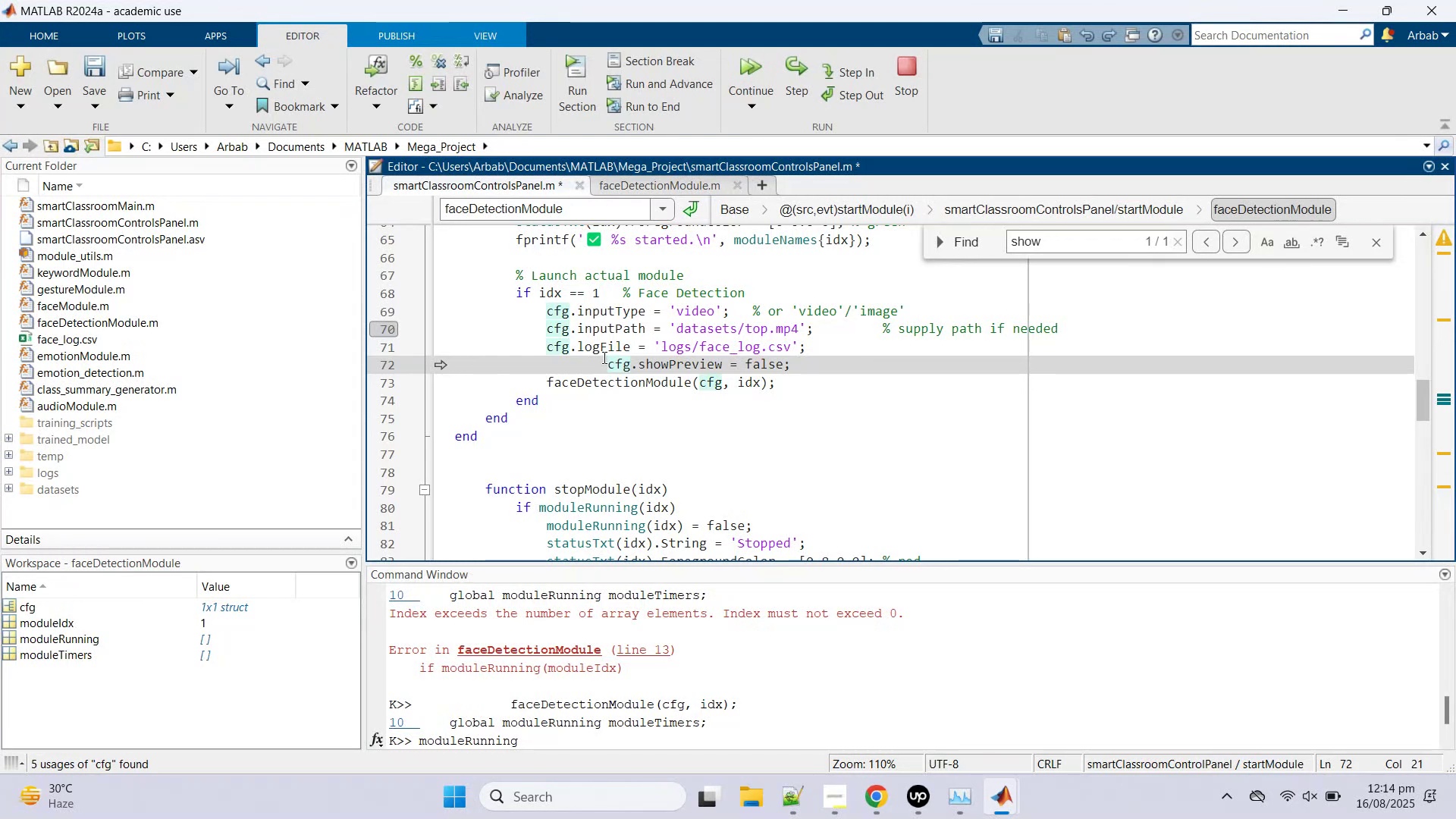 
key(Backspace)
 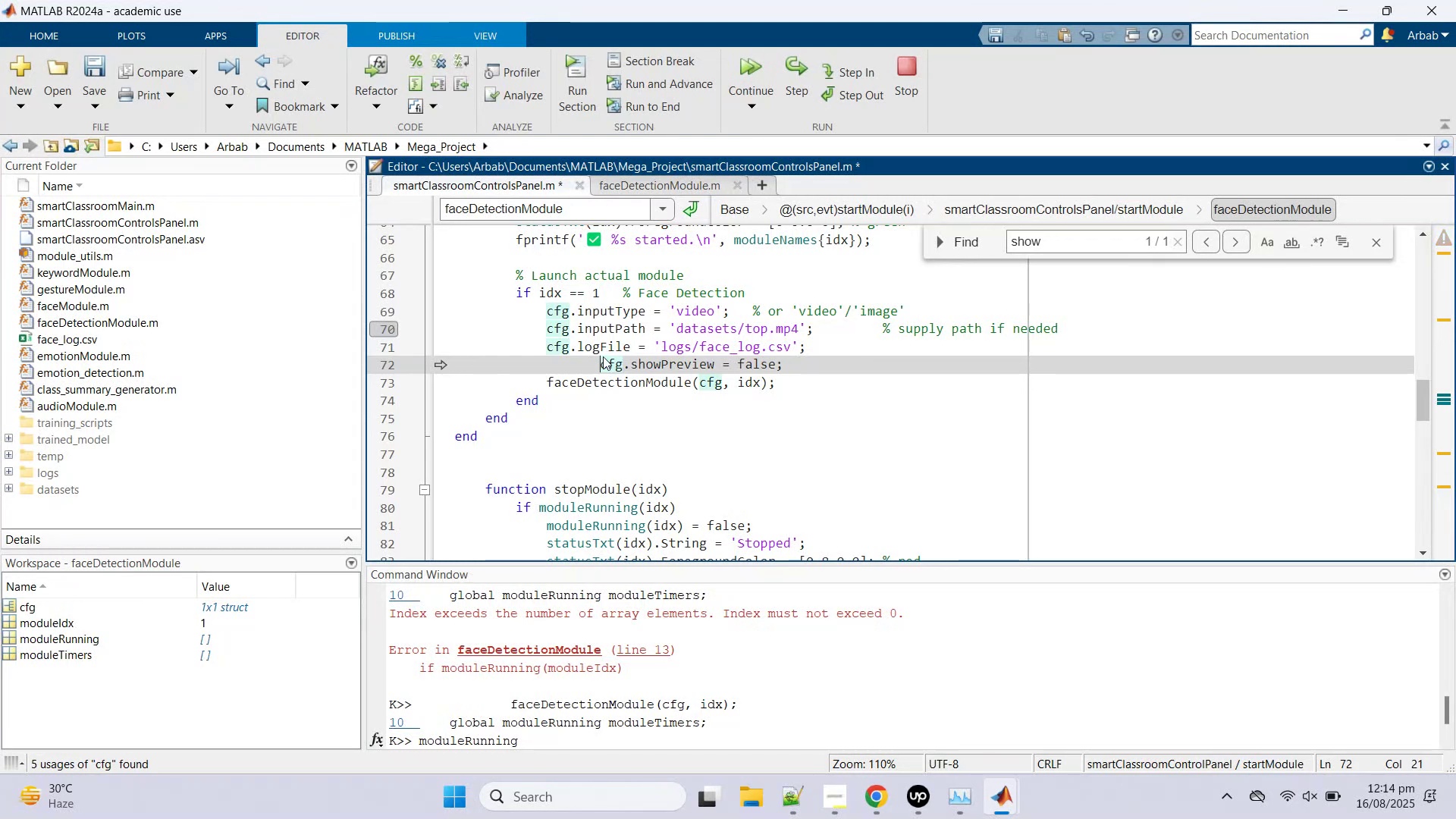 
key(Backspace)
 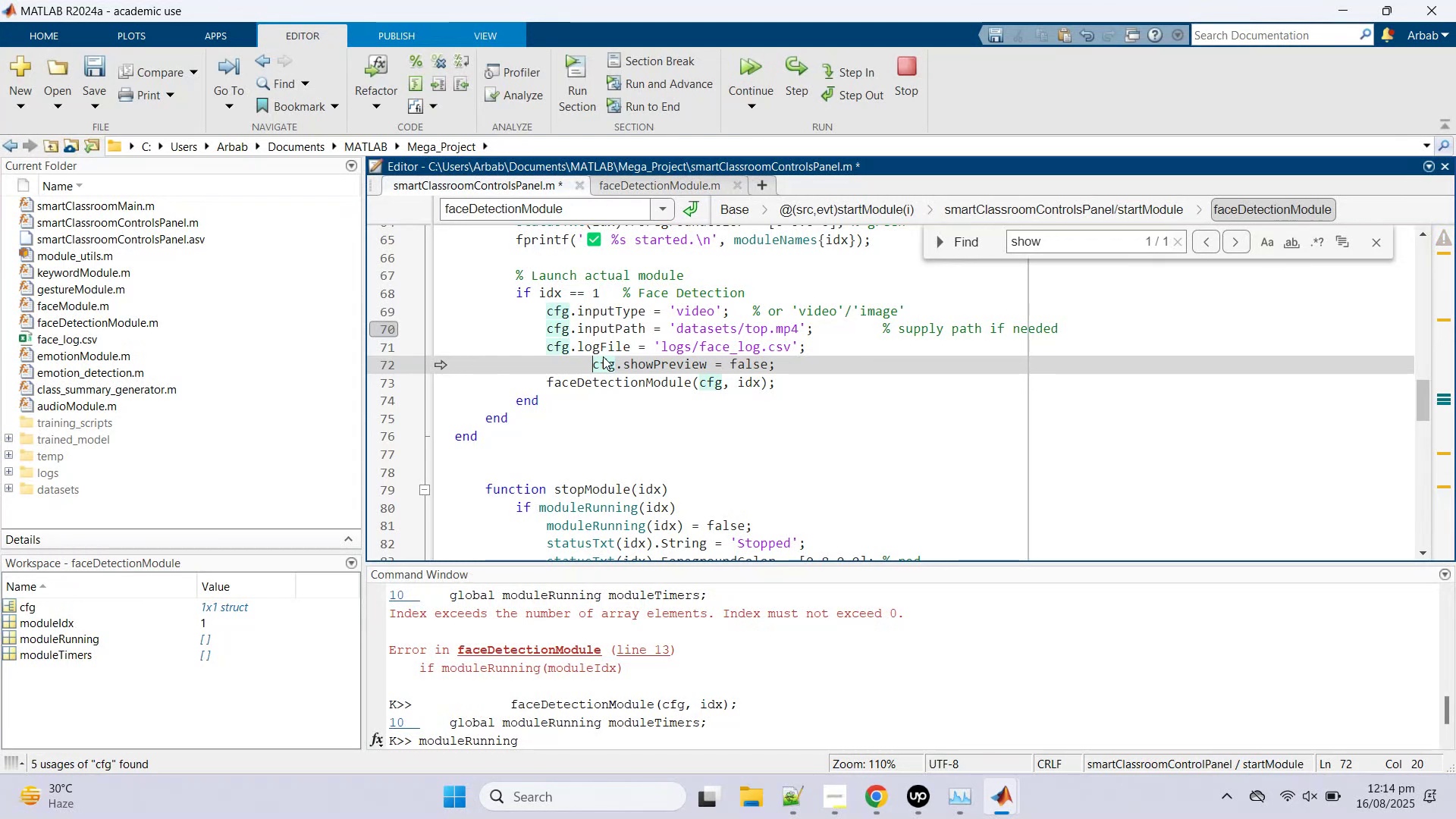 
key(Backspace)
 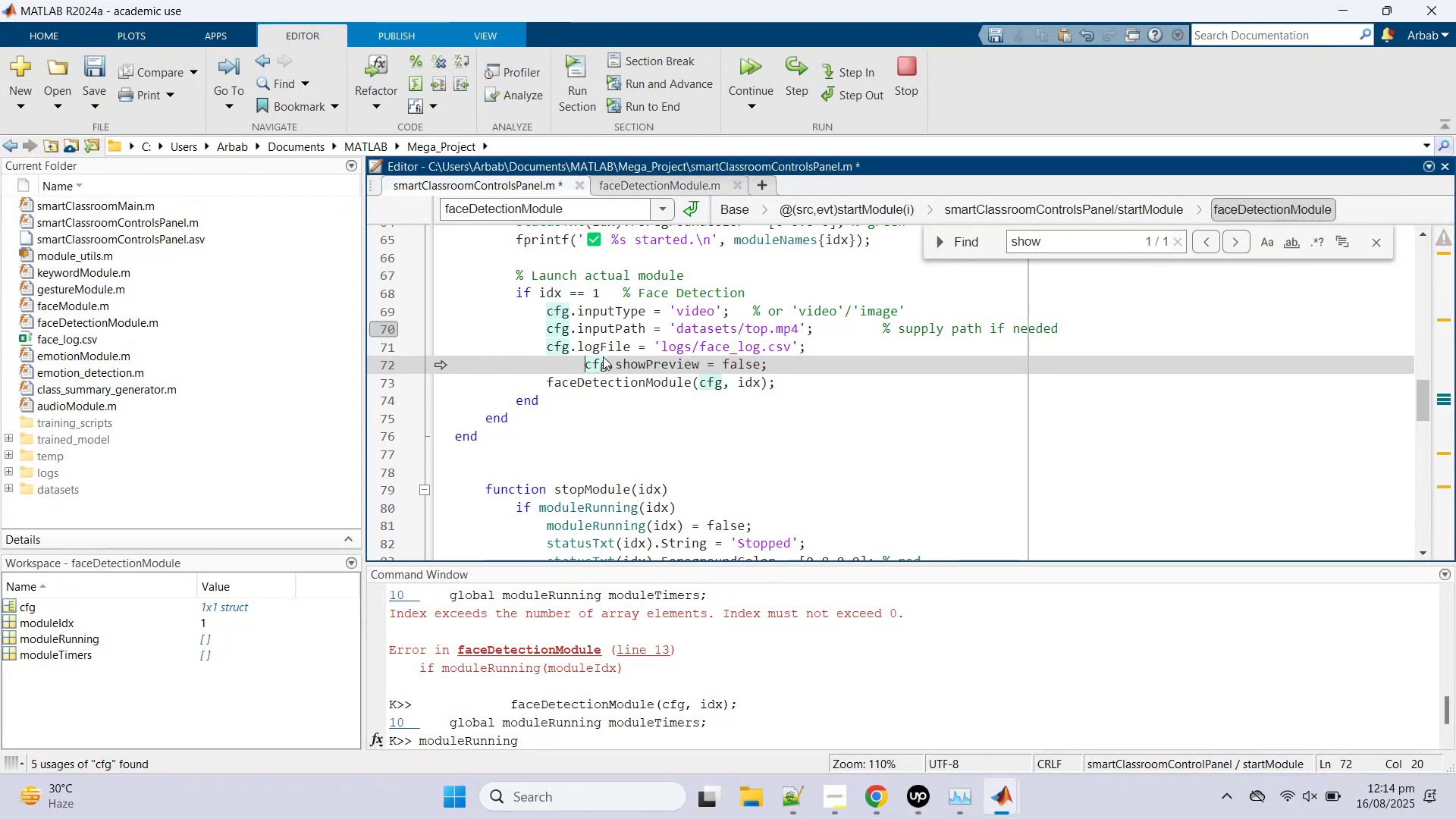 
hold_key(key=Backspace, duration=0.38)
 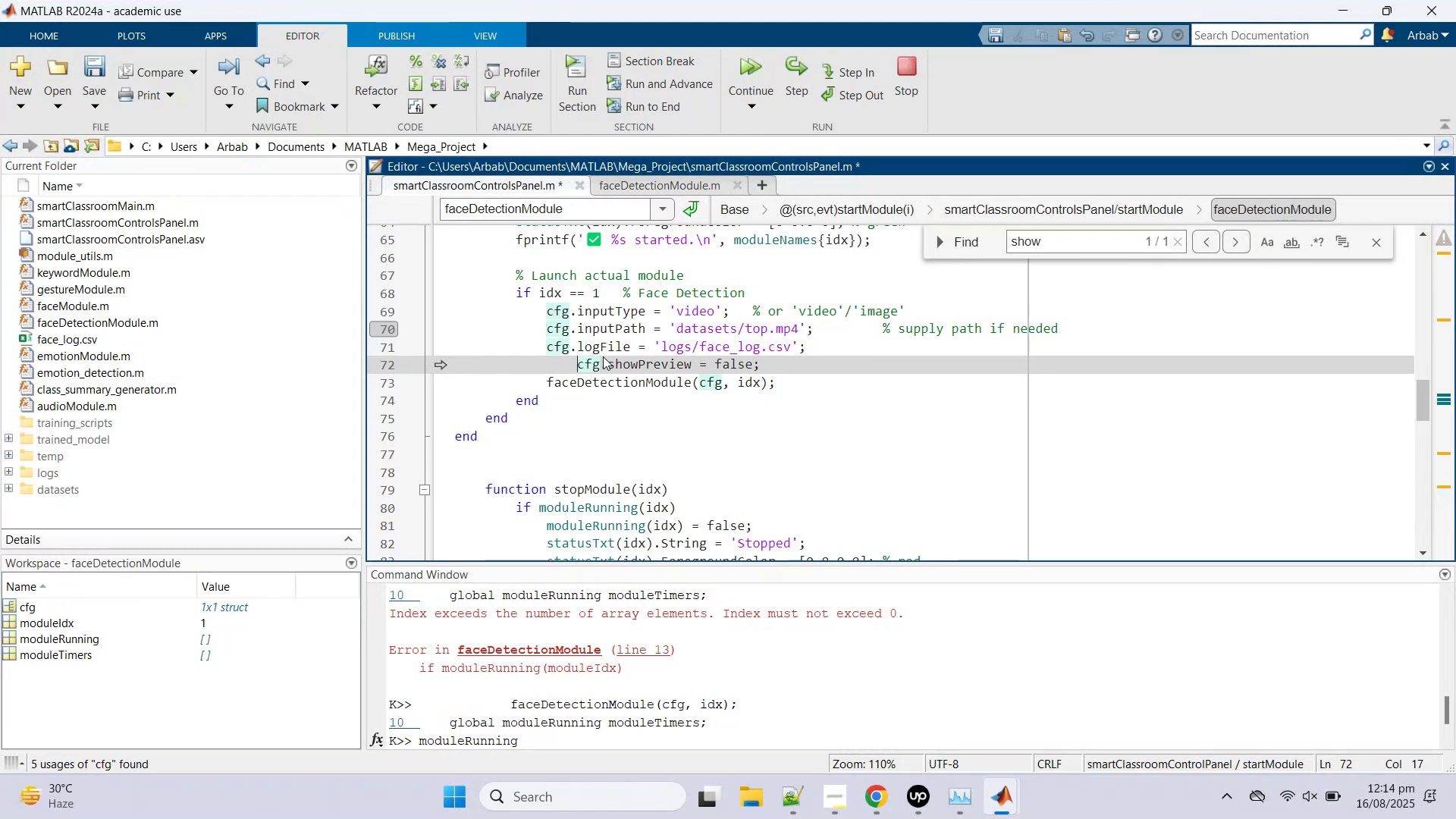 
key(Backspace)
 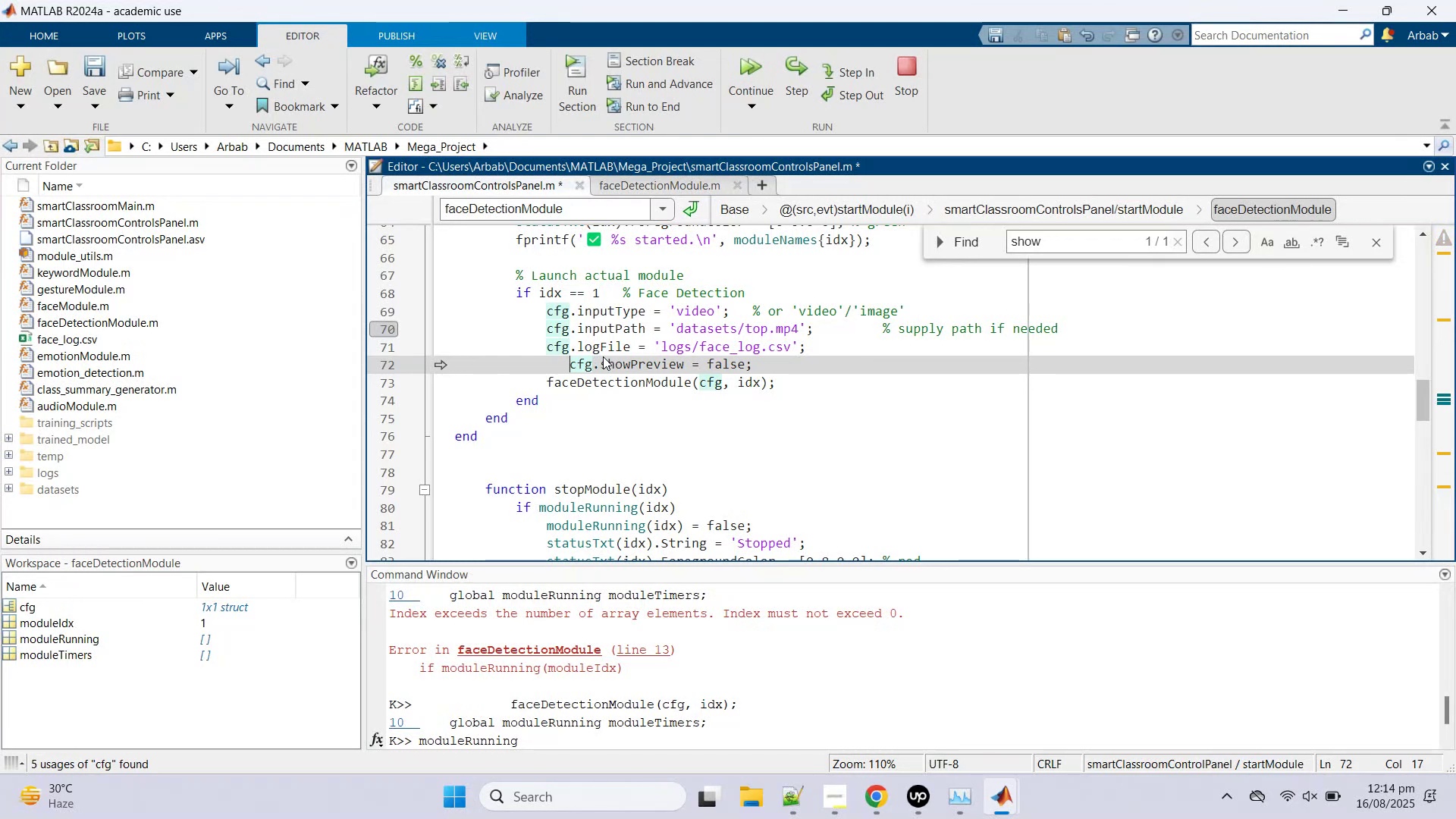 
key(Backspace)
 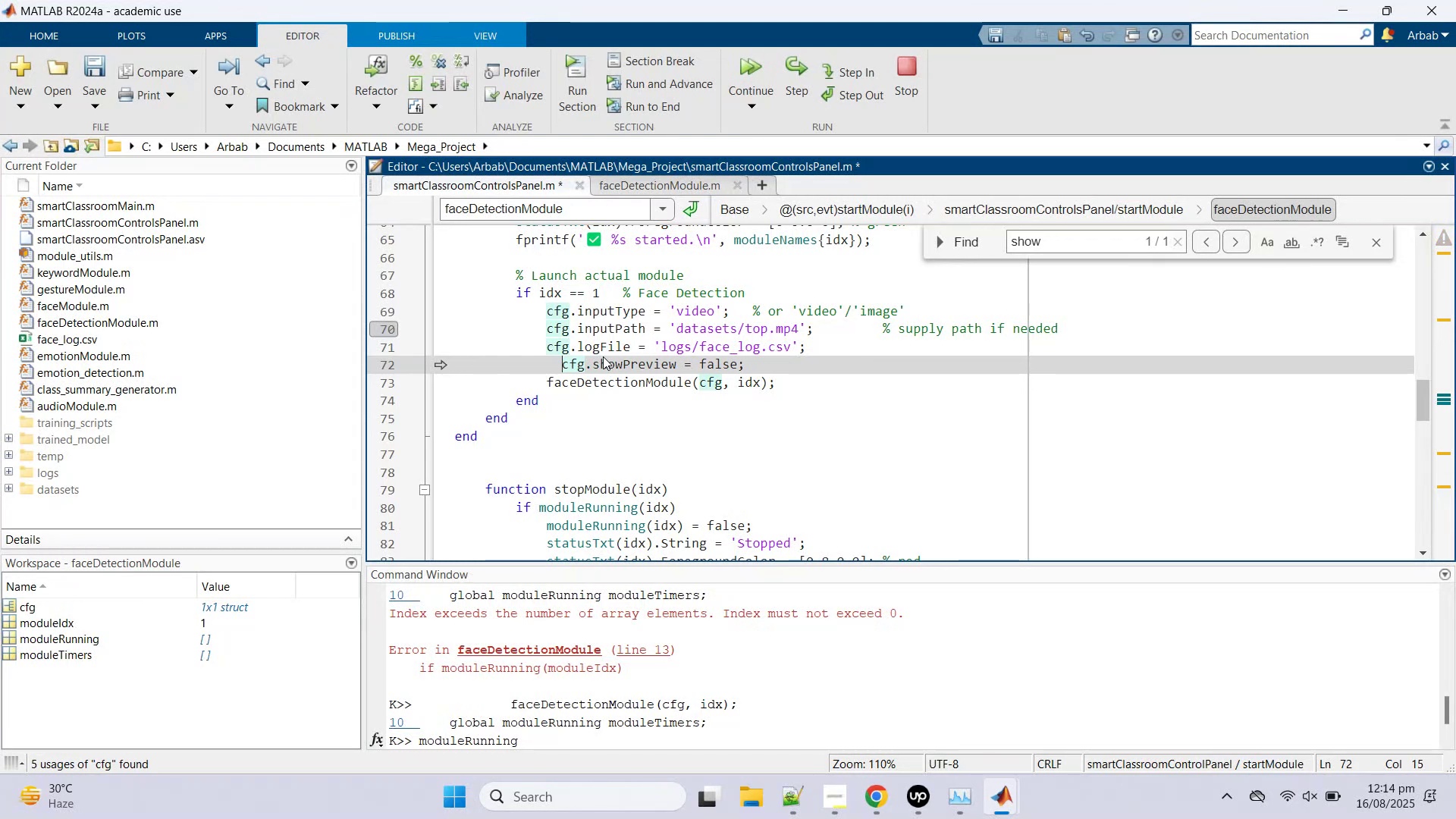 
key(Backspace)
 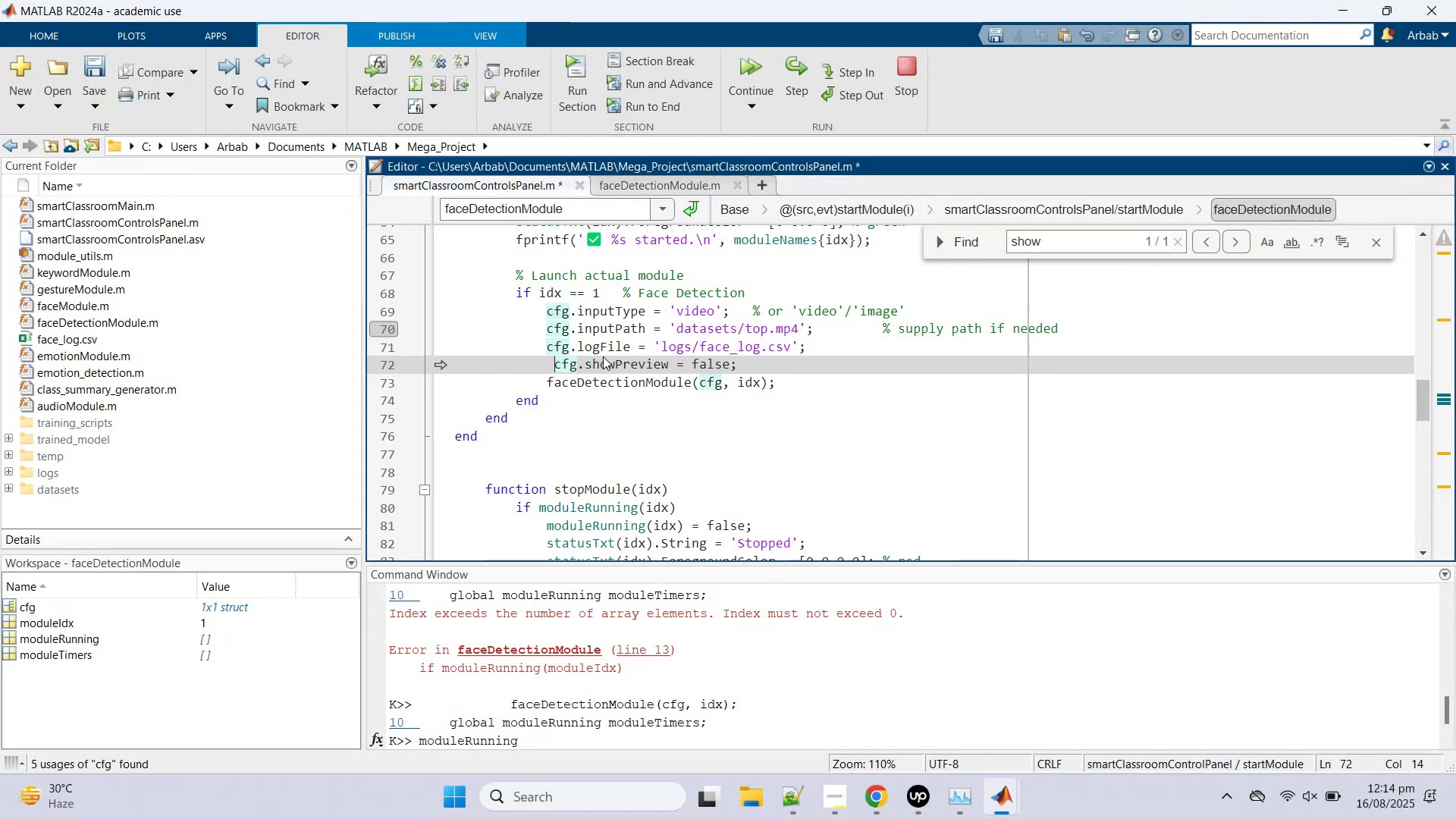 
key(Backspace)
 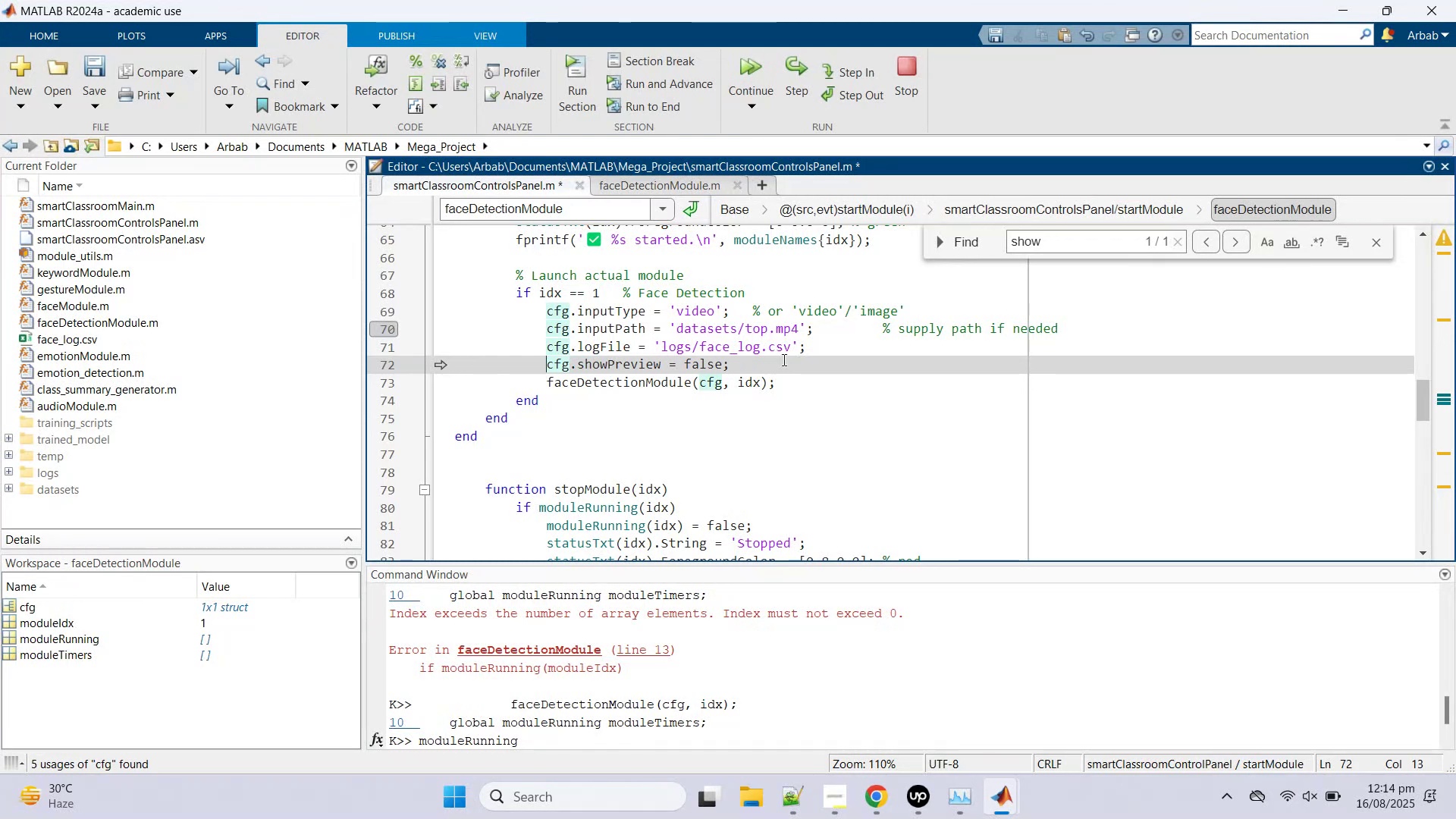 
hold_key(key=ControlLeft, duration=1.5)
 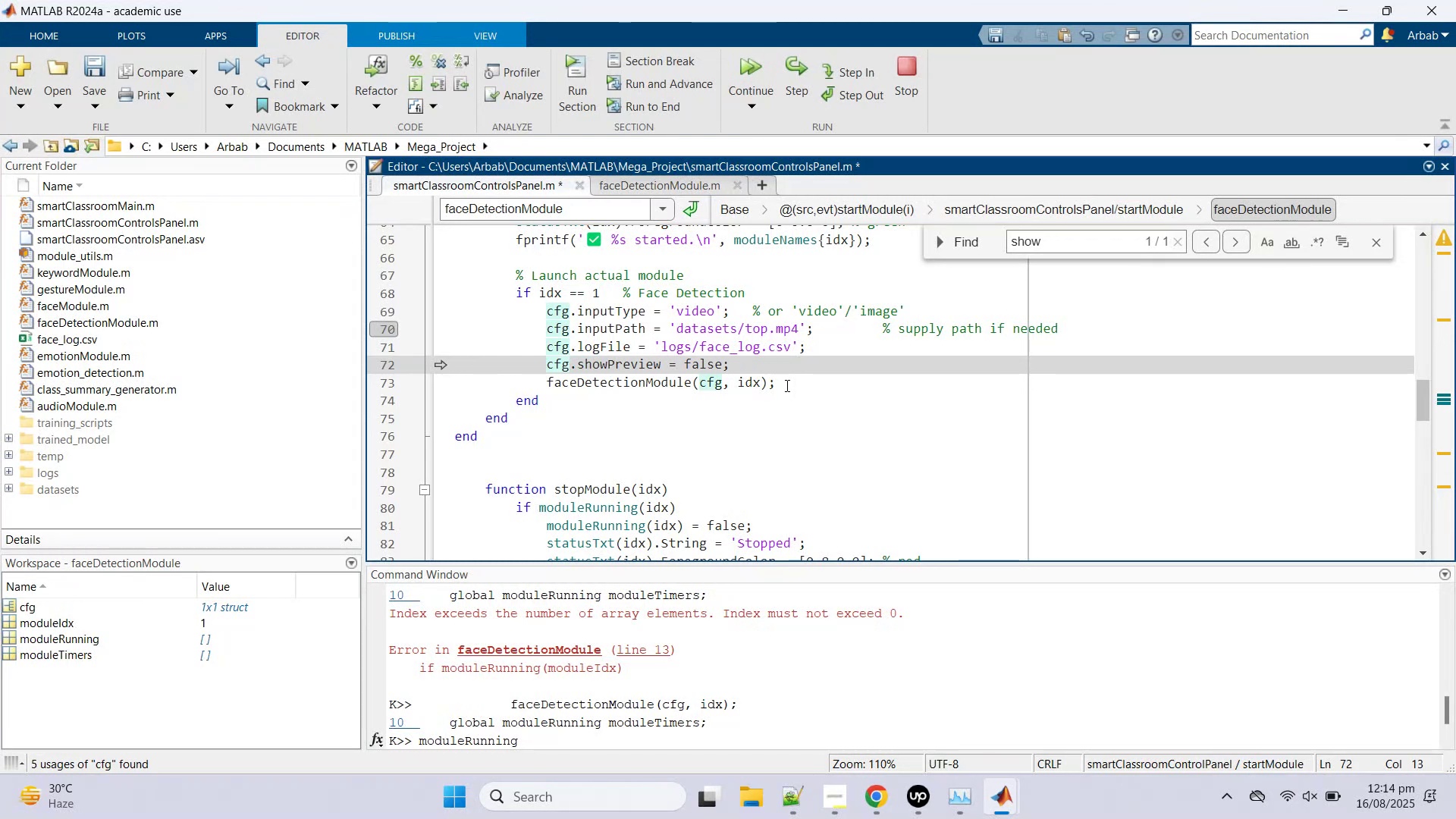 
key(Control+ControlLeft)
 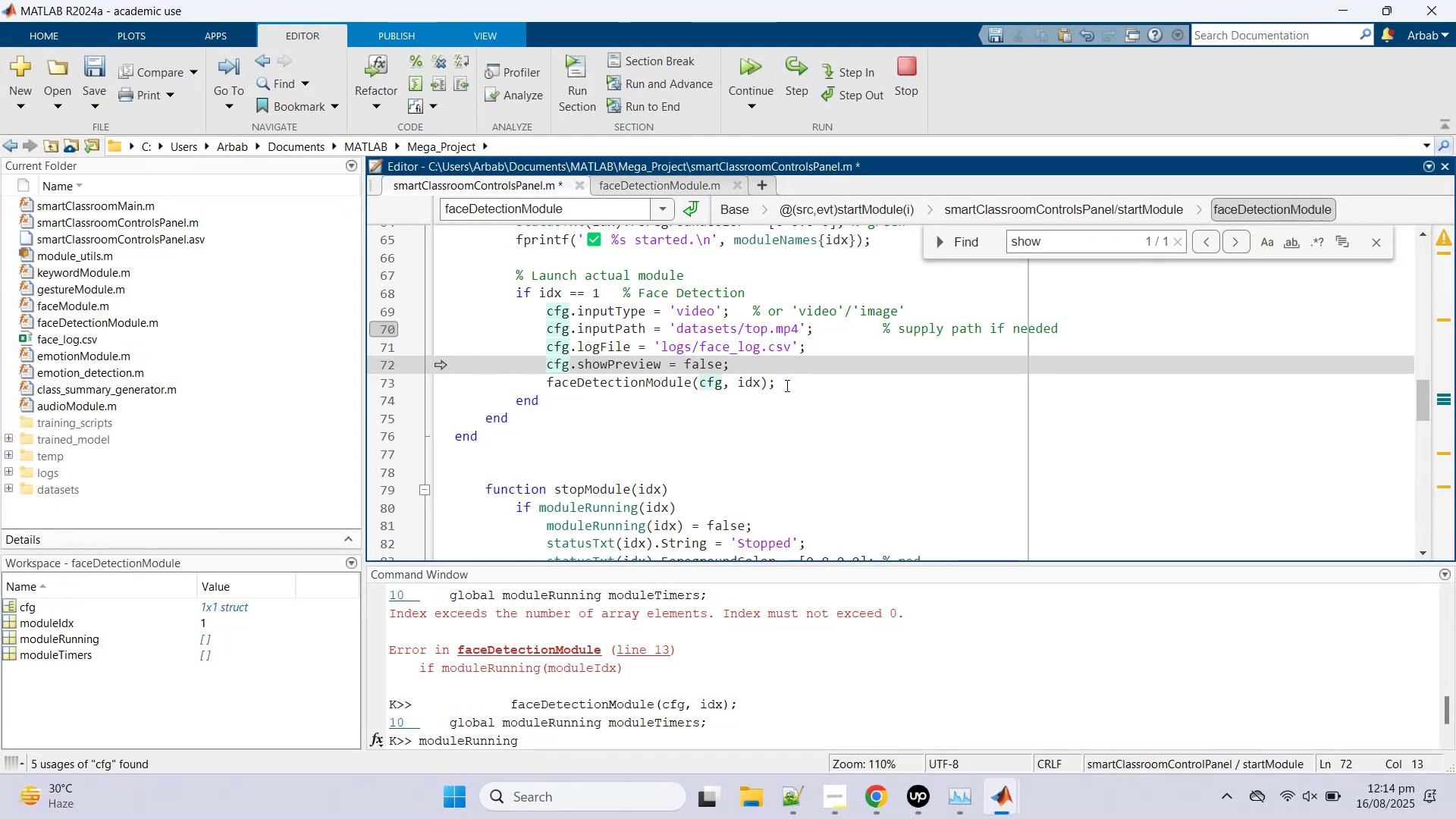 
key(Control+ControlLeft)
 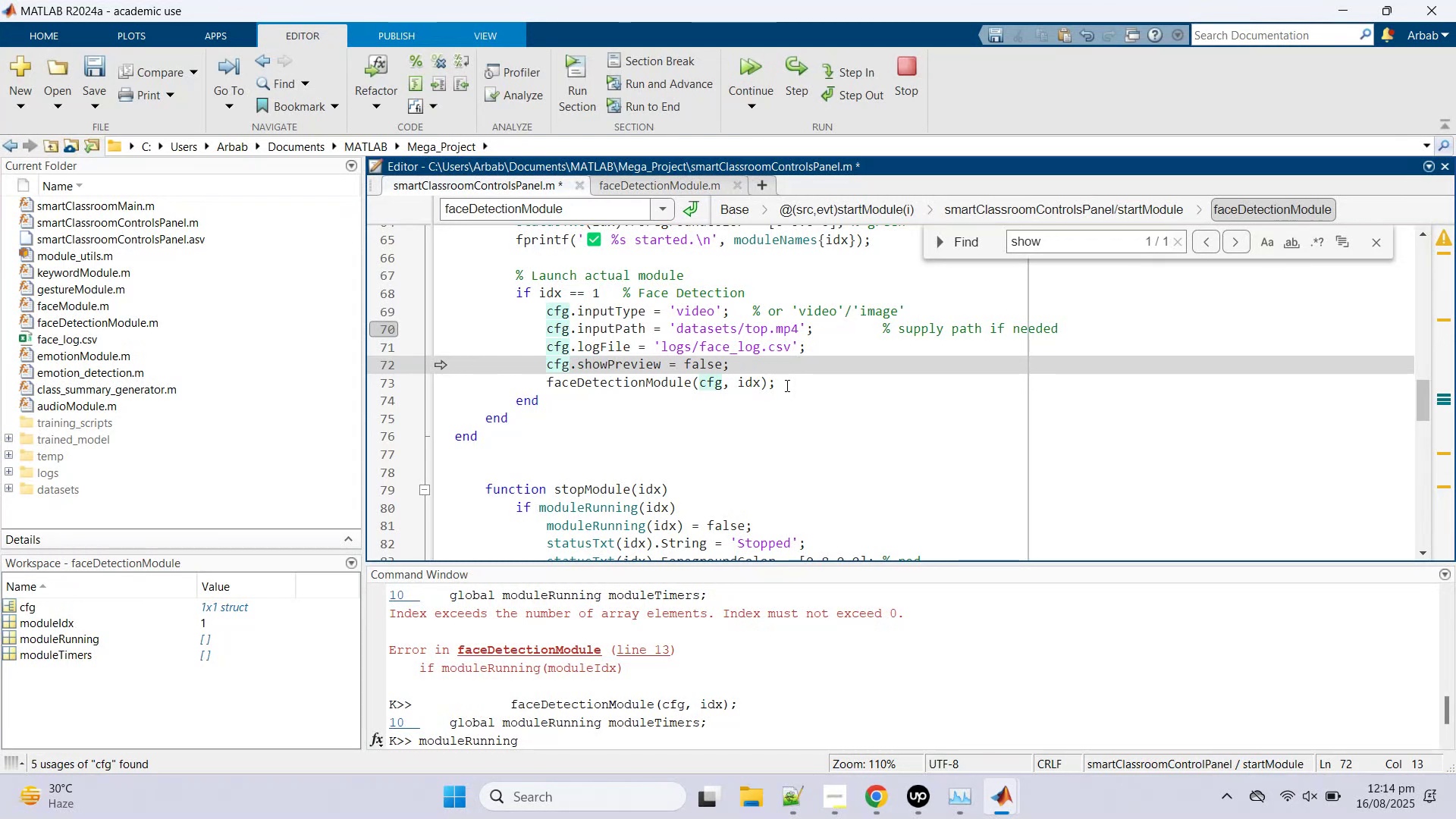 
key(Control+ControlLeft)
 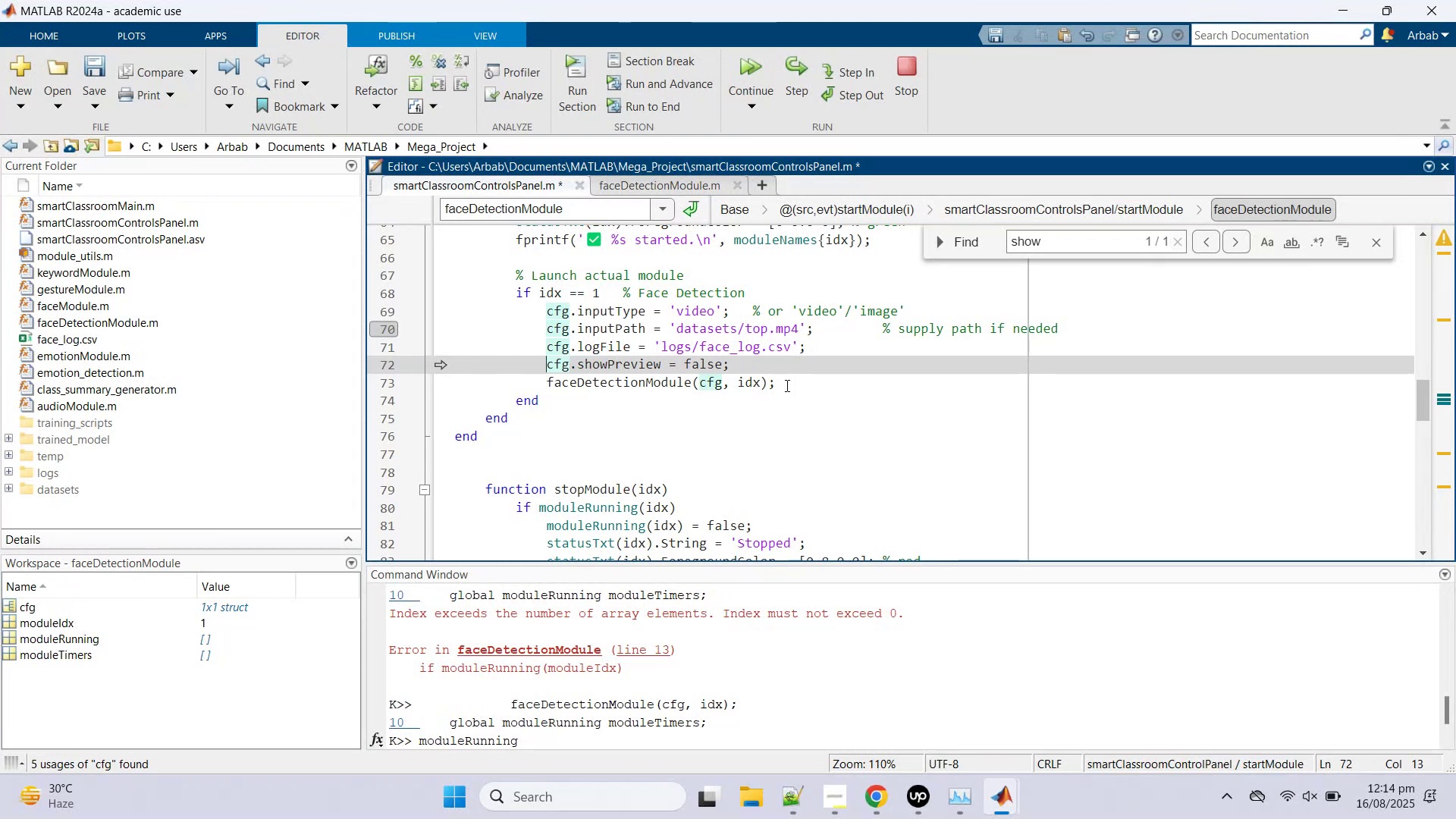 
key(Control+ControlLeft)
 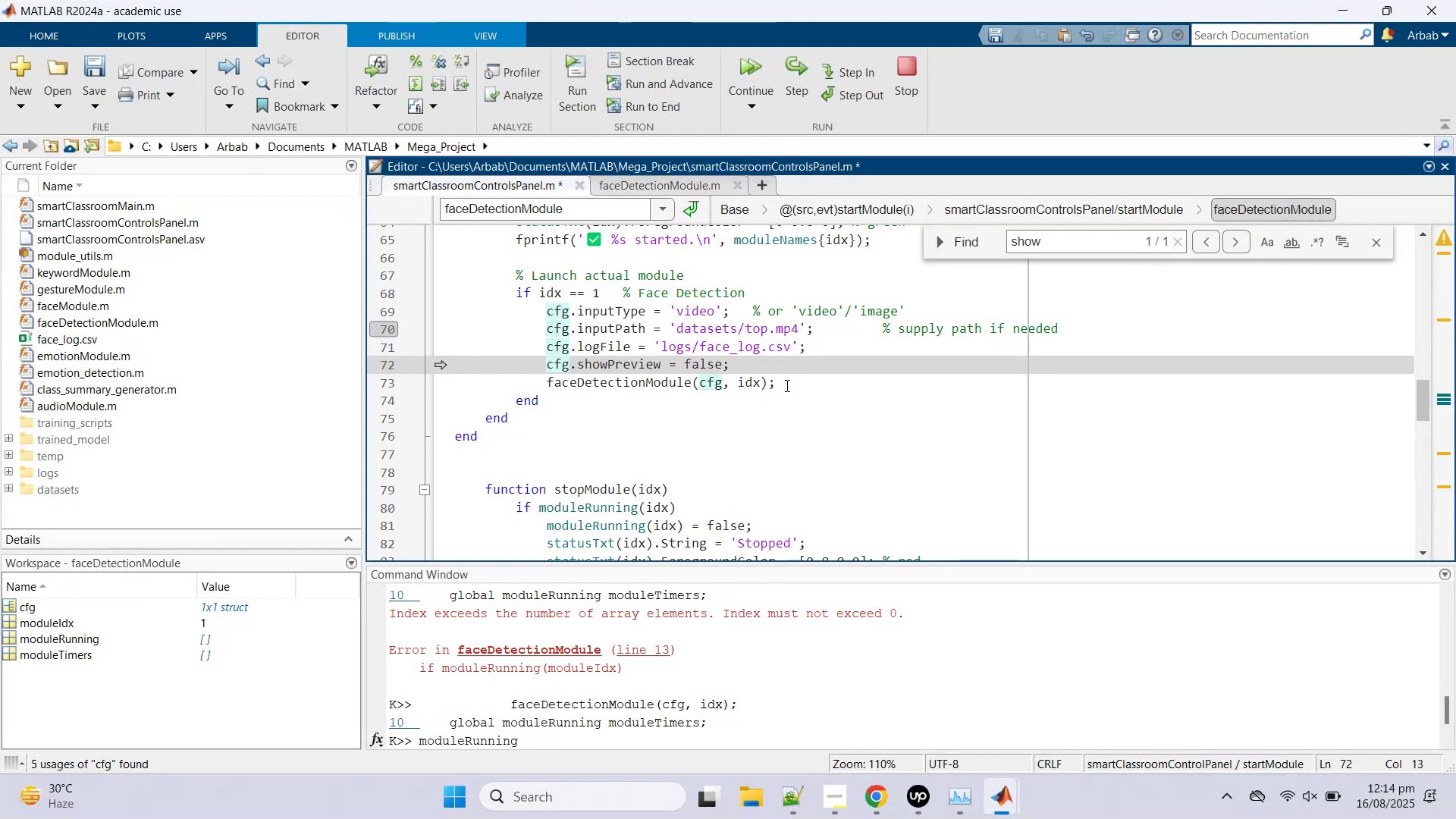 
key(Control+ControlLeft)
 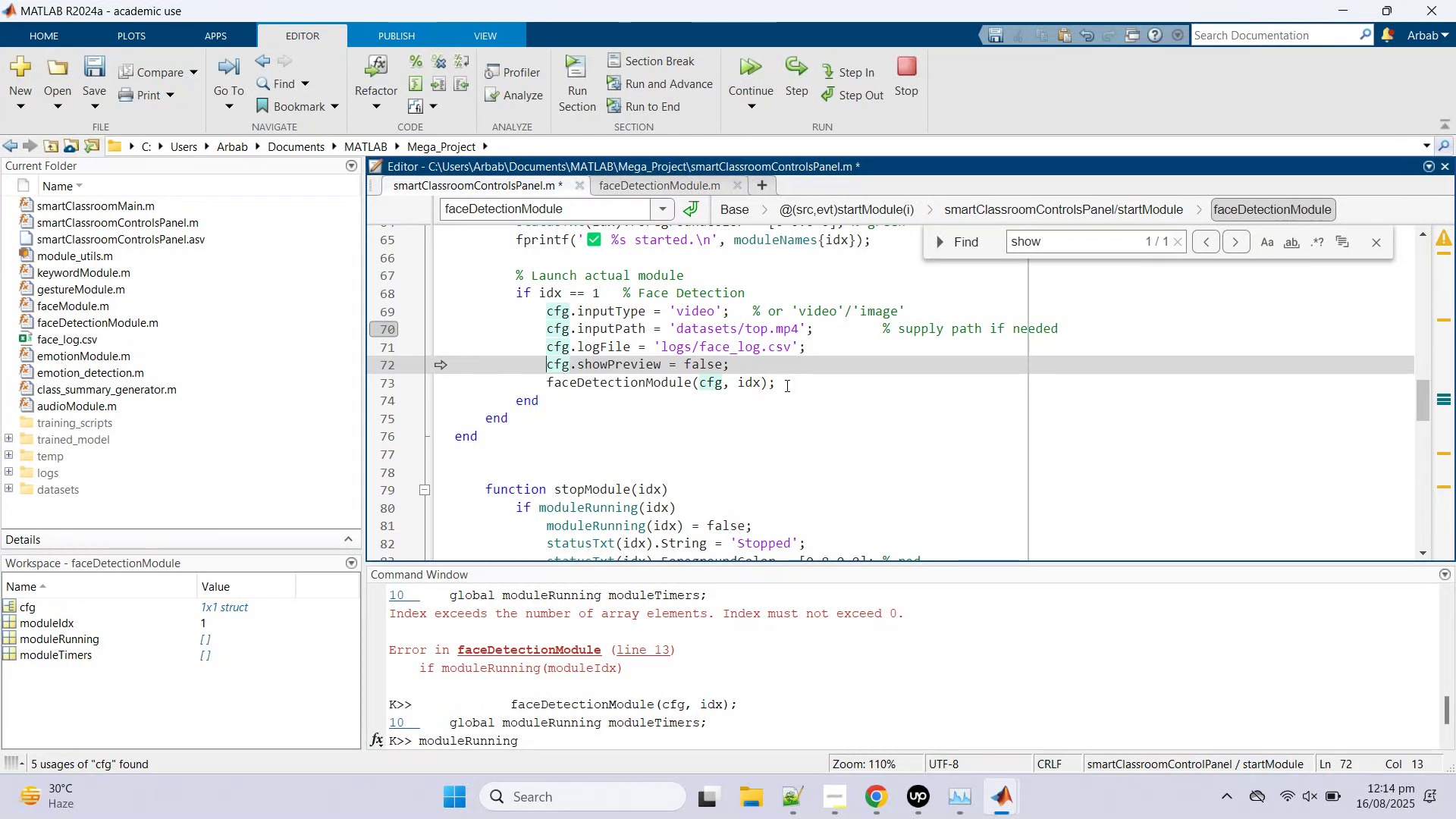 
key(Control+ControlLeft)
 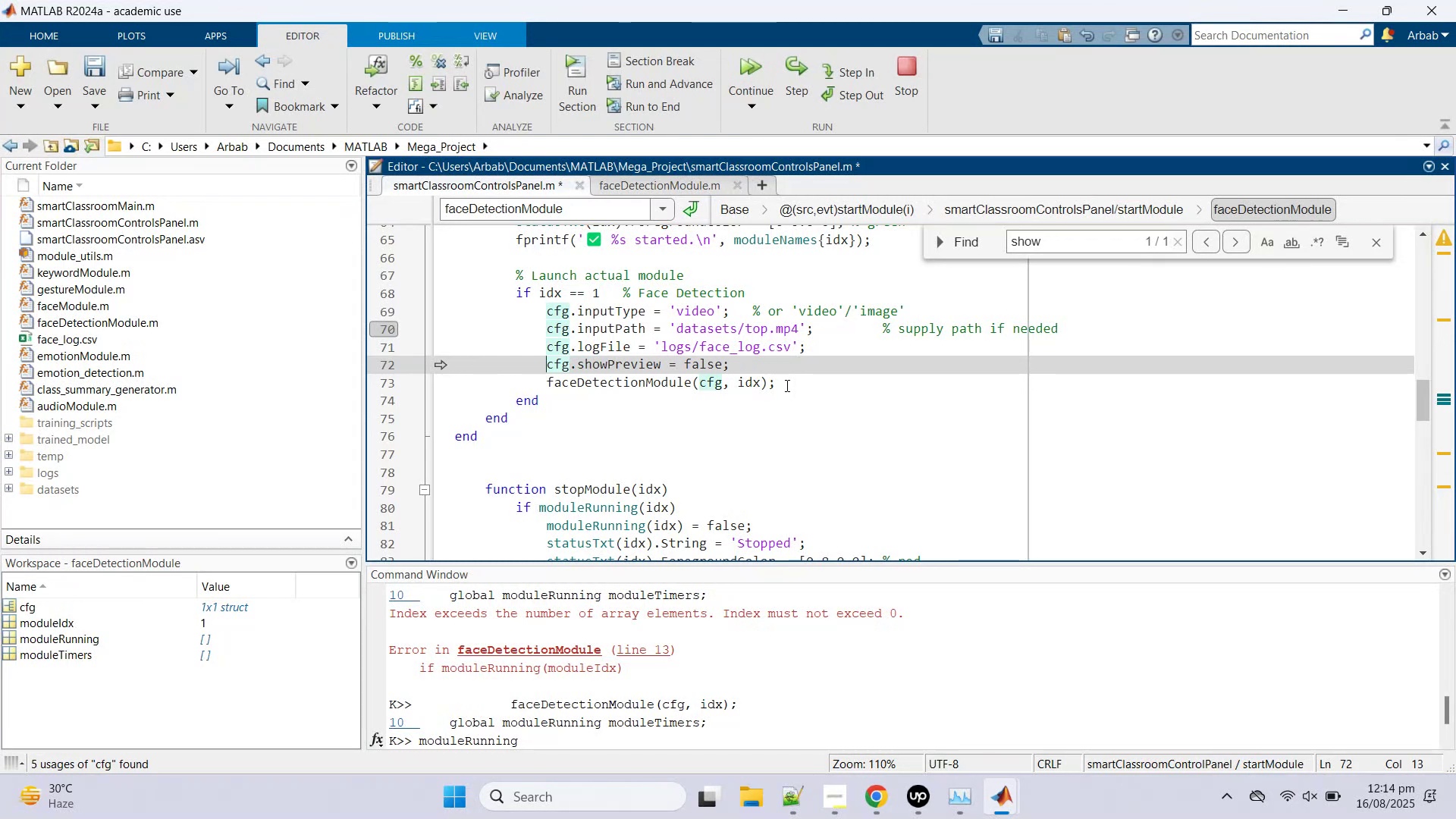 
key(Control+ControlLeft)
 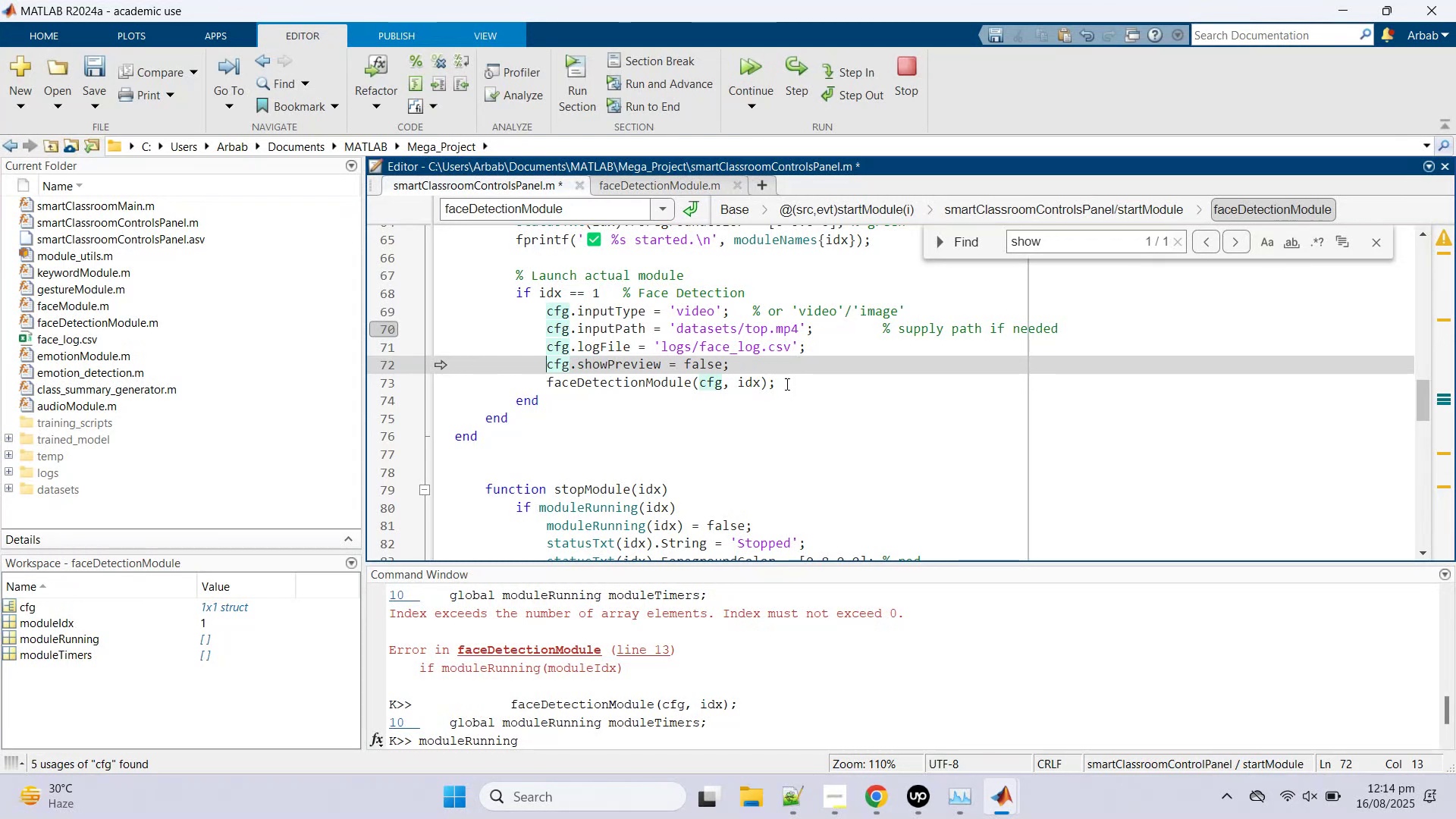 
key(Control+ControlLeft)
 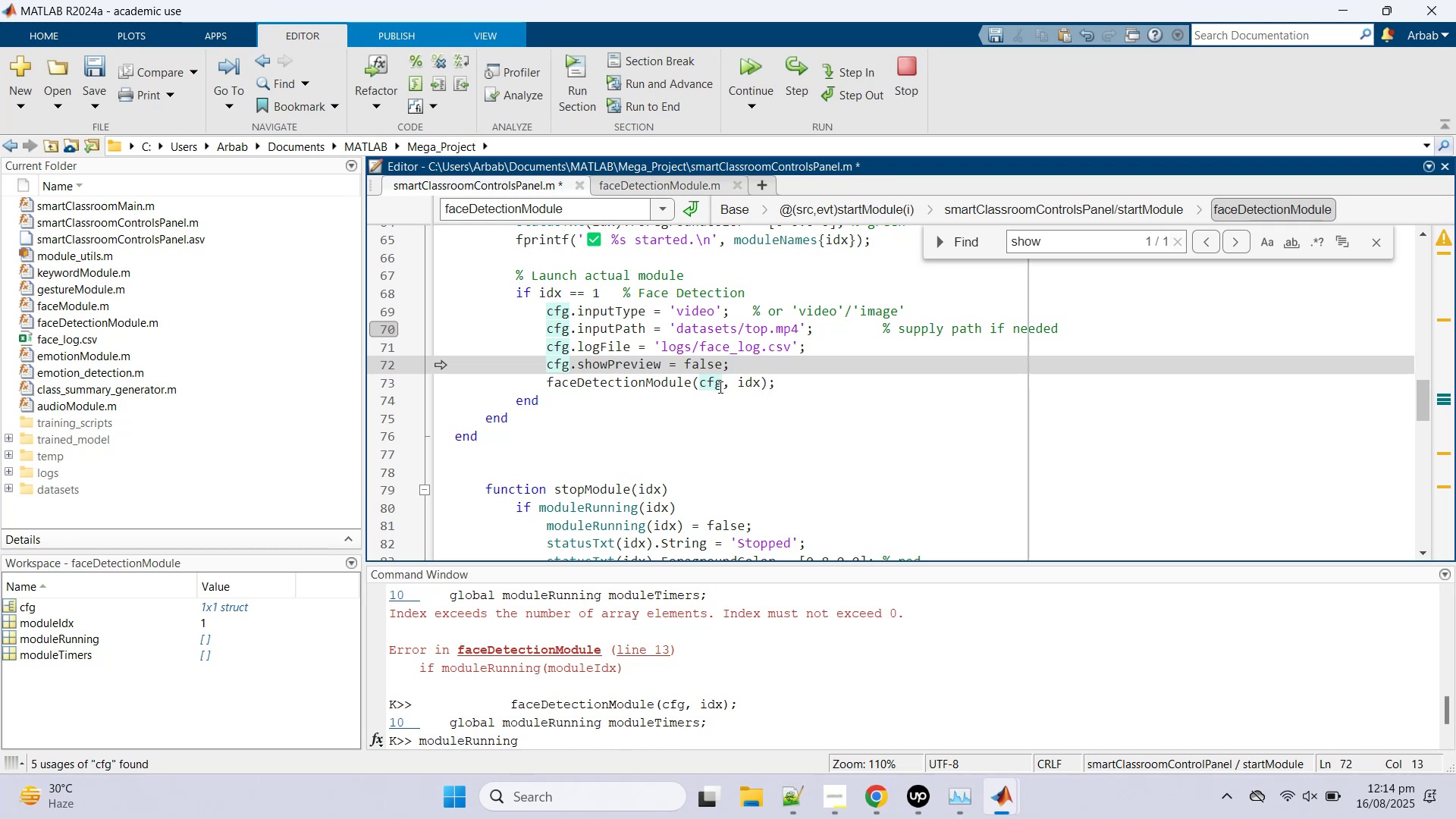 
hold_key(key=ControlLeft, duration=0.56)
 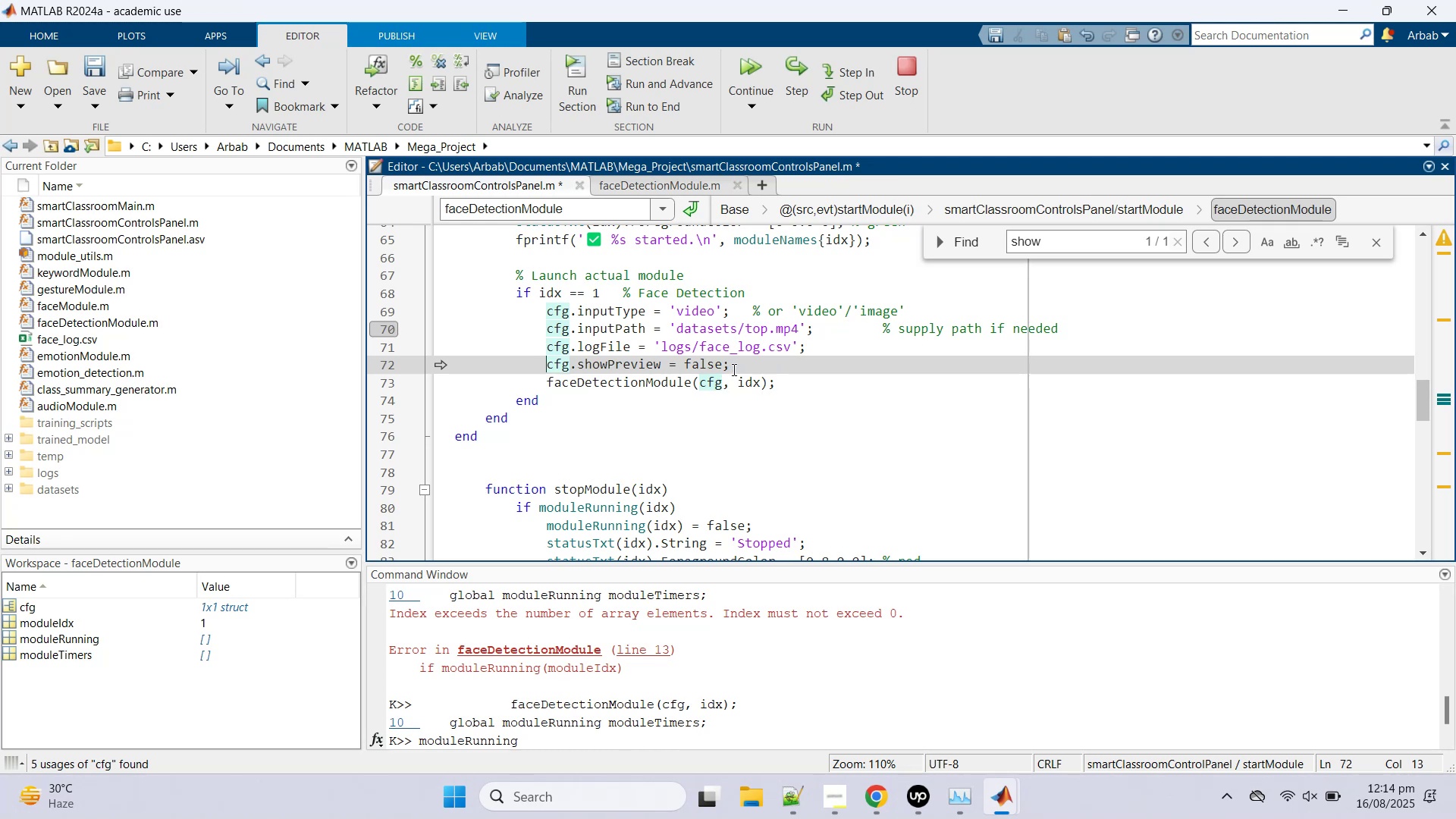 
left_click([733, 369])
 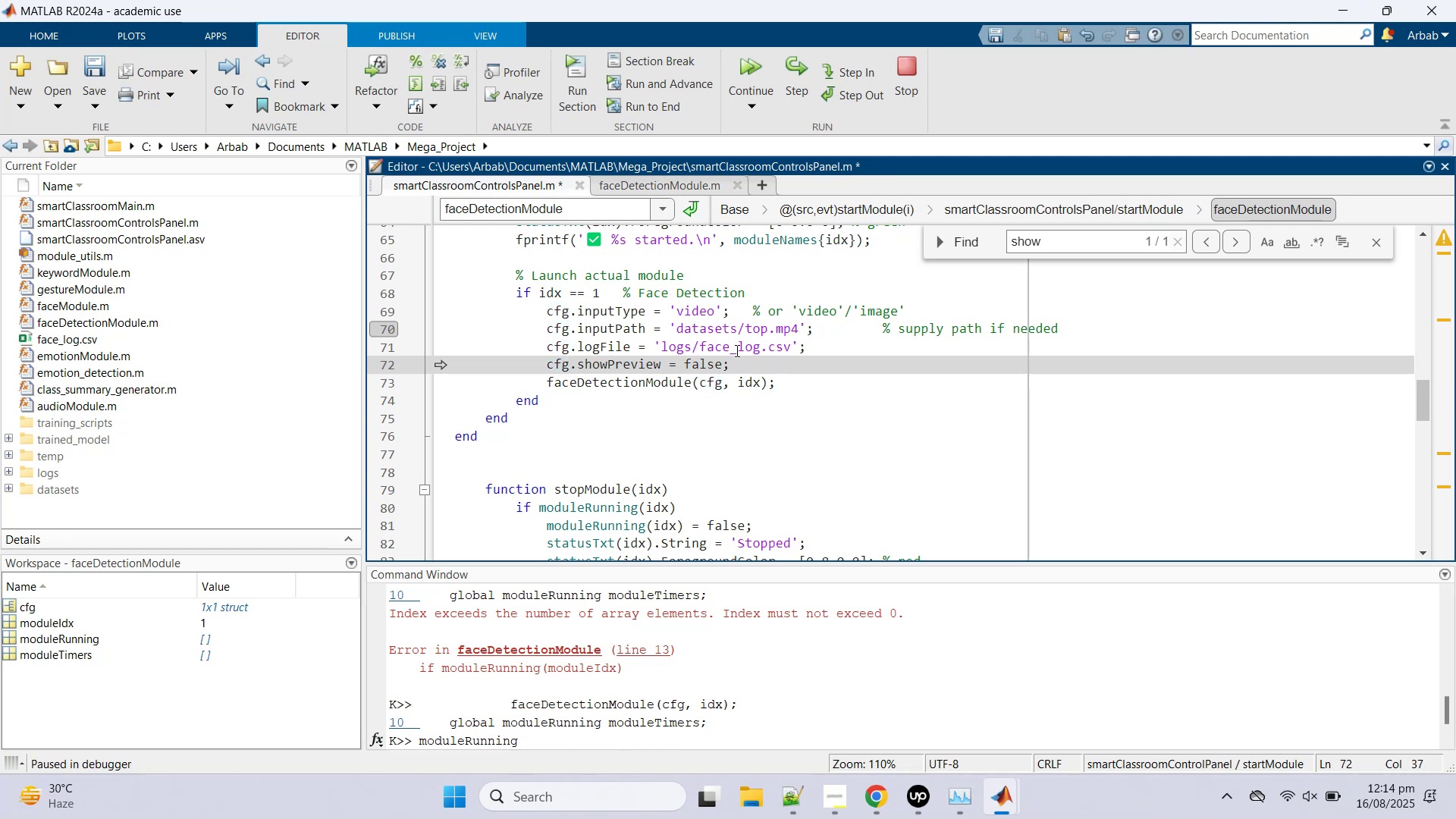 
key(Enter)
 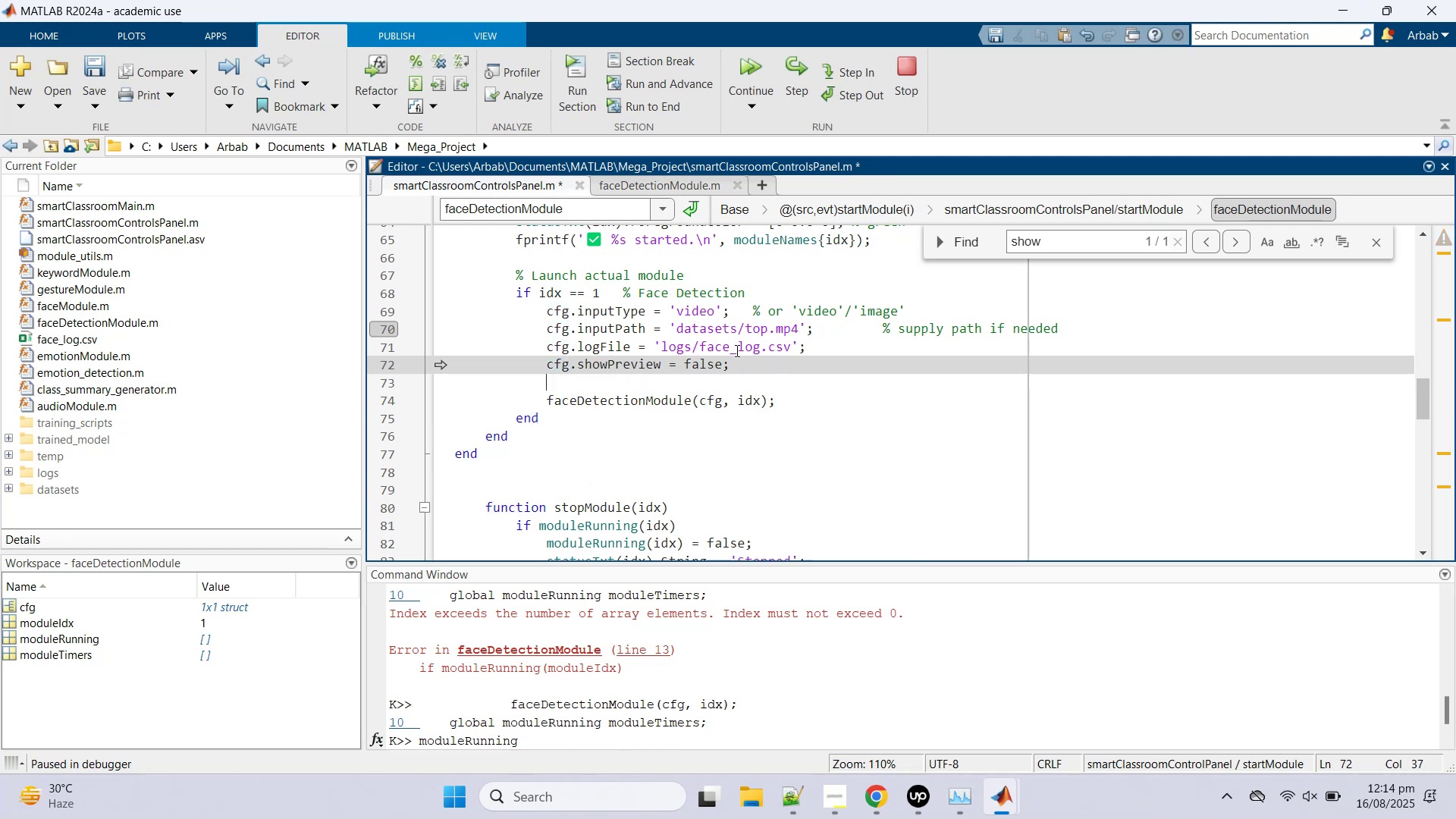 
type(cfg.module)
 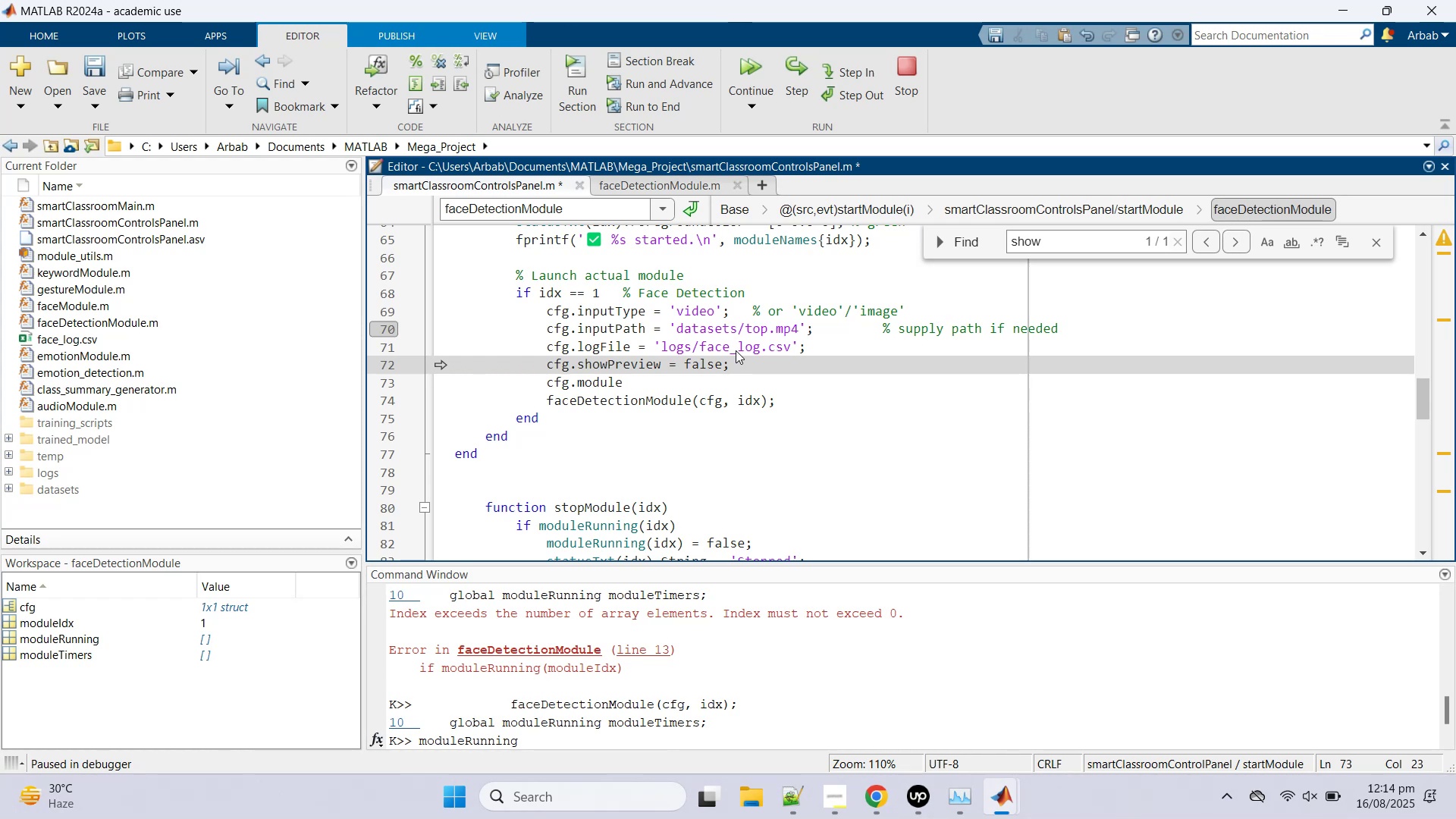 
wait(5.85)
 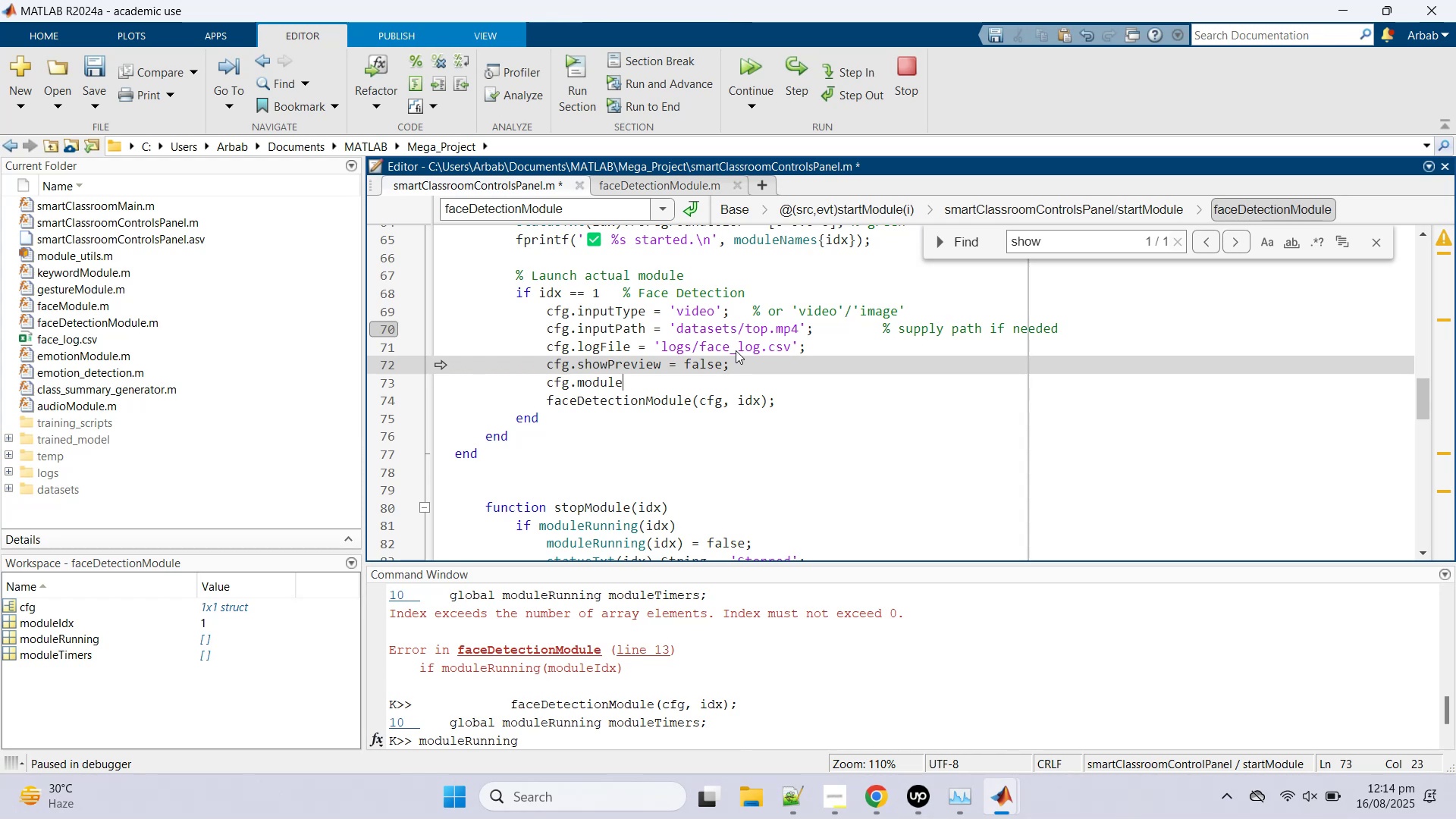 
type(ru)
key(Backspace)
key(Backspace)
 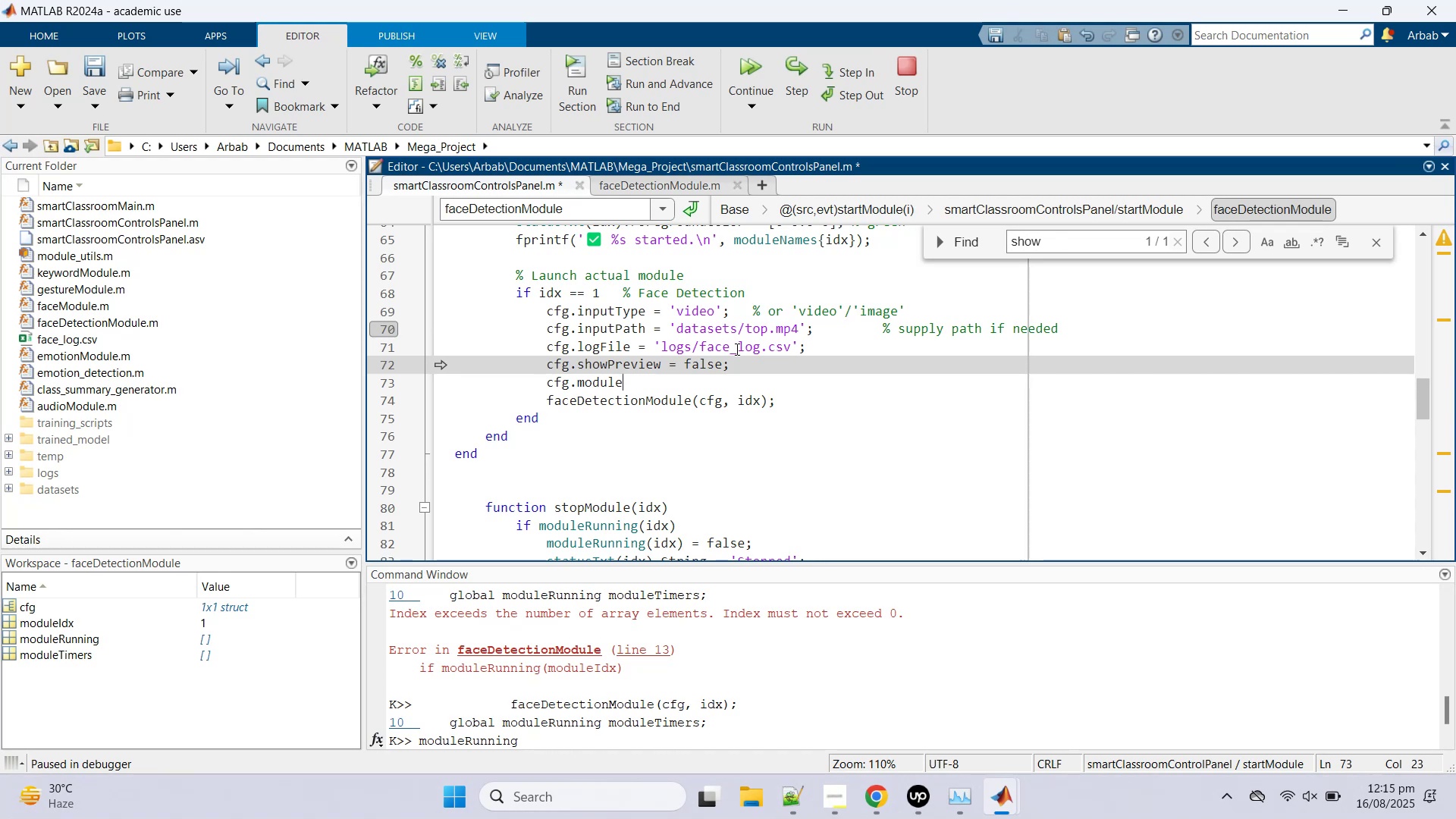 
wait(12.76)
 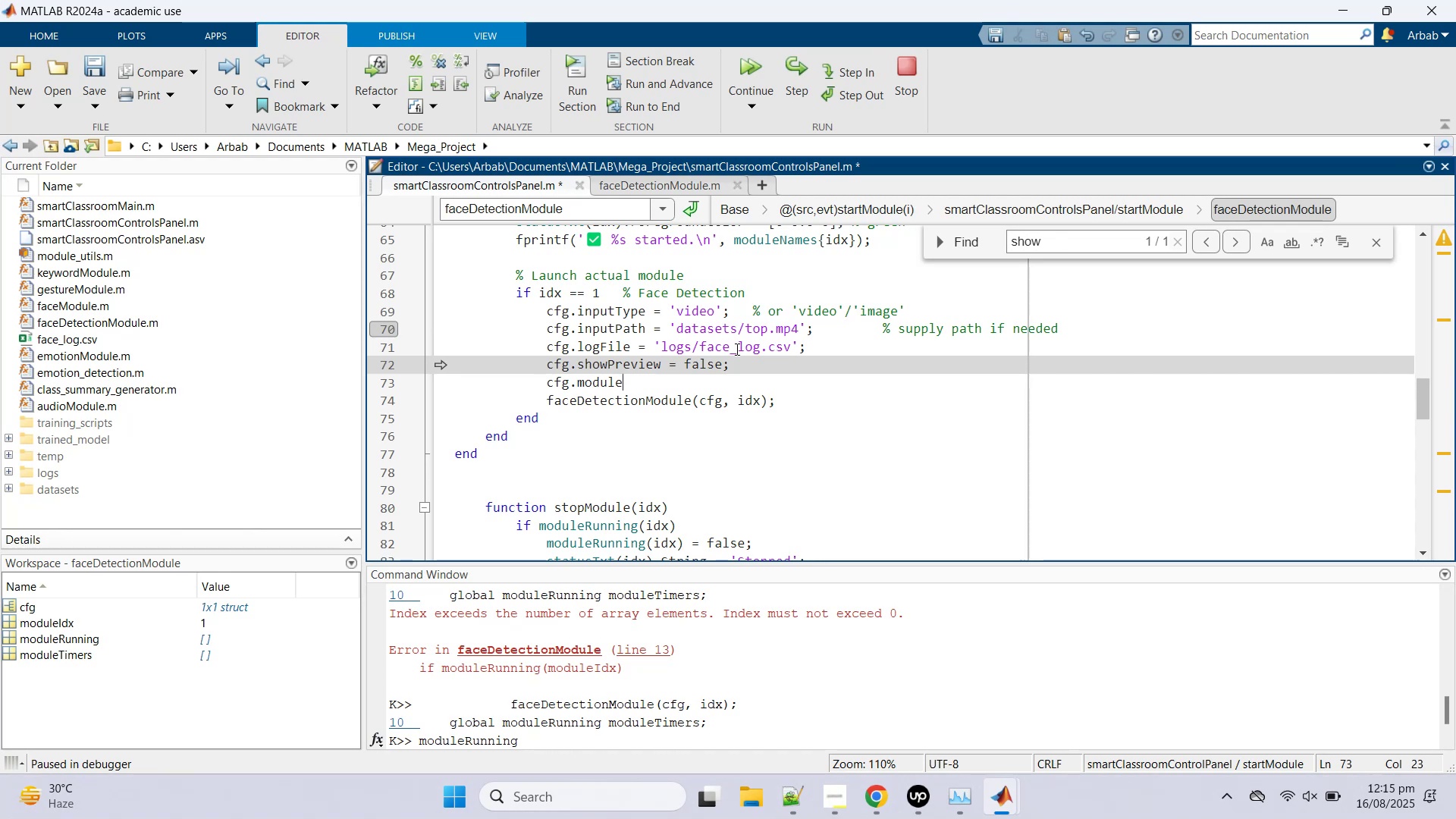 
scroll: coordinate [676, 590], scroll_direction: up, amount: 1.0
 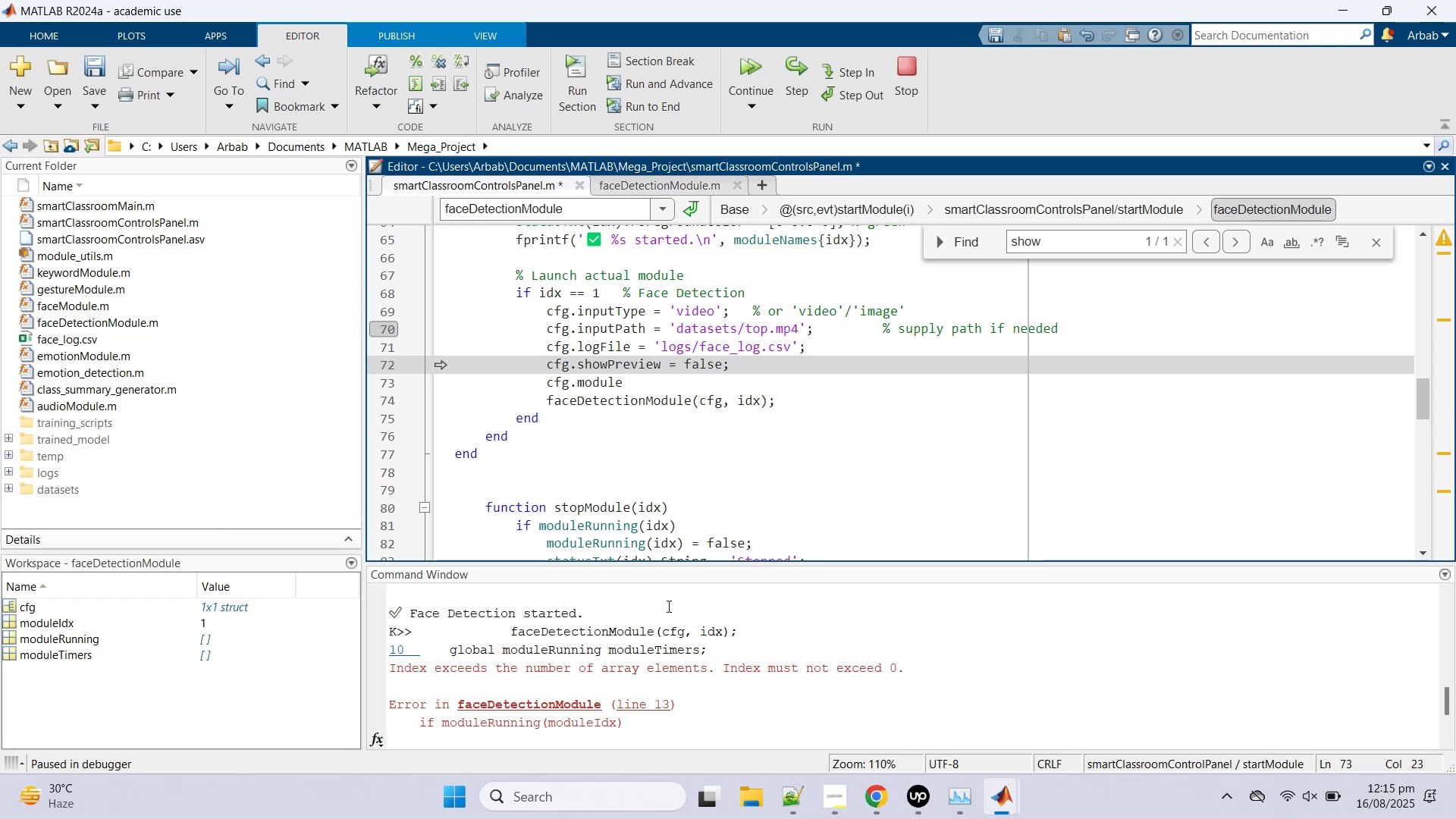 
scroll: coordinate [646, 681], scroll_direction: down, amount: 2.0
 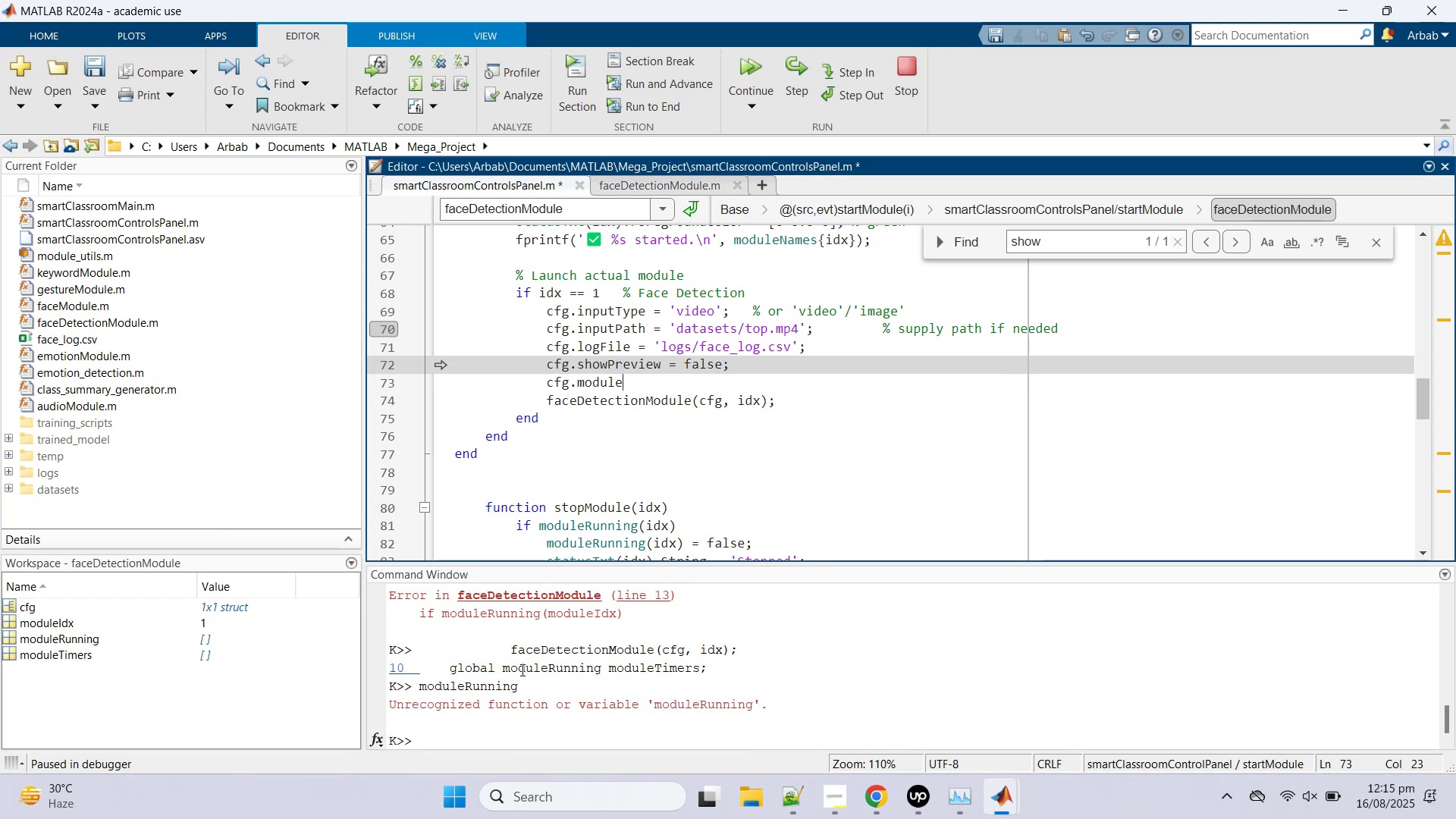 
double_click([521, 670])
 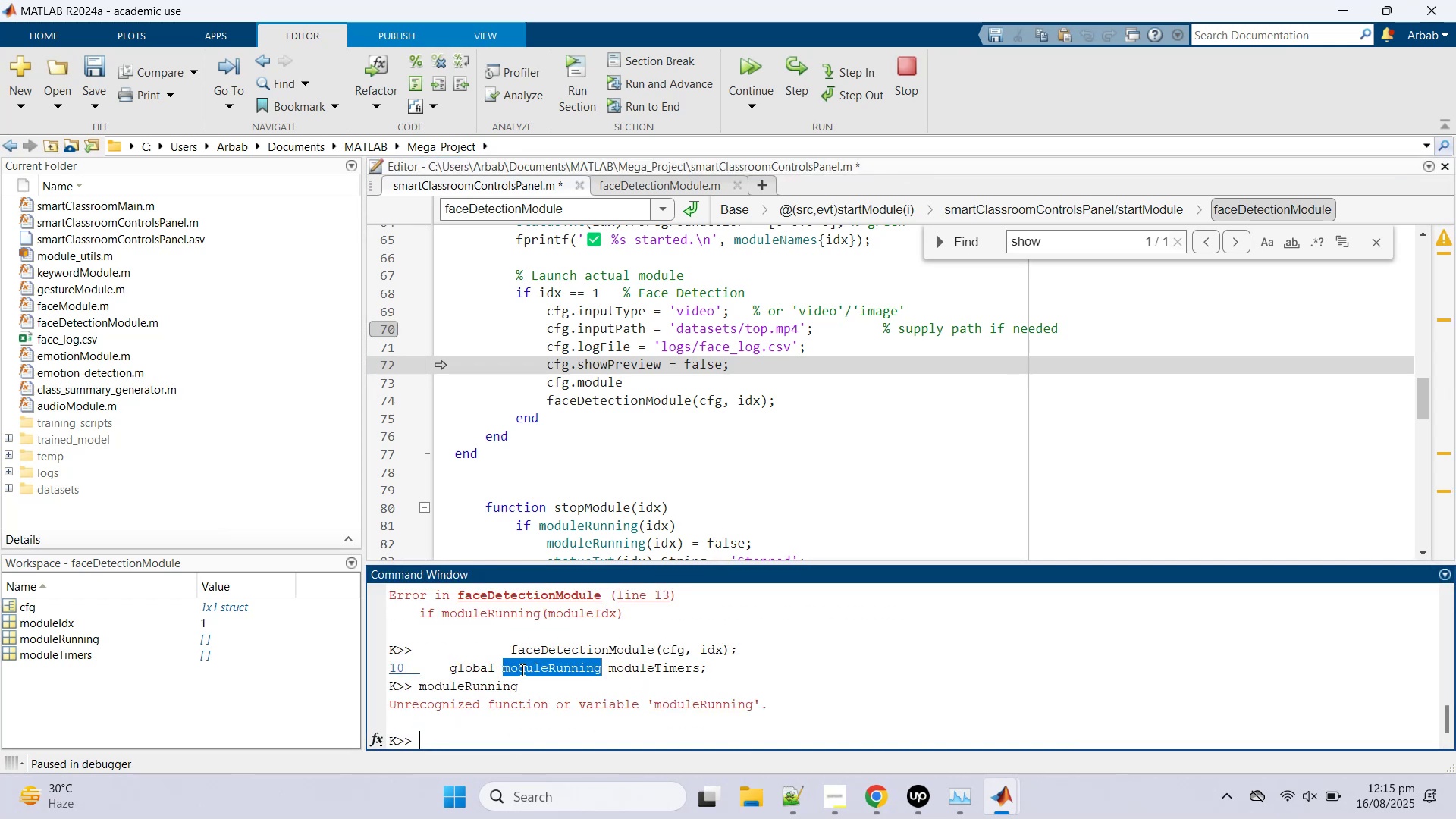 
key(Control+C)
 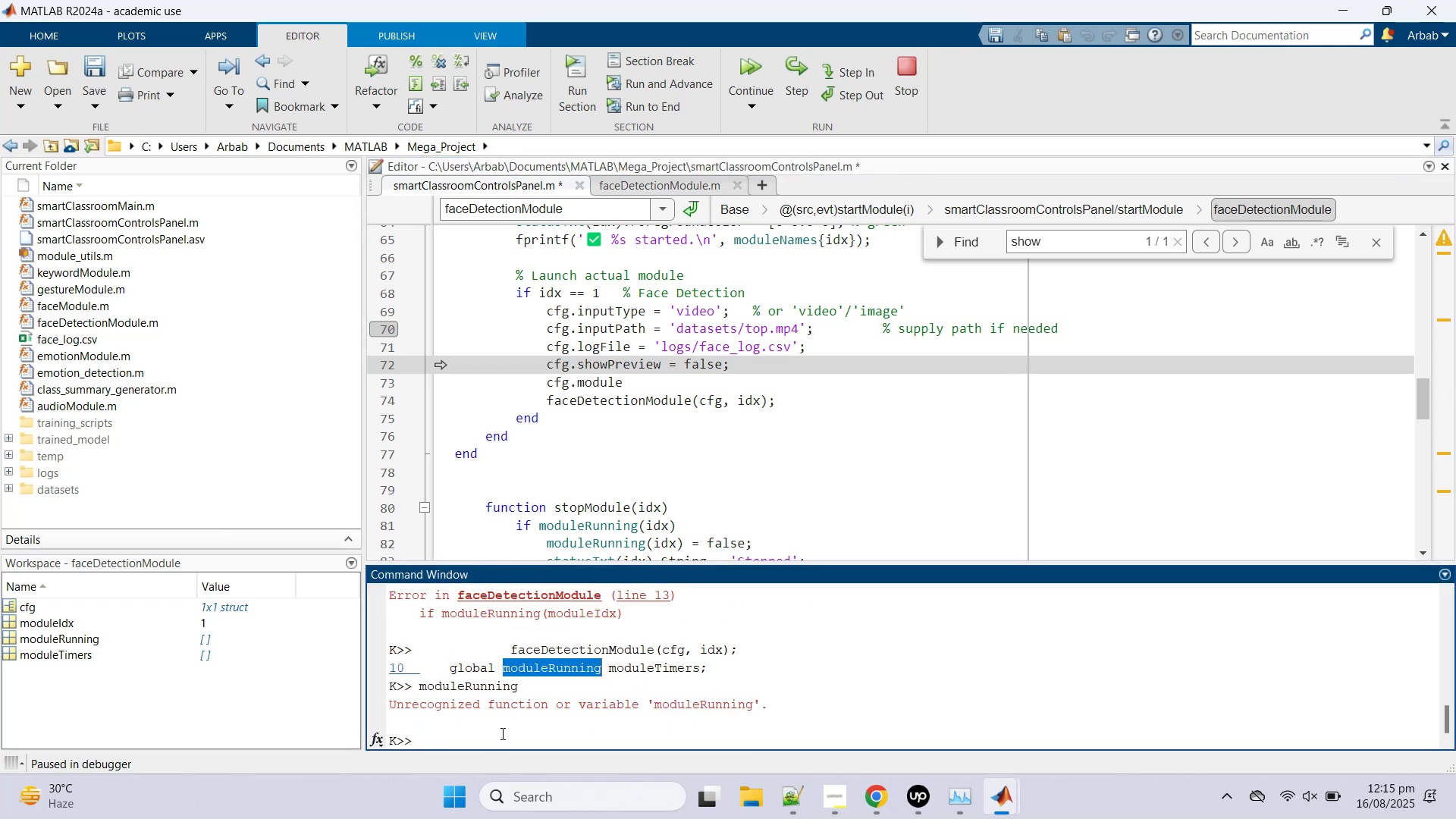 
key(Control+V)
 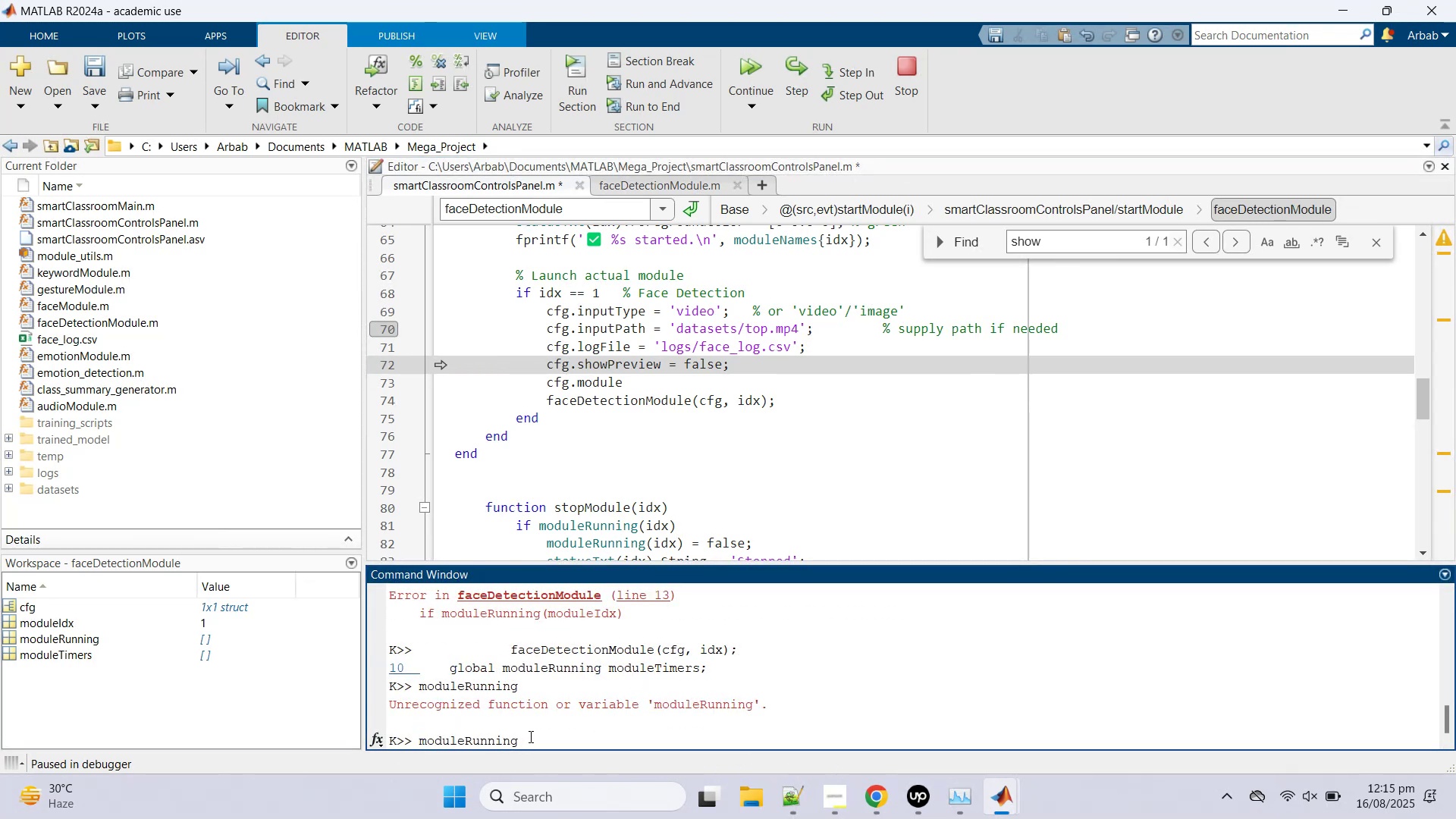 
key(Enter)
 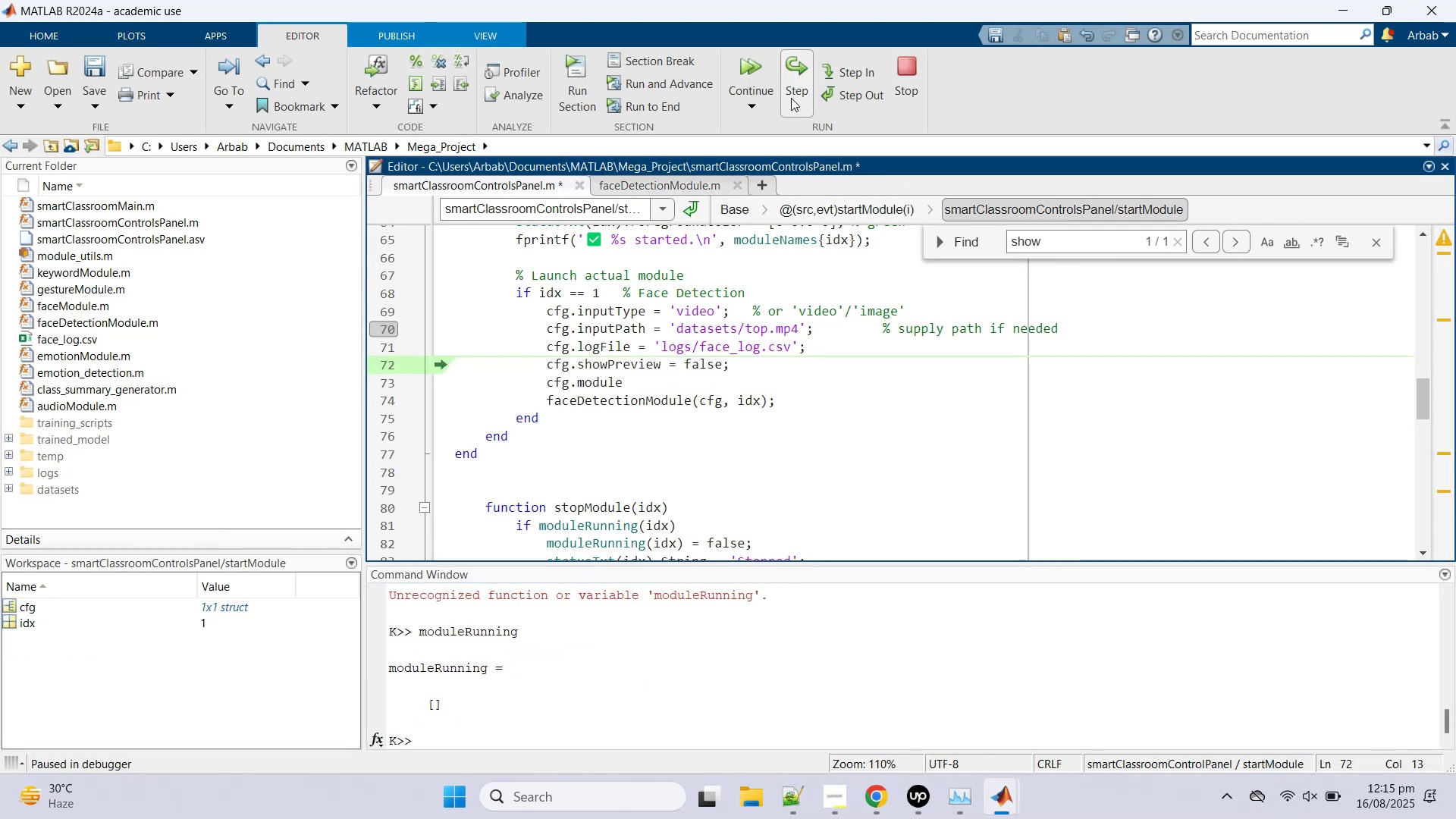 
double_click([911, 71])
 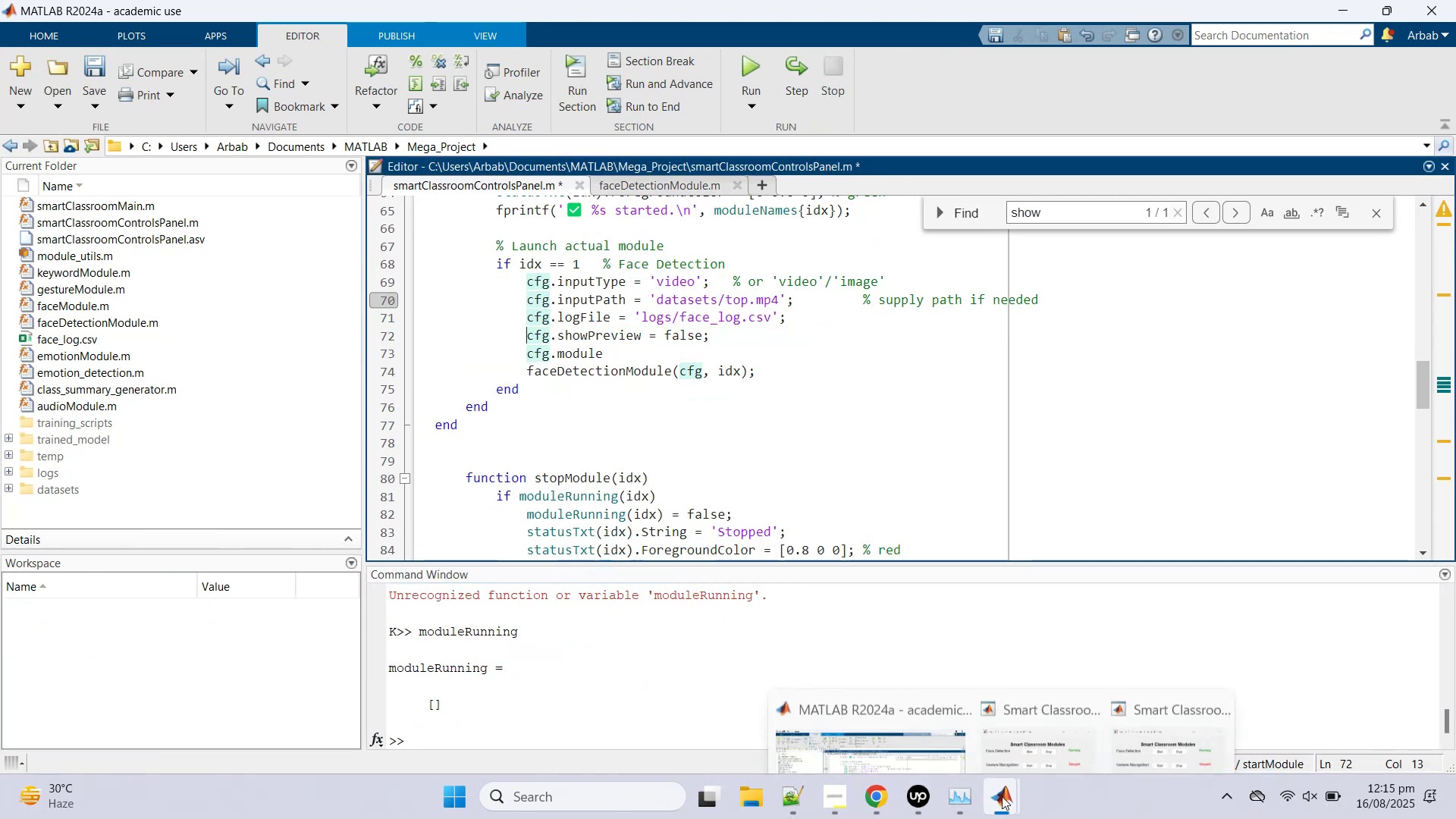 
middle_click([1128, 686])
 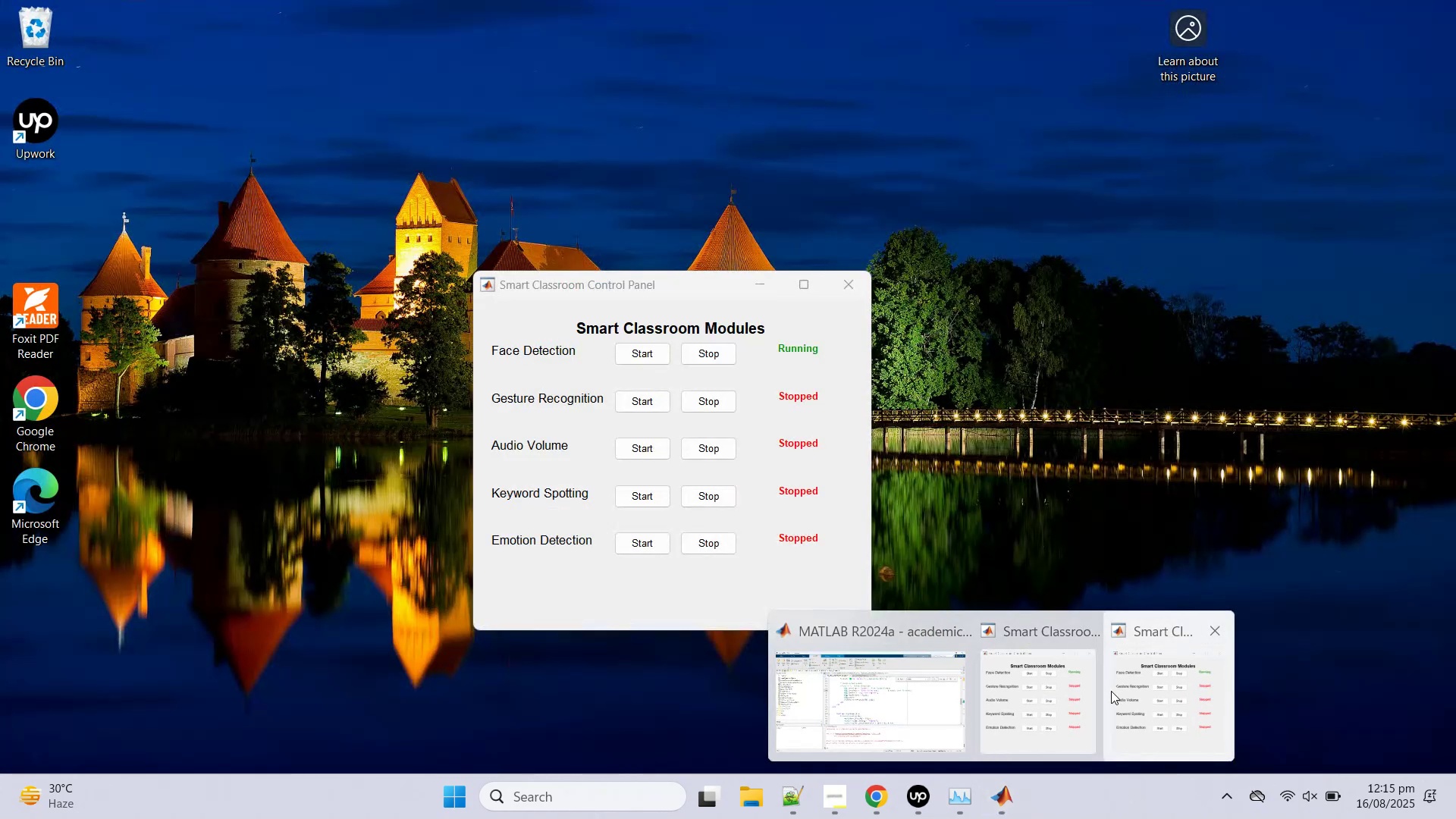 
middle_click([1111, 691])
 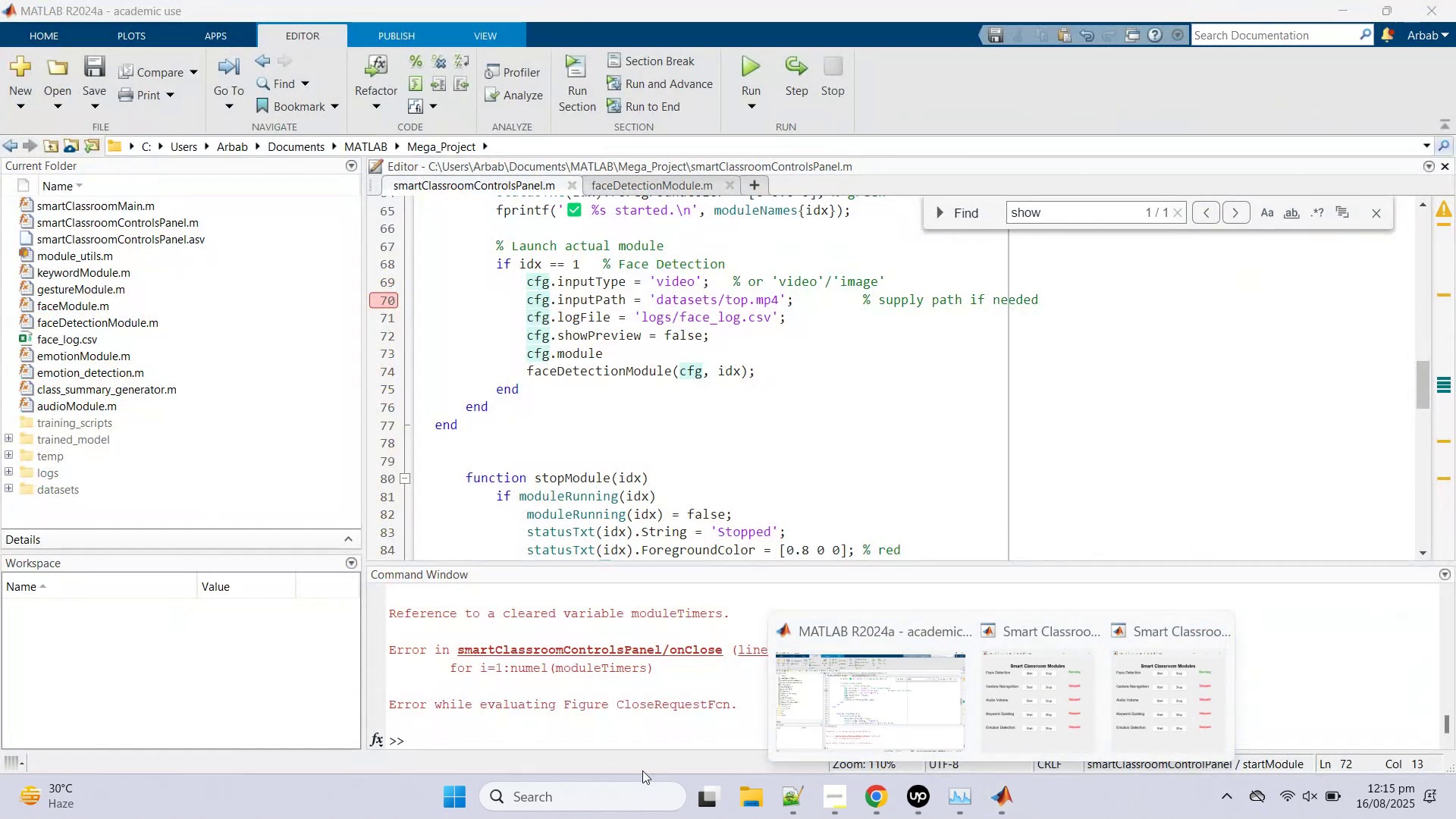 
left_click([635, 739])
 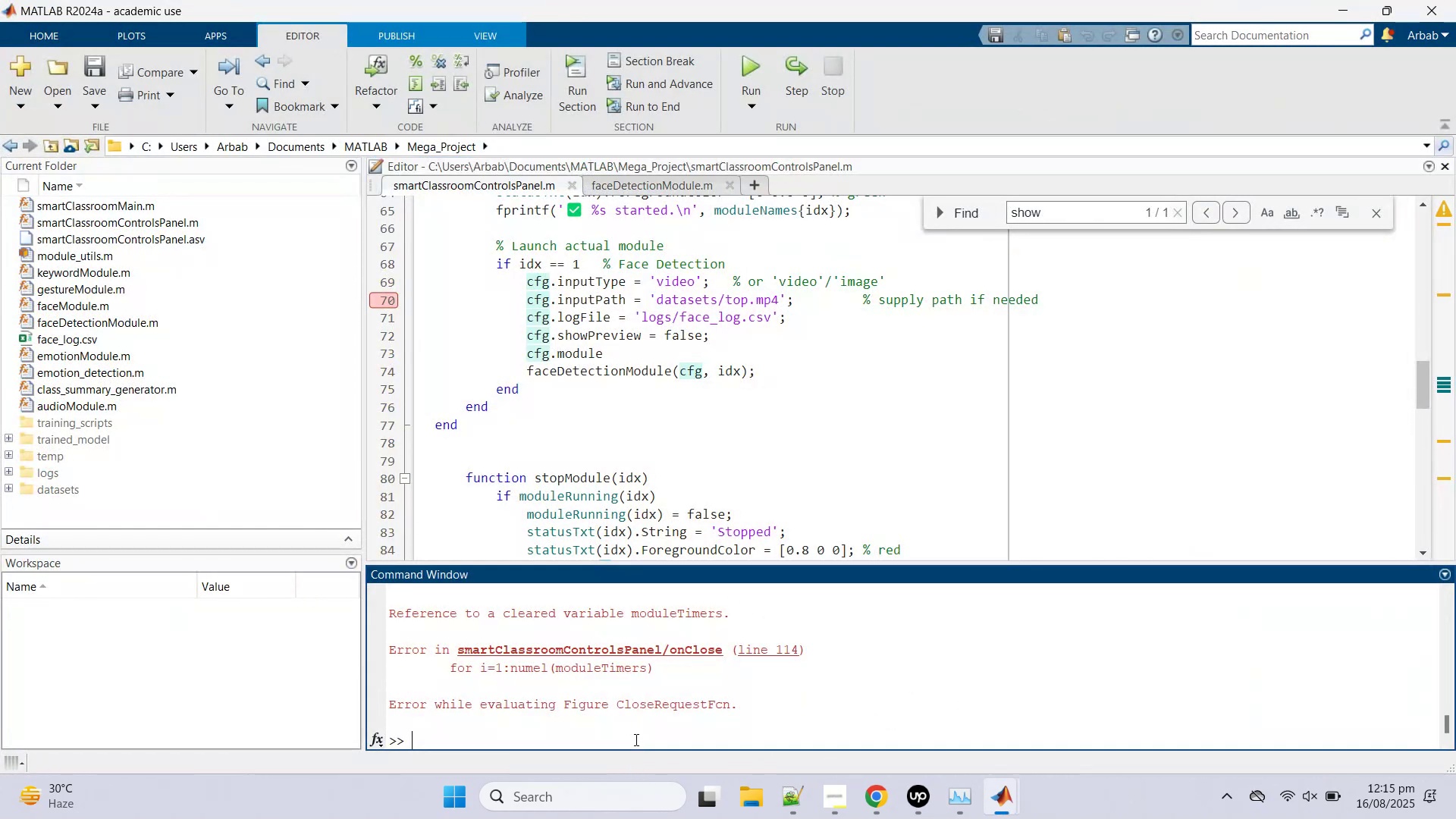 
key(Control+C)
 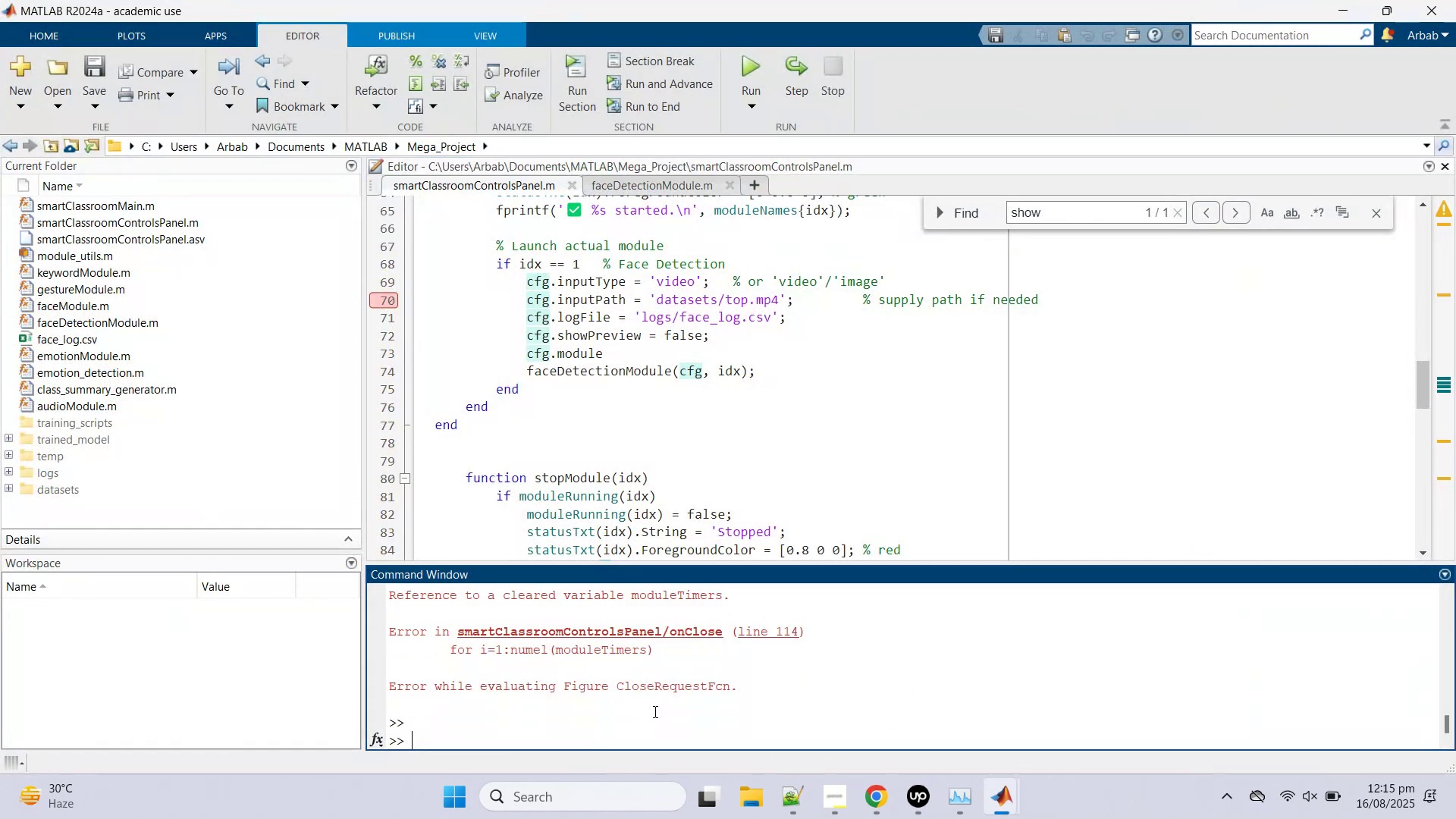 
key(Control+C)
 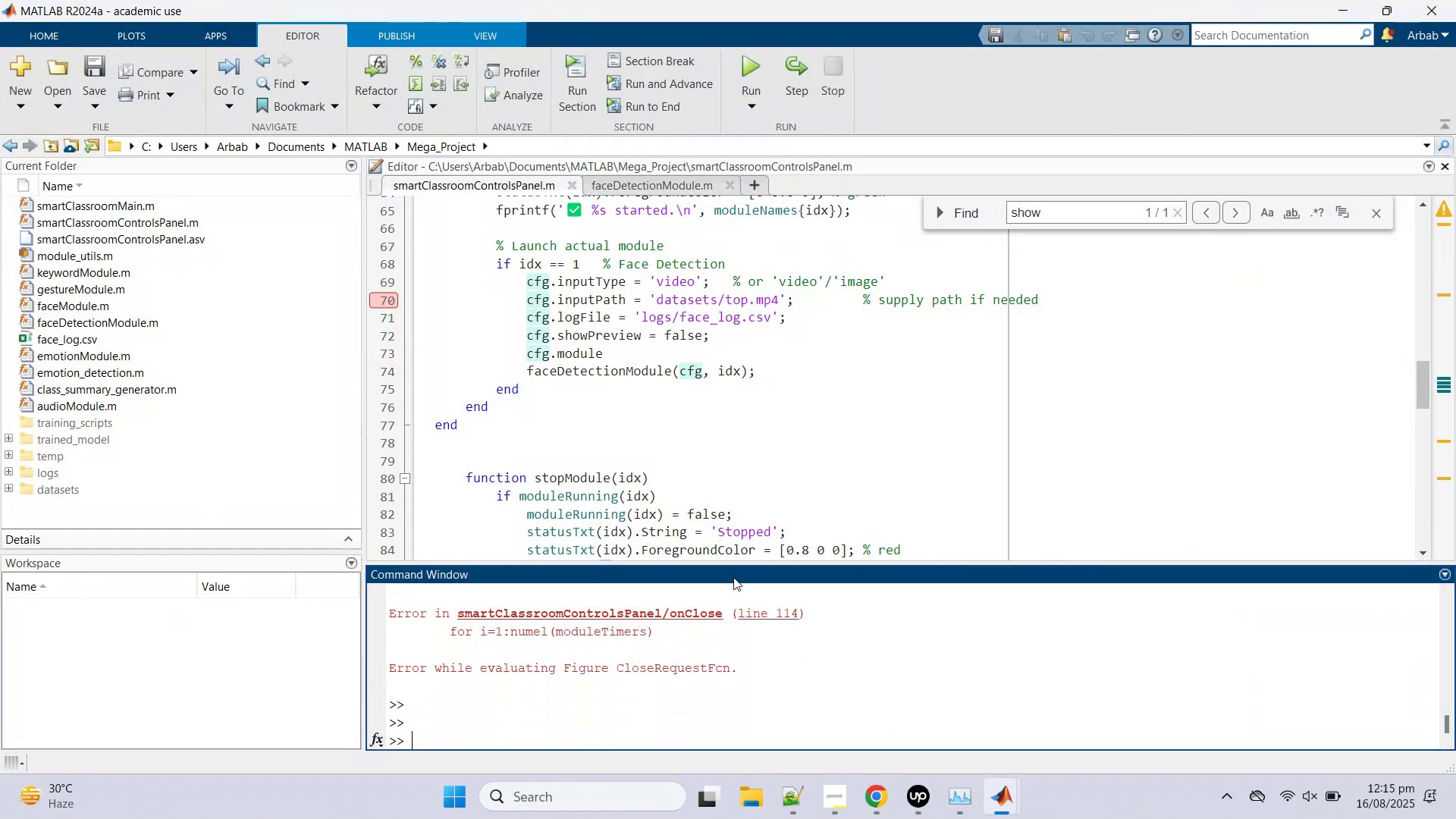 
hold_key(key=Z, duration=0.34)
 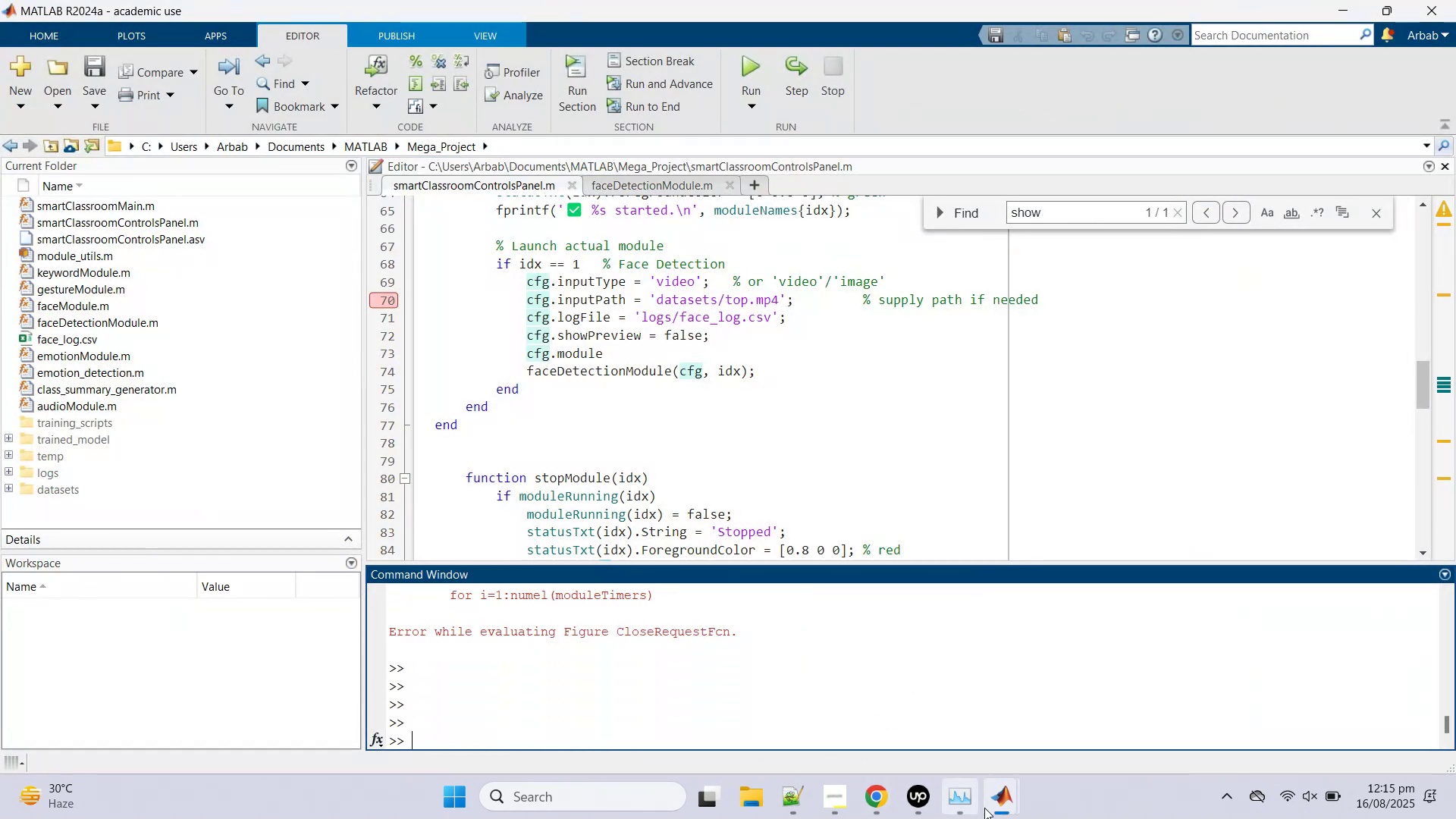 
key(Control+C)
 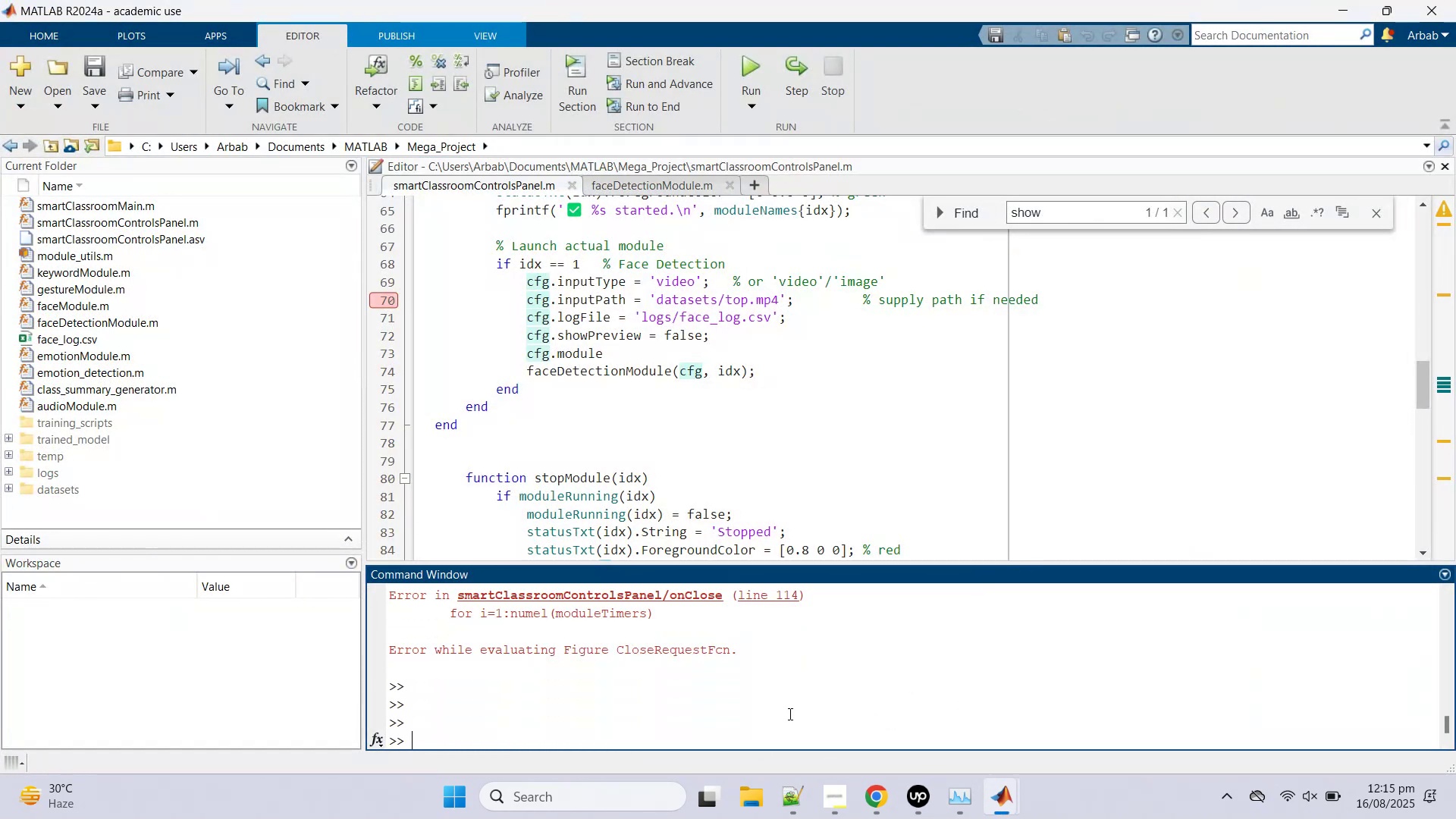 
hold_key(key=Z, duration=0.33)
 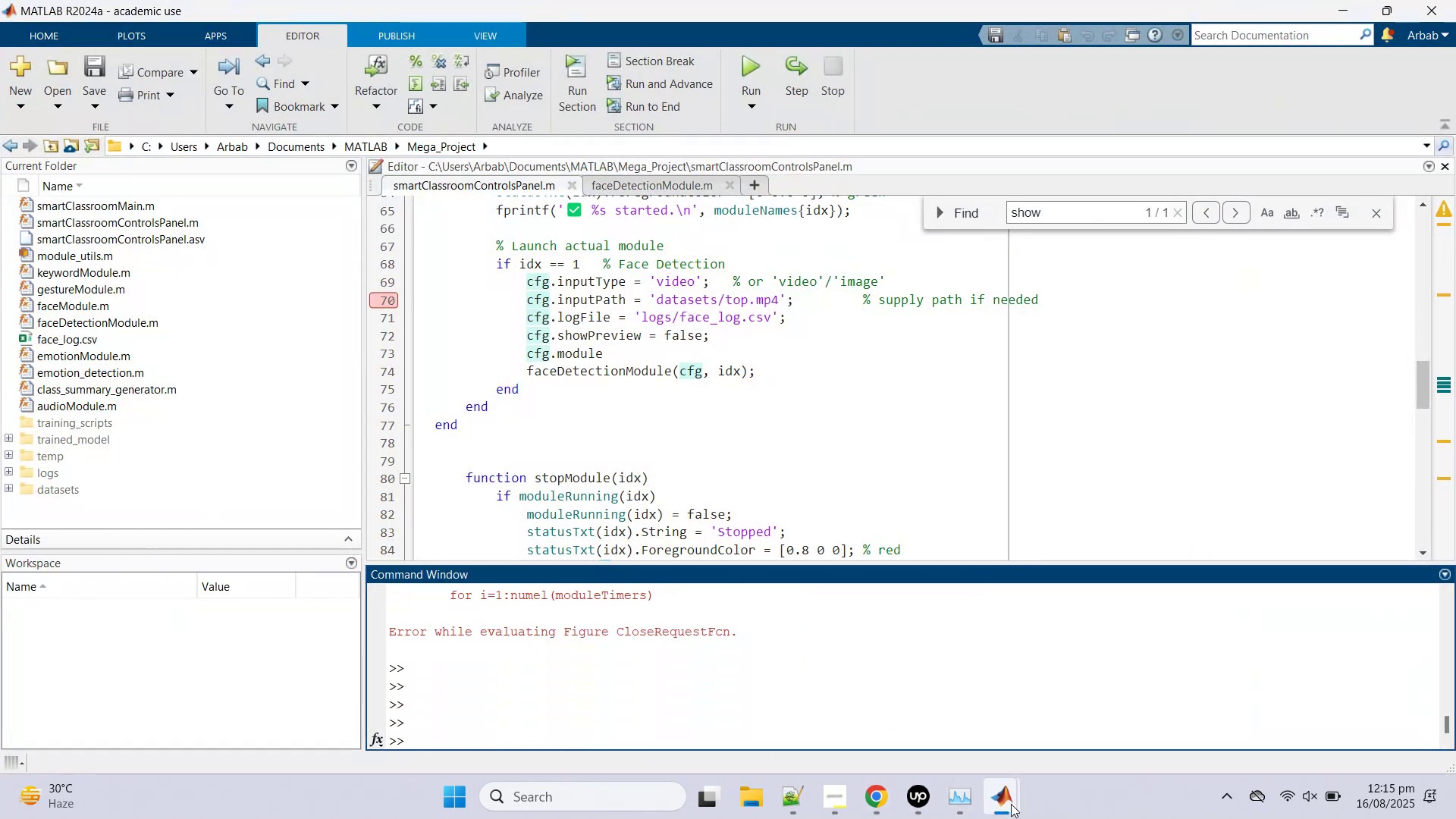 
key(Control+C)
 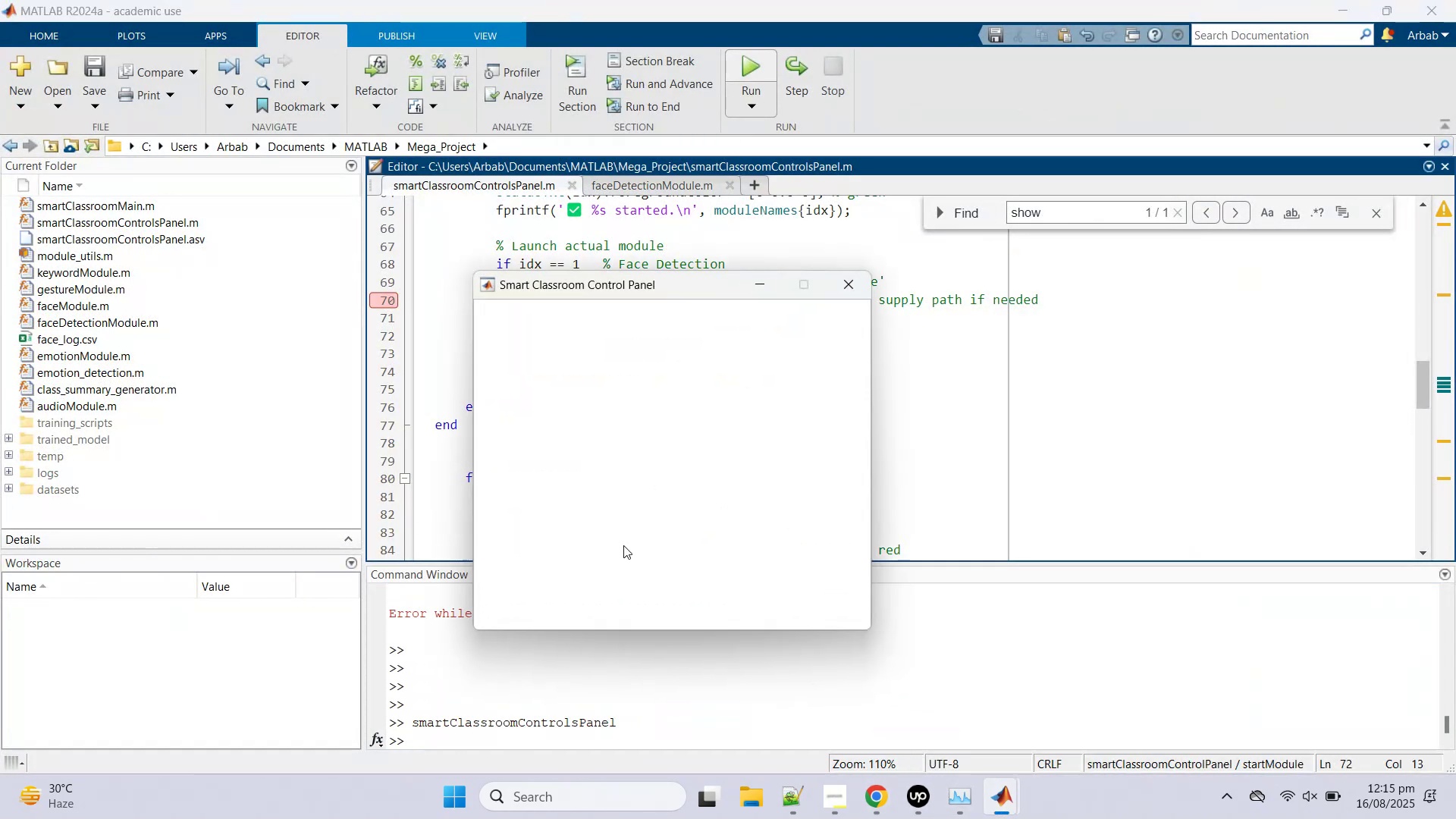 
left_click([758, 686])
 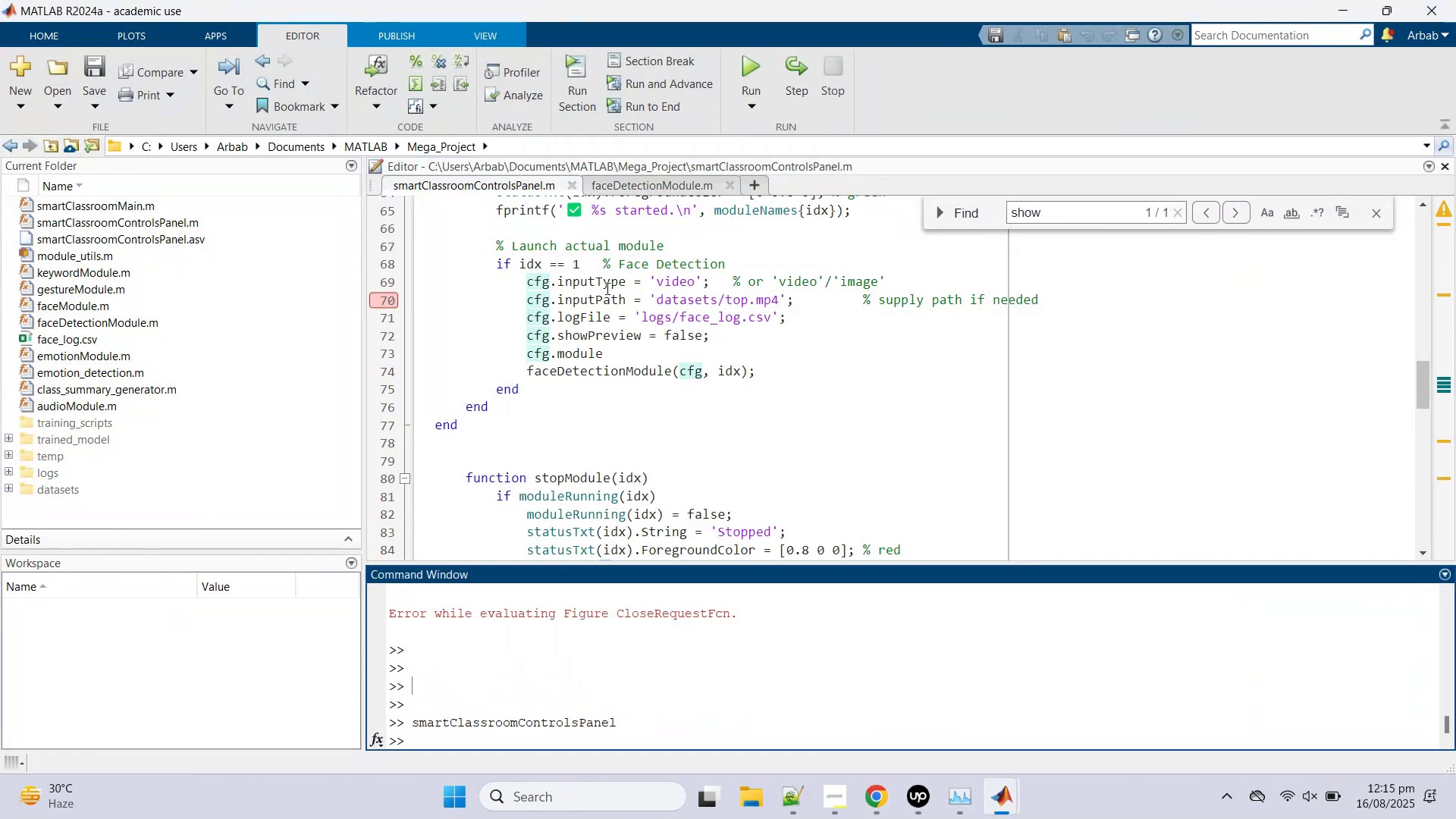 
scroll: coordinate [615, 287], scroll_direction: up, amount: 2.0
 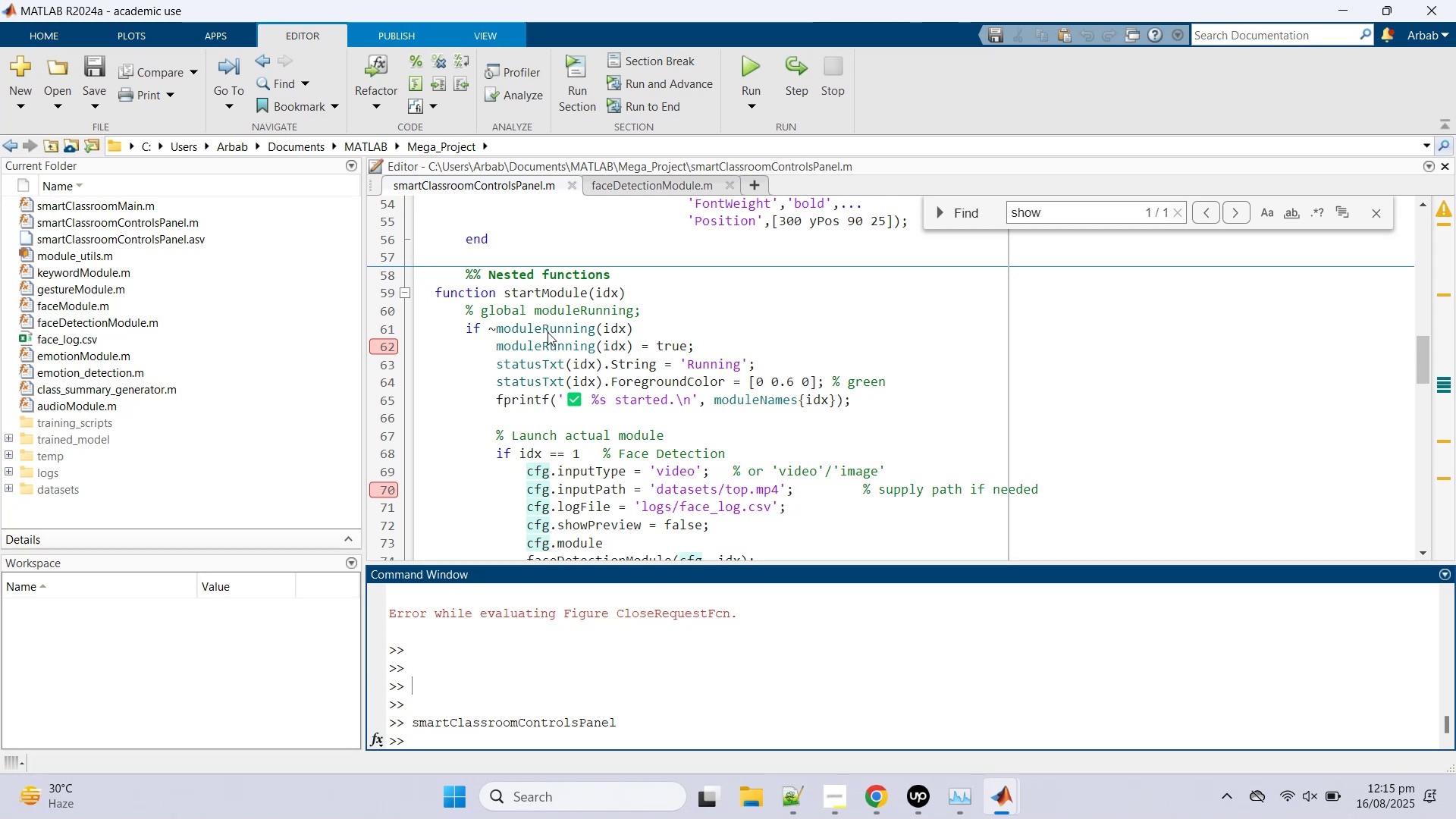 
double_click([548, 332])
 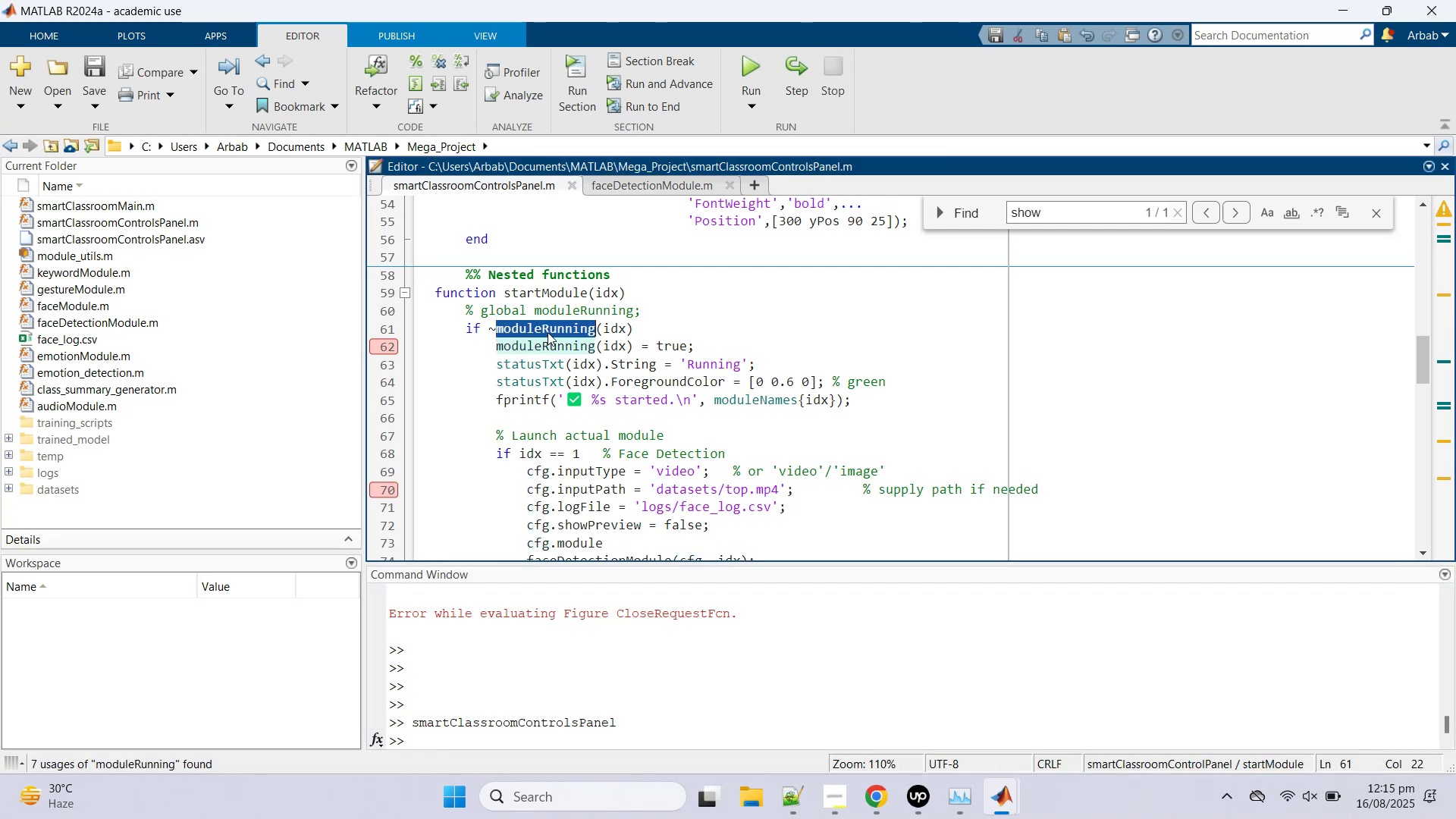 
right_click([548, 332])
 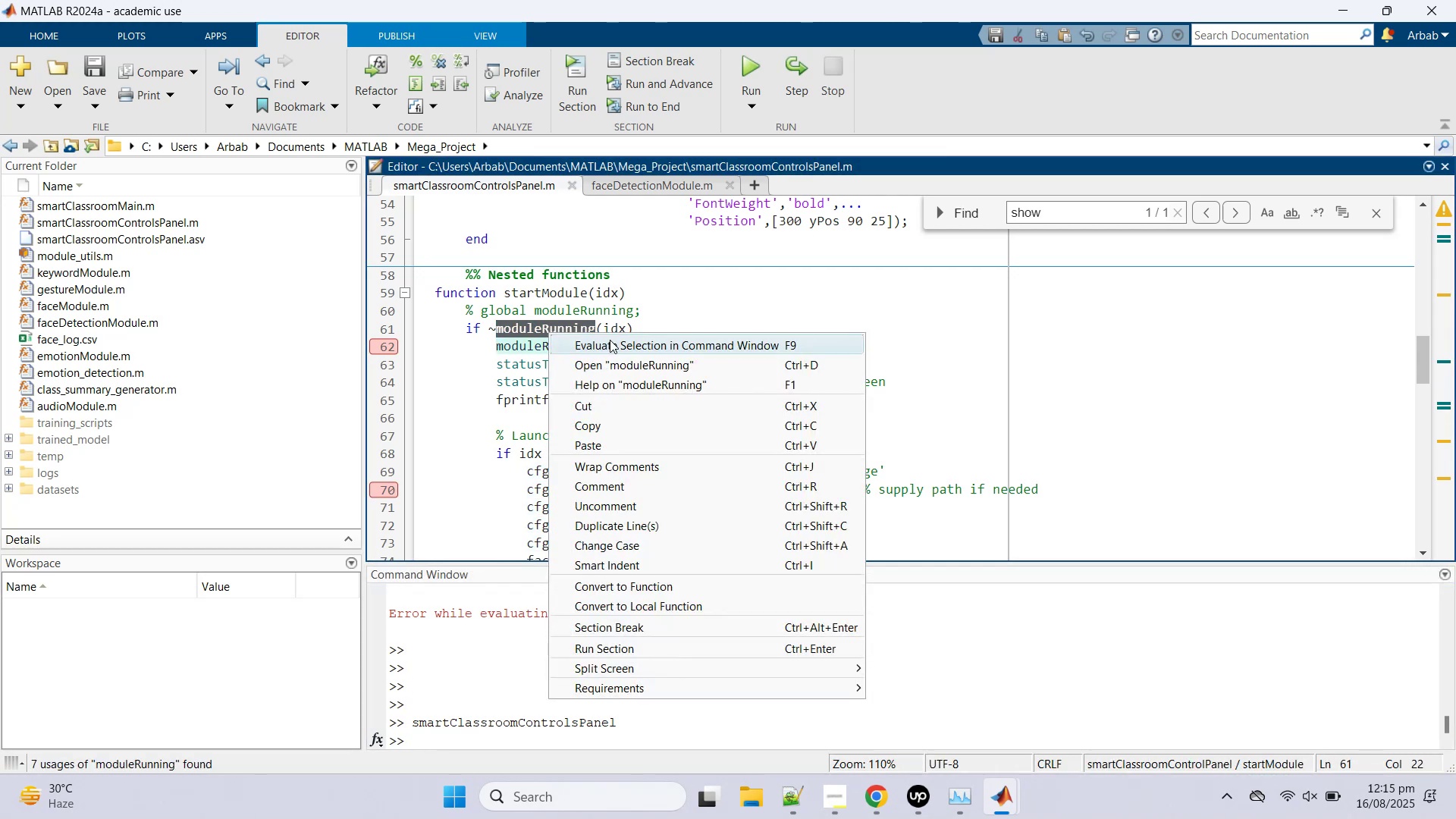 
left_click([610, 340])
 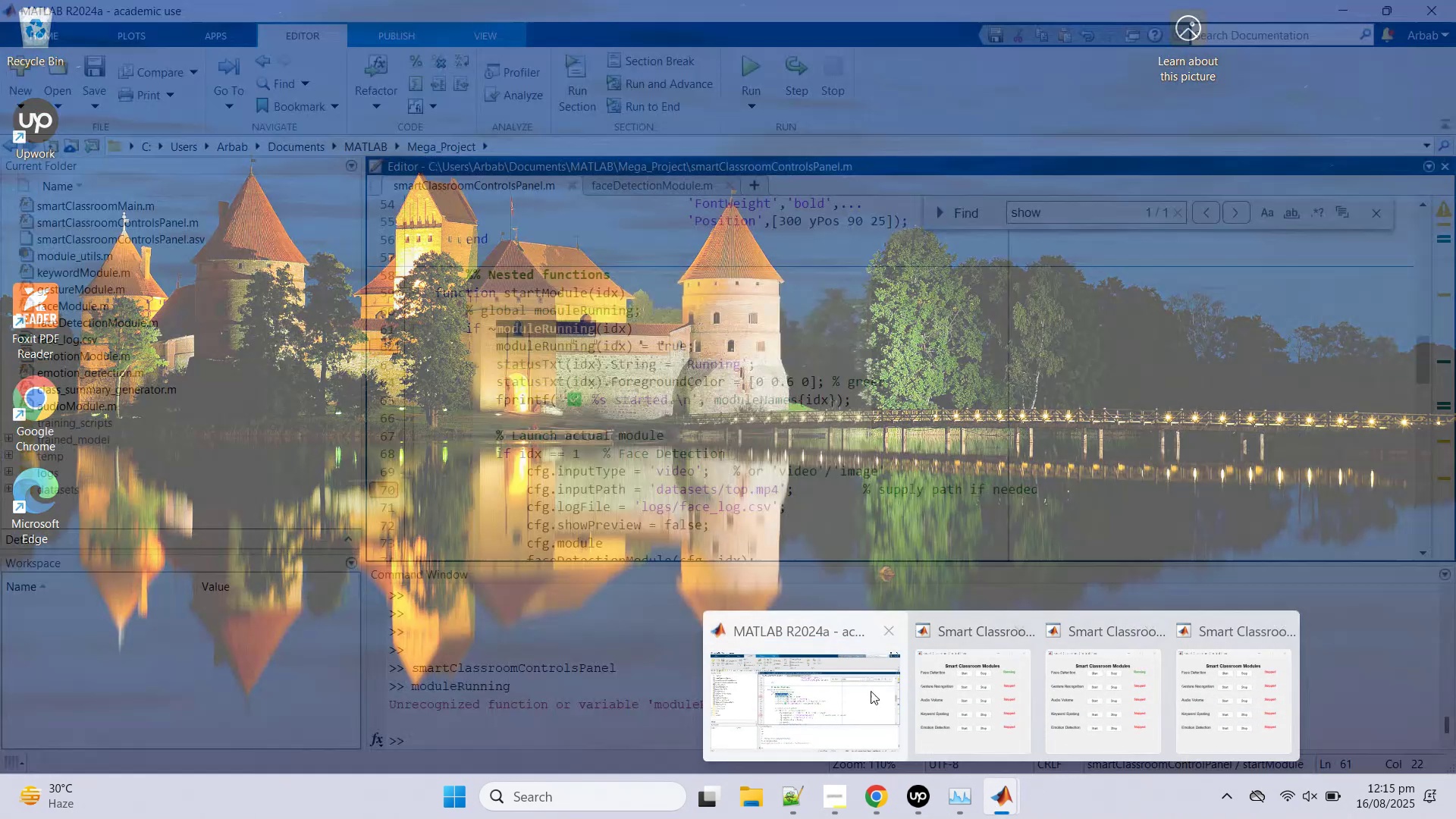 
wait(5.76)
 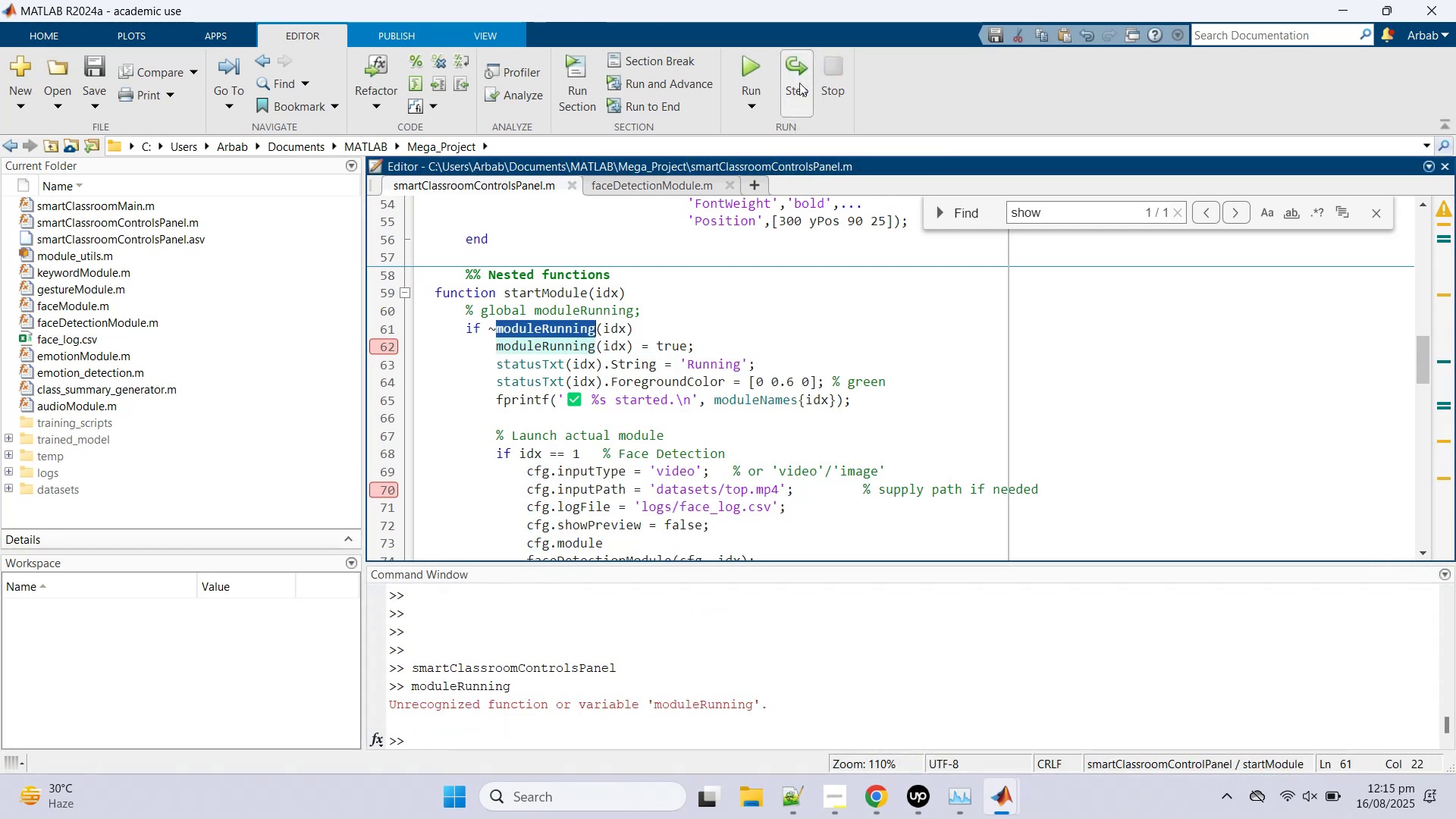 
left_click([1229, 690])
 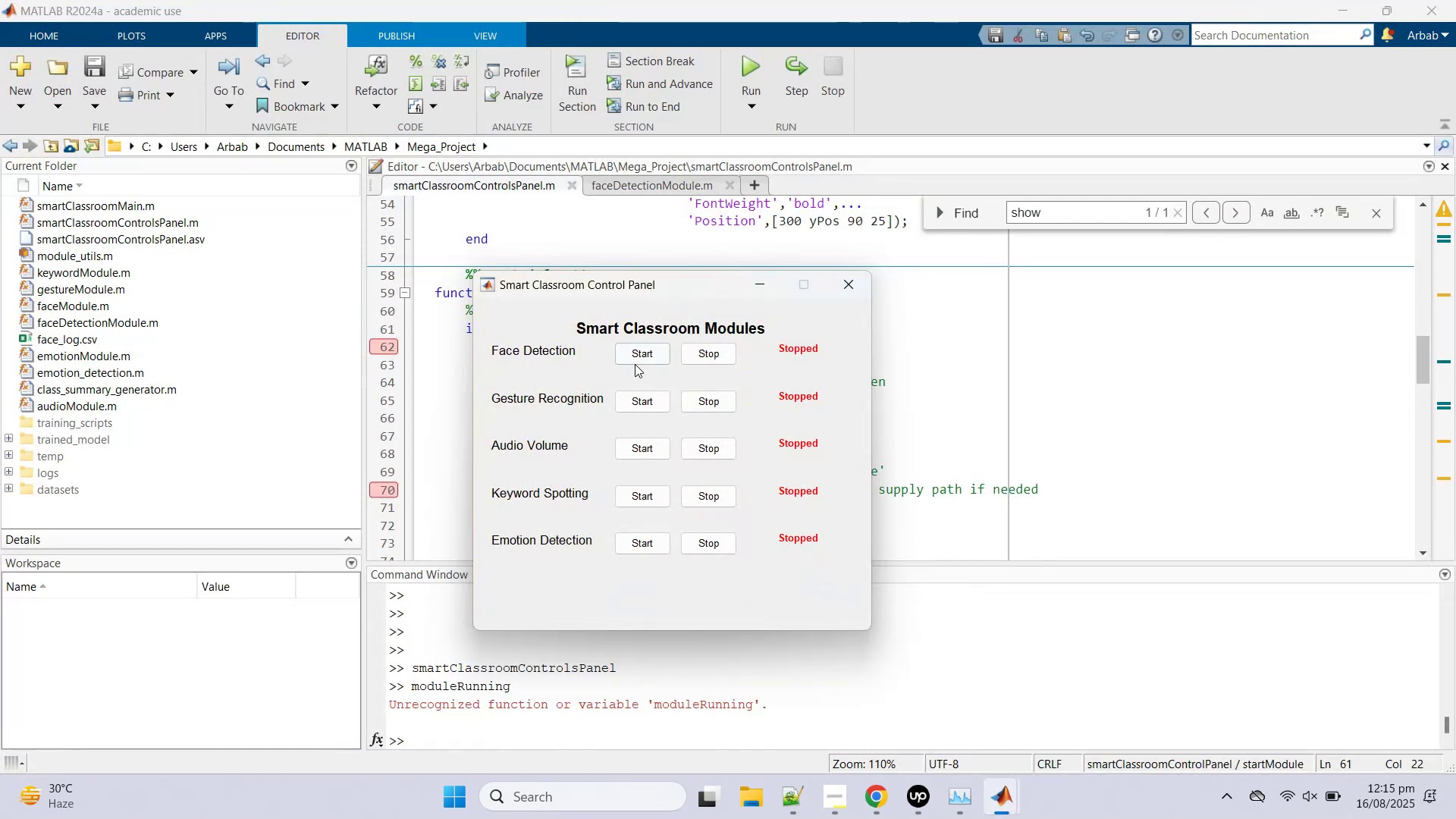 
left_click([634, 351])
 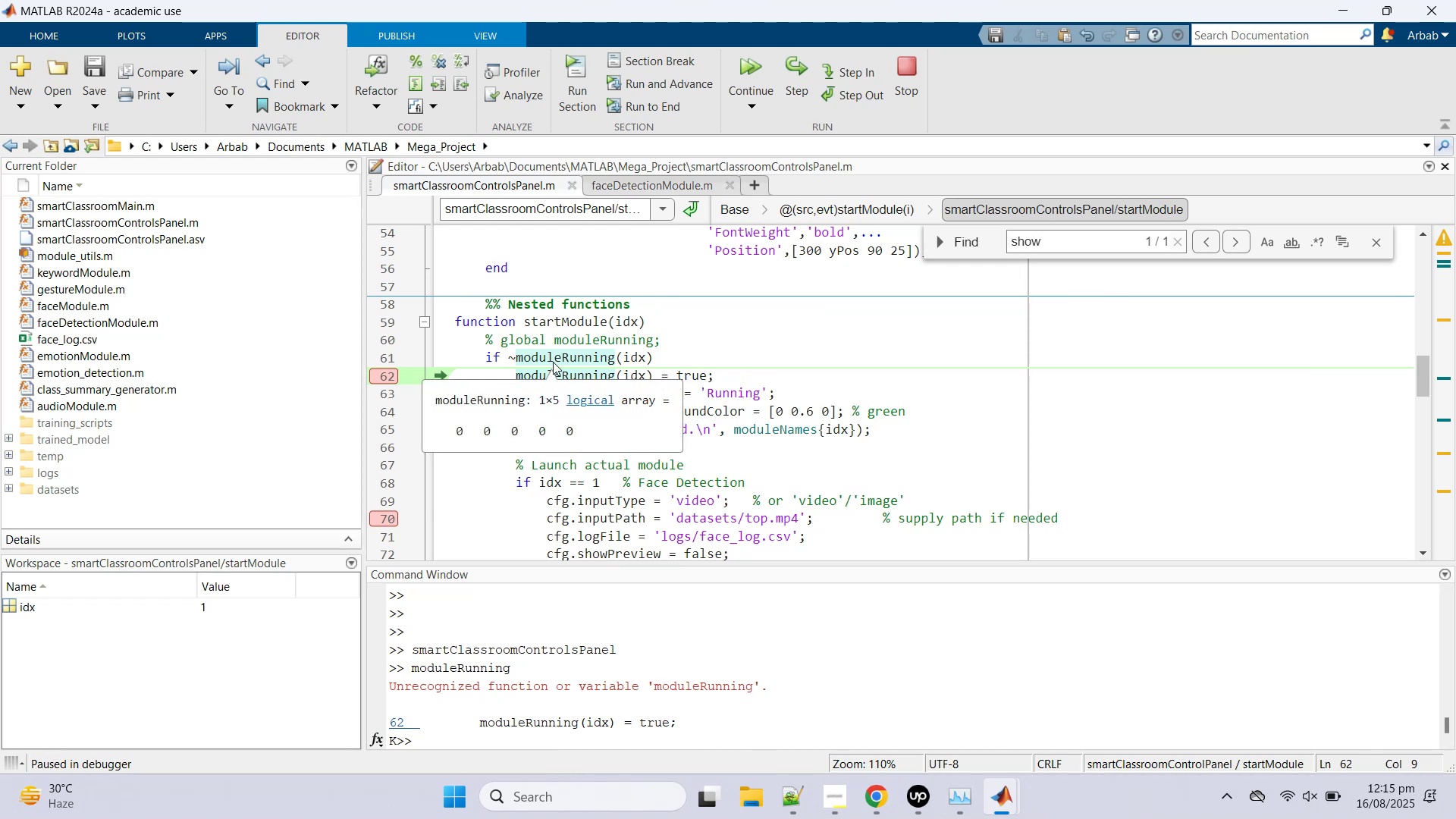 
double_click([553, 362])
 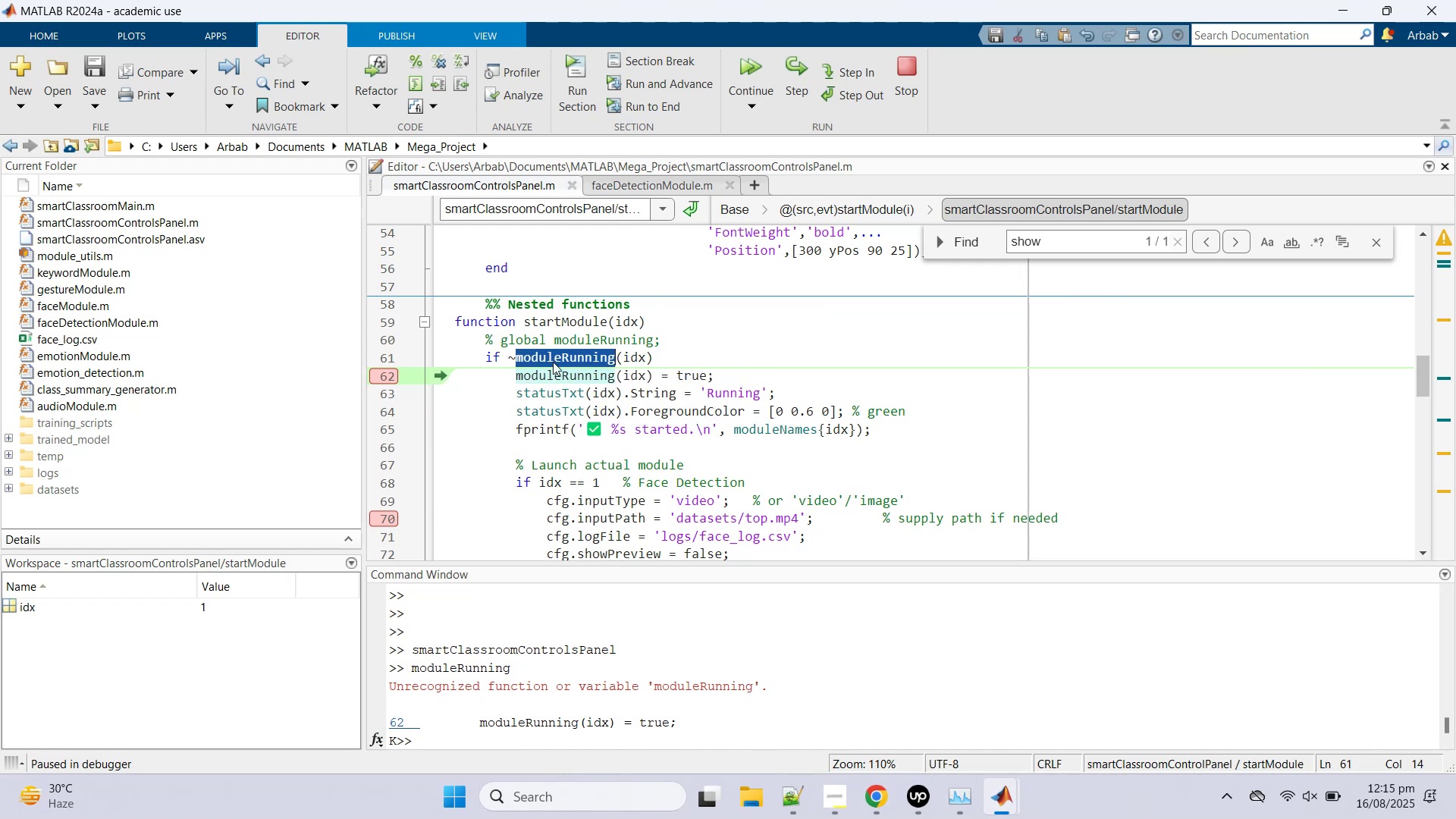 
right_click([553, 362])
 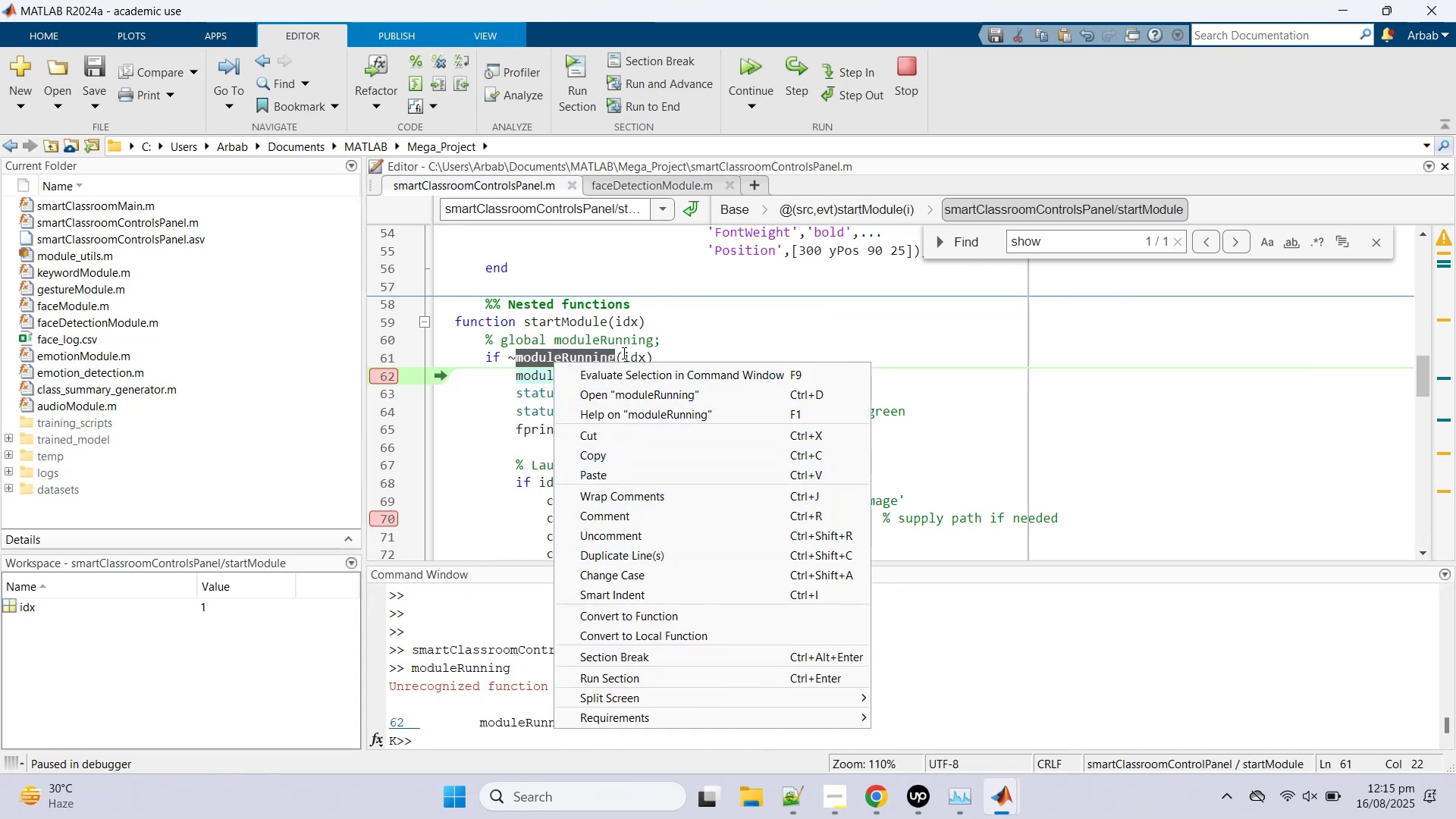 
left_click([626, 382])
 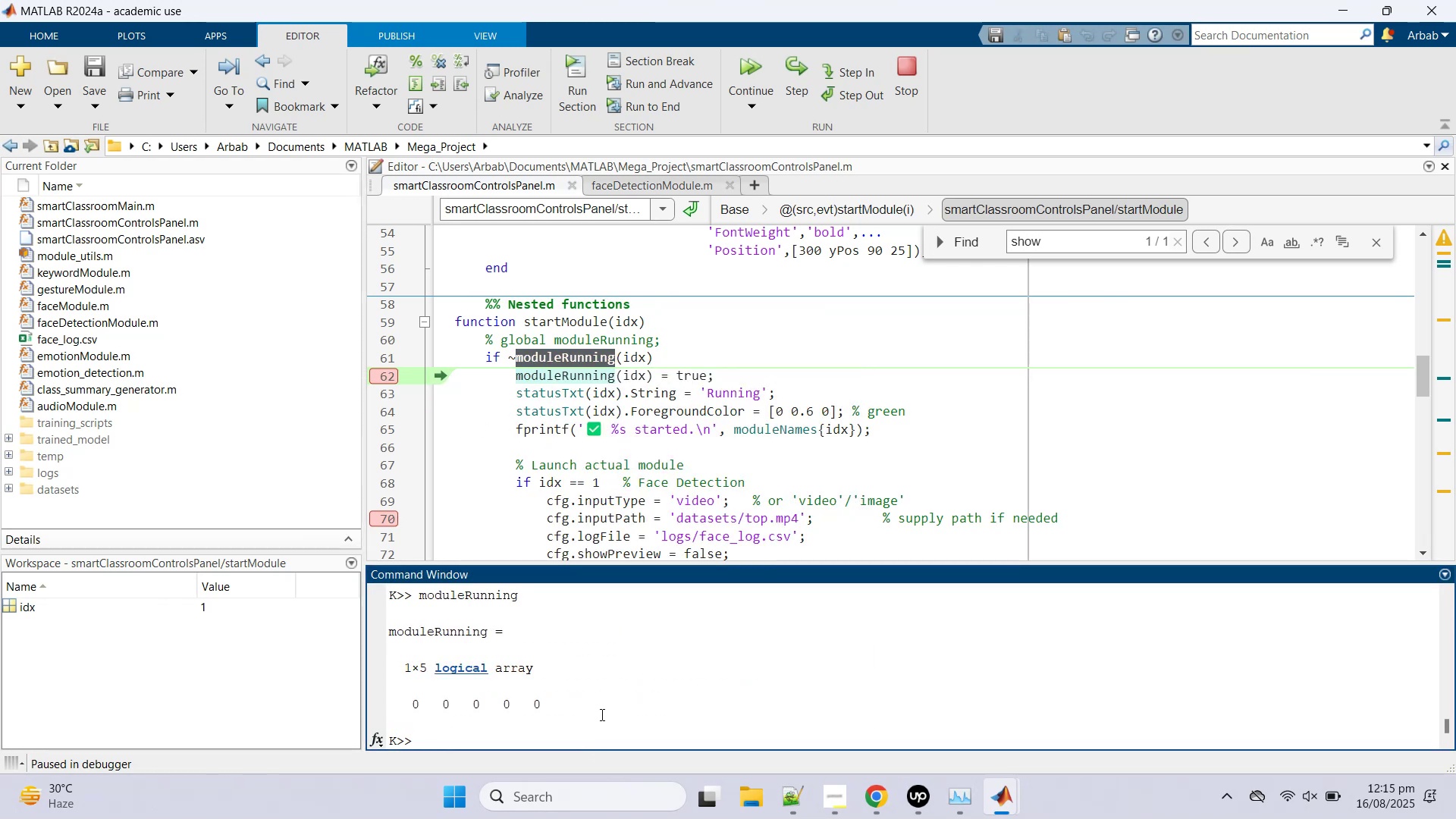 
key(ArrowUp)
 